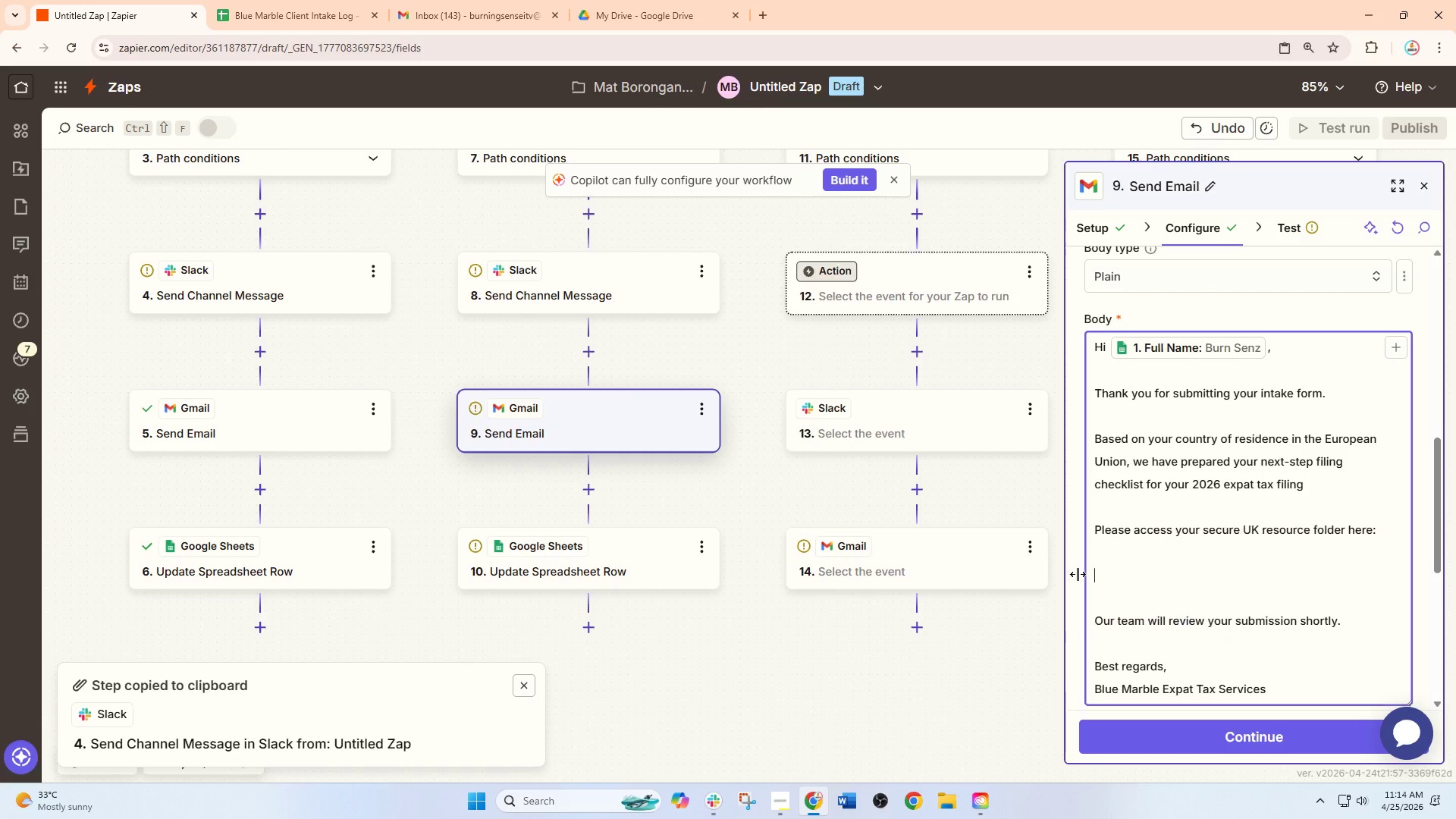 
key(Backspace)
 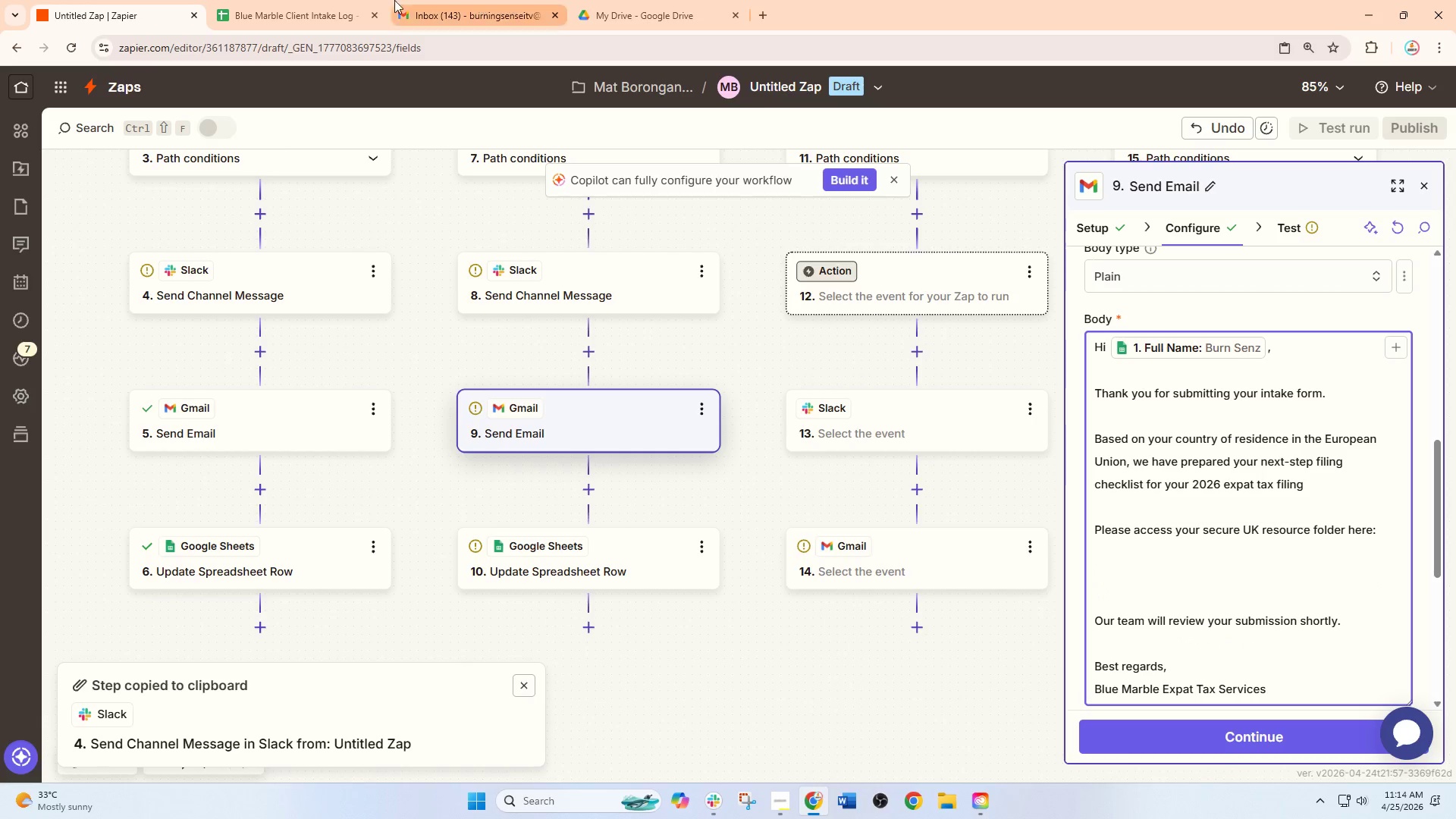 
left_click([301, 0])
 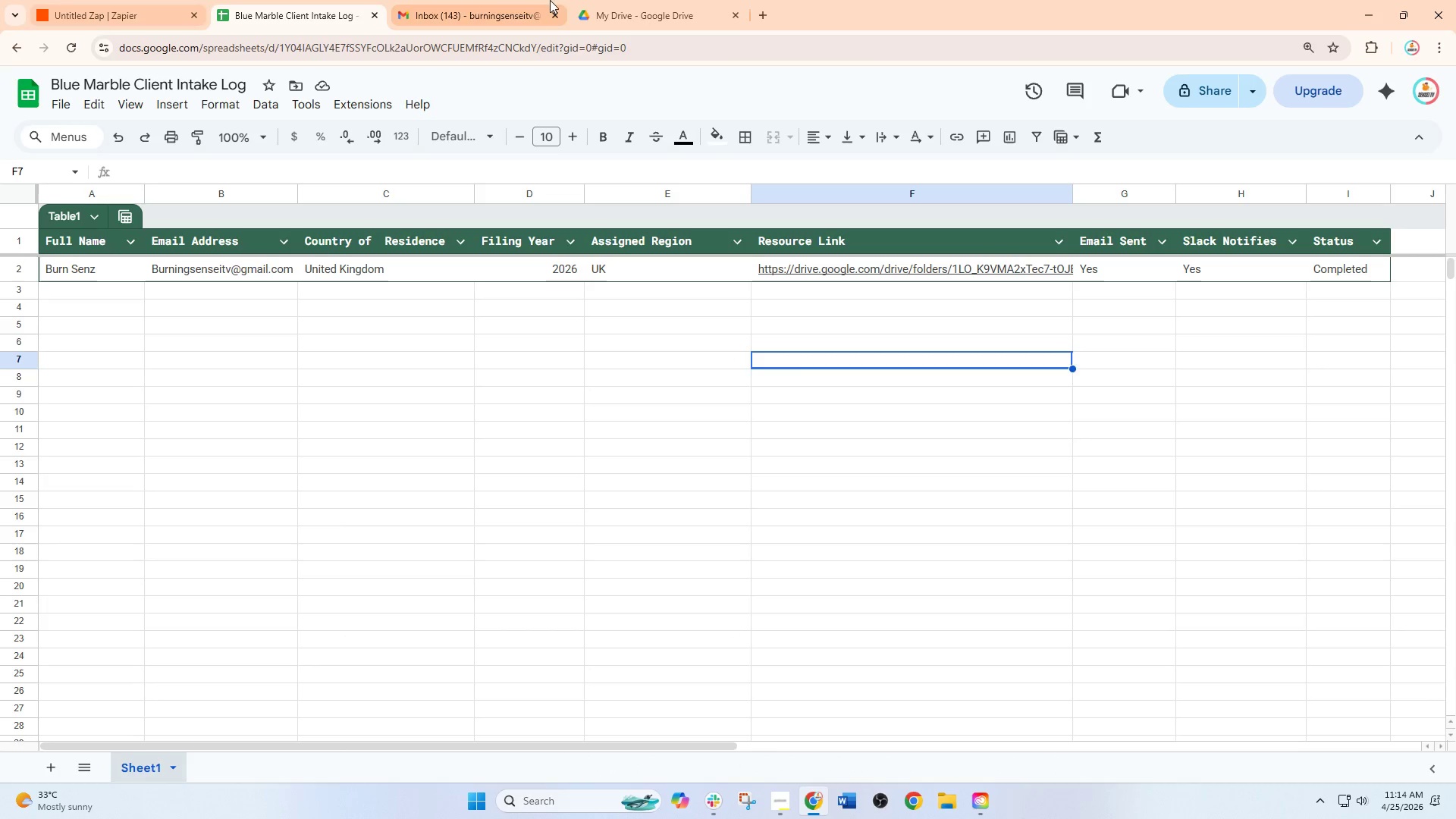 
left_click([652, 0])
 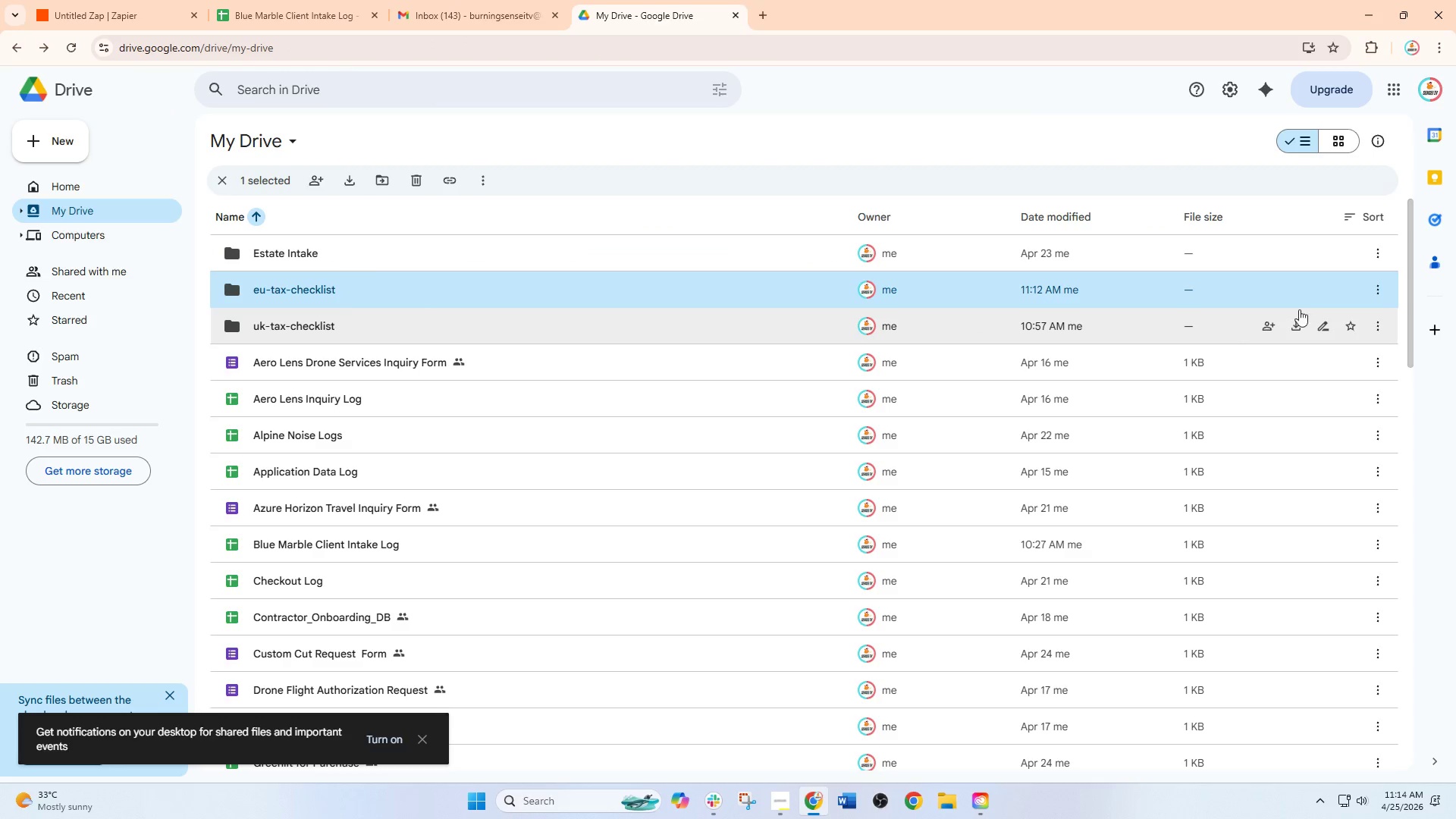 
left_click([1388, 290])
 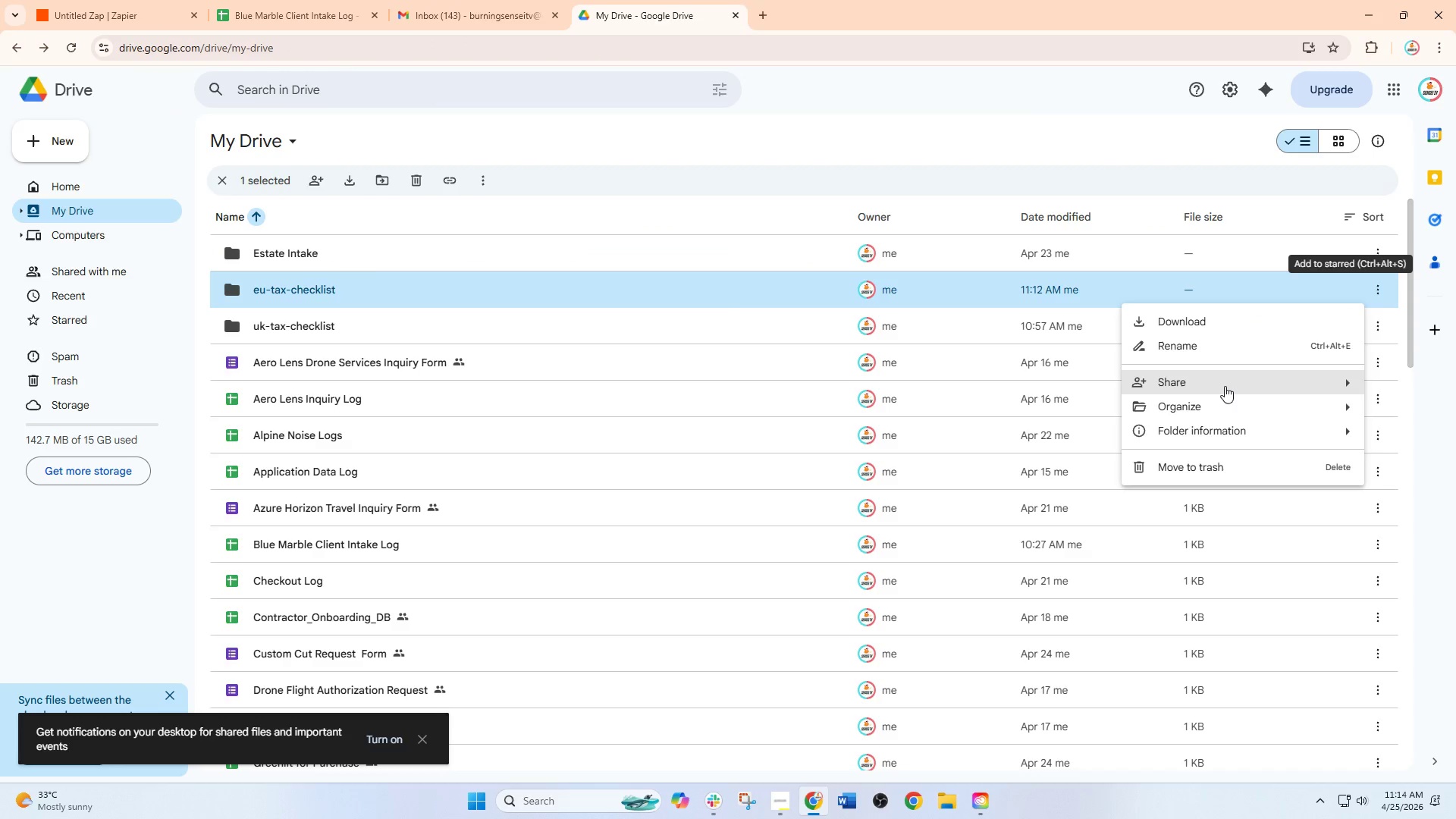 
left_click([1222, 390])
 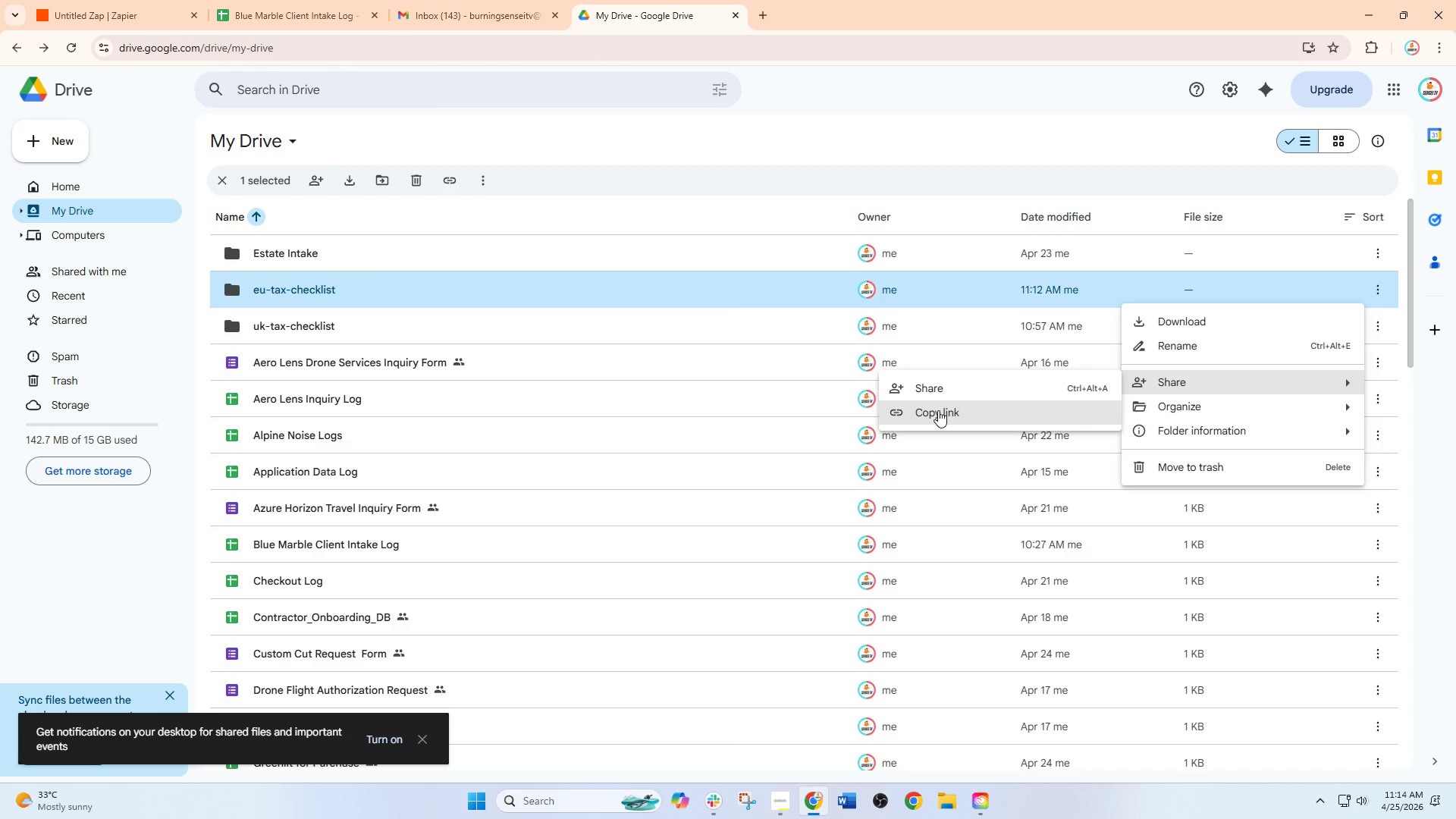 
left_click([938, 410])
 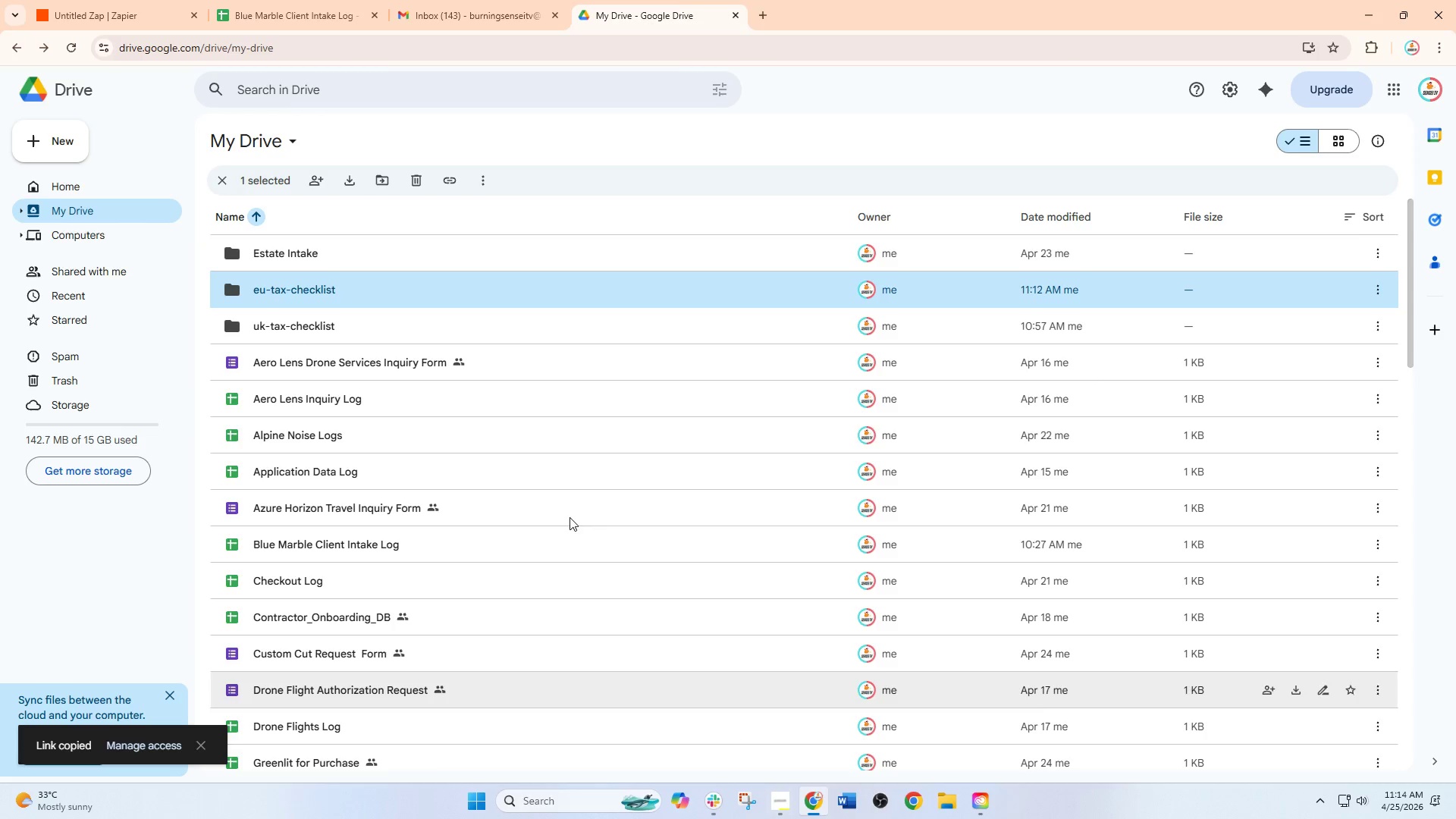 
left_click([126, 0])
 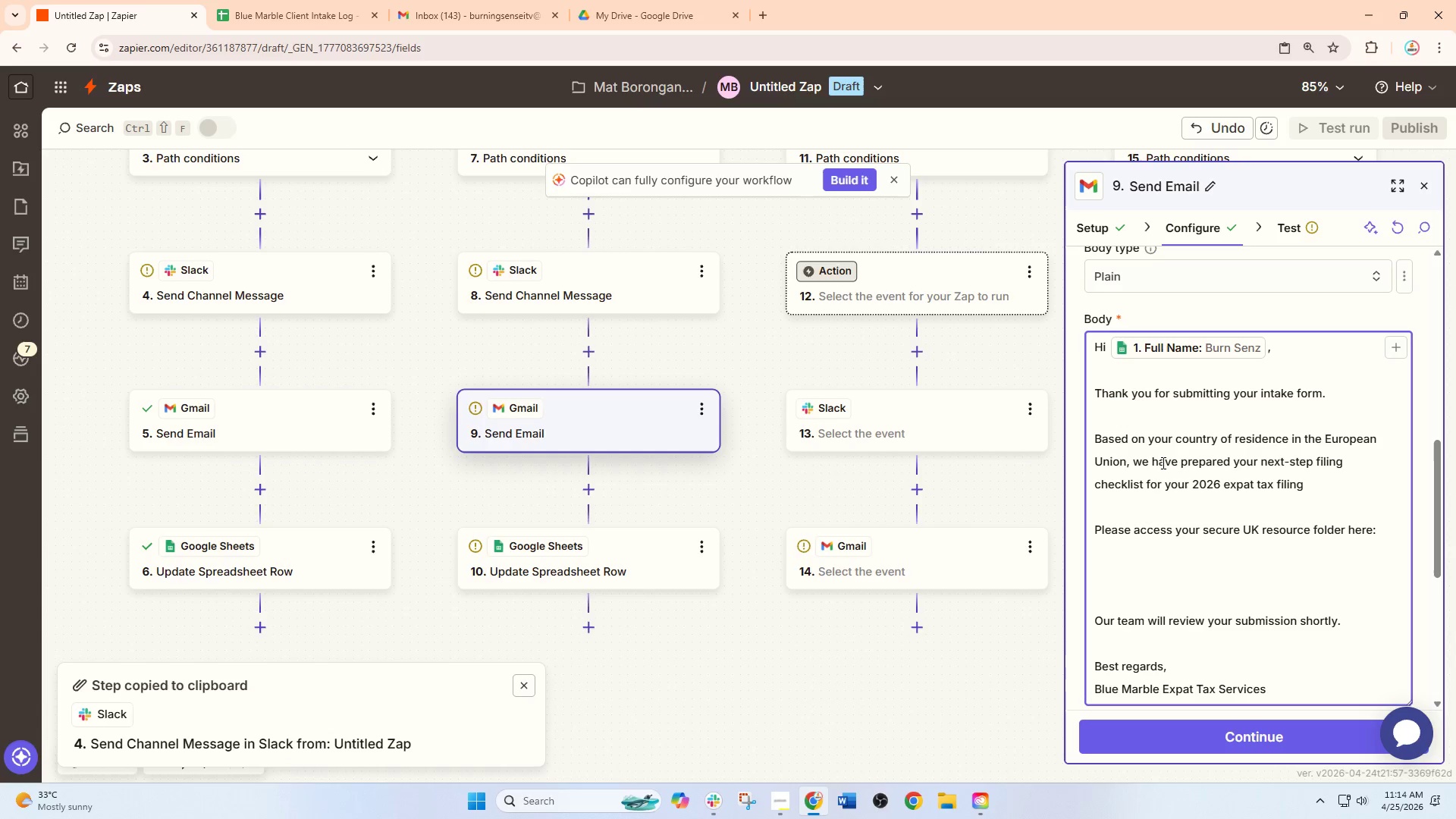 
key(Control+V)
 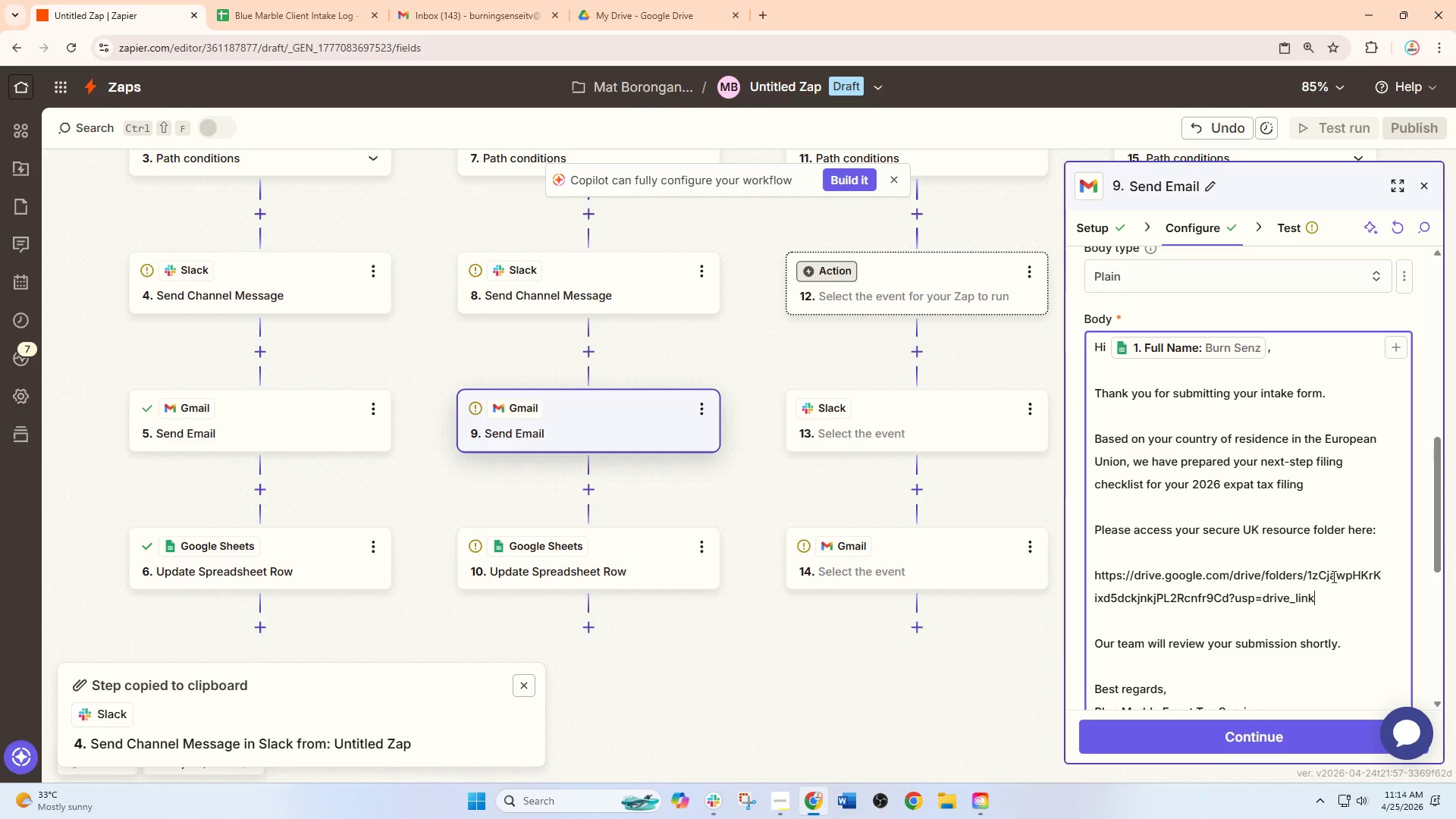 
left_click_drag(start_coordinate=[1364, 649], to_coordinate=[1118, 645])
 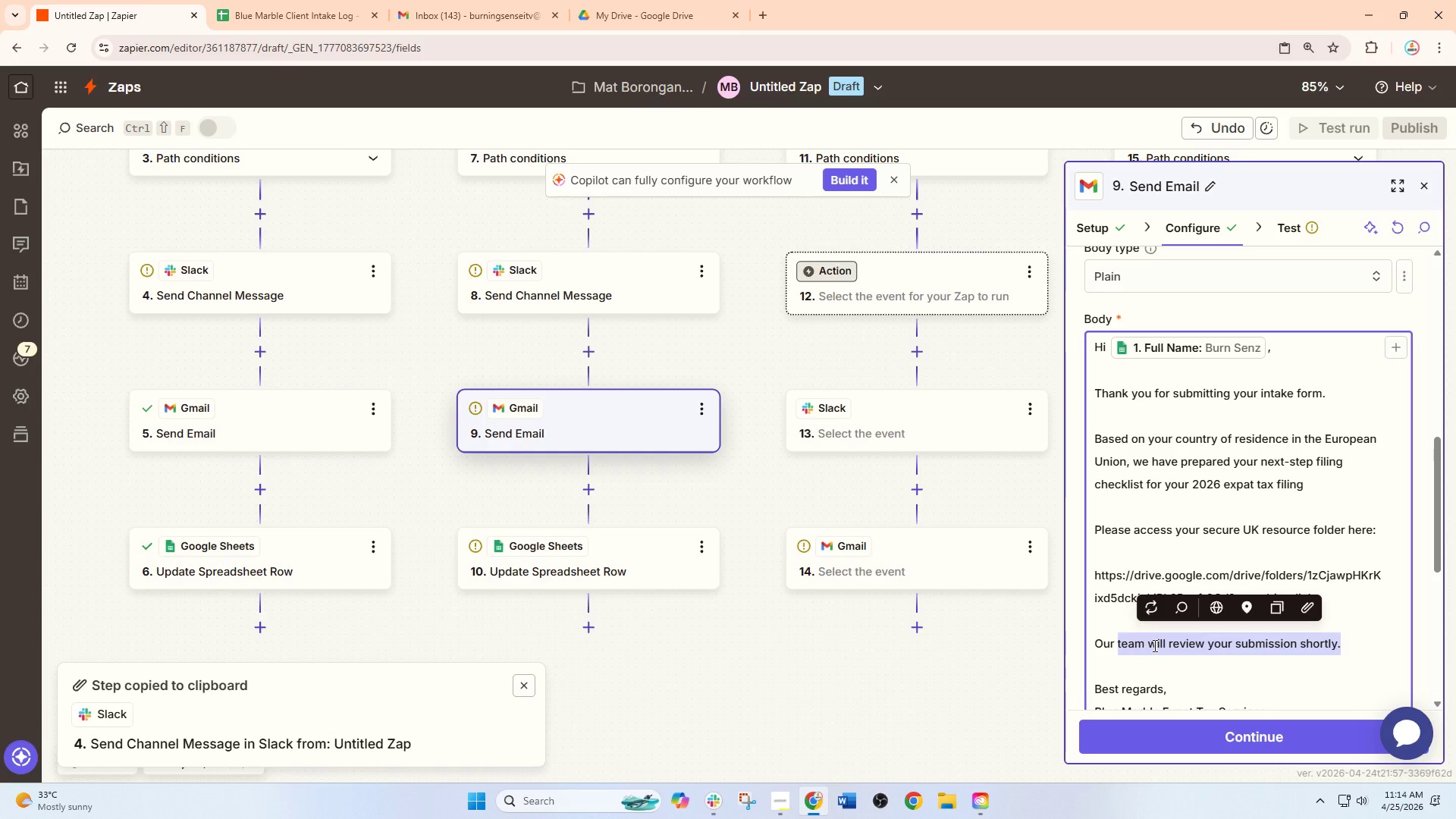 
key(Backspace)
type(taxc)
key(Backspace)
key(Backspace)
type(x sdpe)
key(Backspace)
key(Backspace)
key(Backspace)
type(pecialist wil;l)
key(Backspace)
key(Backspace)
type( review)
key(Backspace)
key(Backspace)
key(Backspace)
key(Backspace)
key(Backspace)
key(Backspace)
key(Backspace)
type(l review your submission shortly and contact if )
 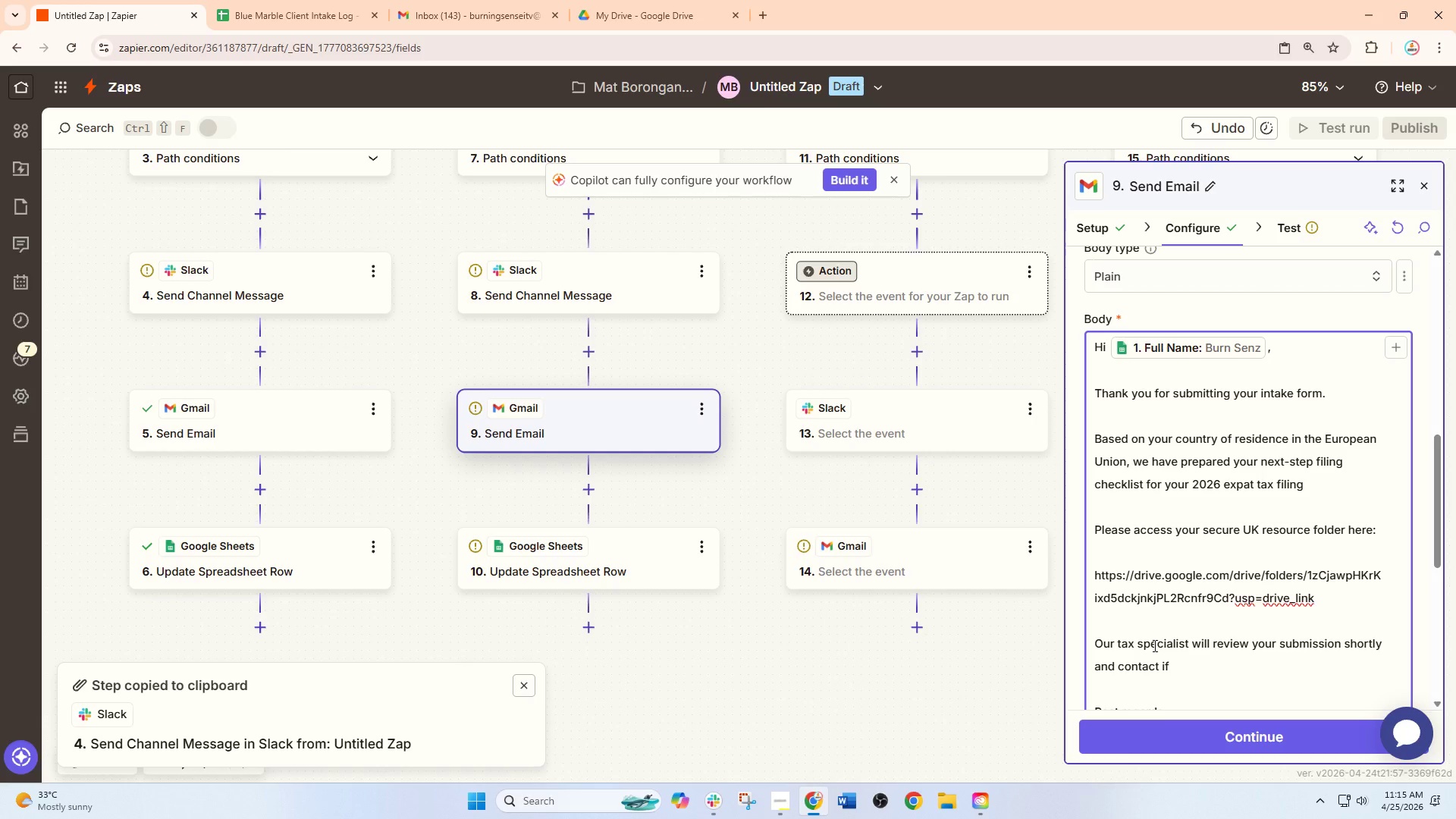 
key(Backspace)
key(Backspace)
key(Backspace)
type(you if additional;)
key(Backspace)
type( documentation is needed.)
 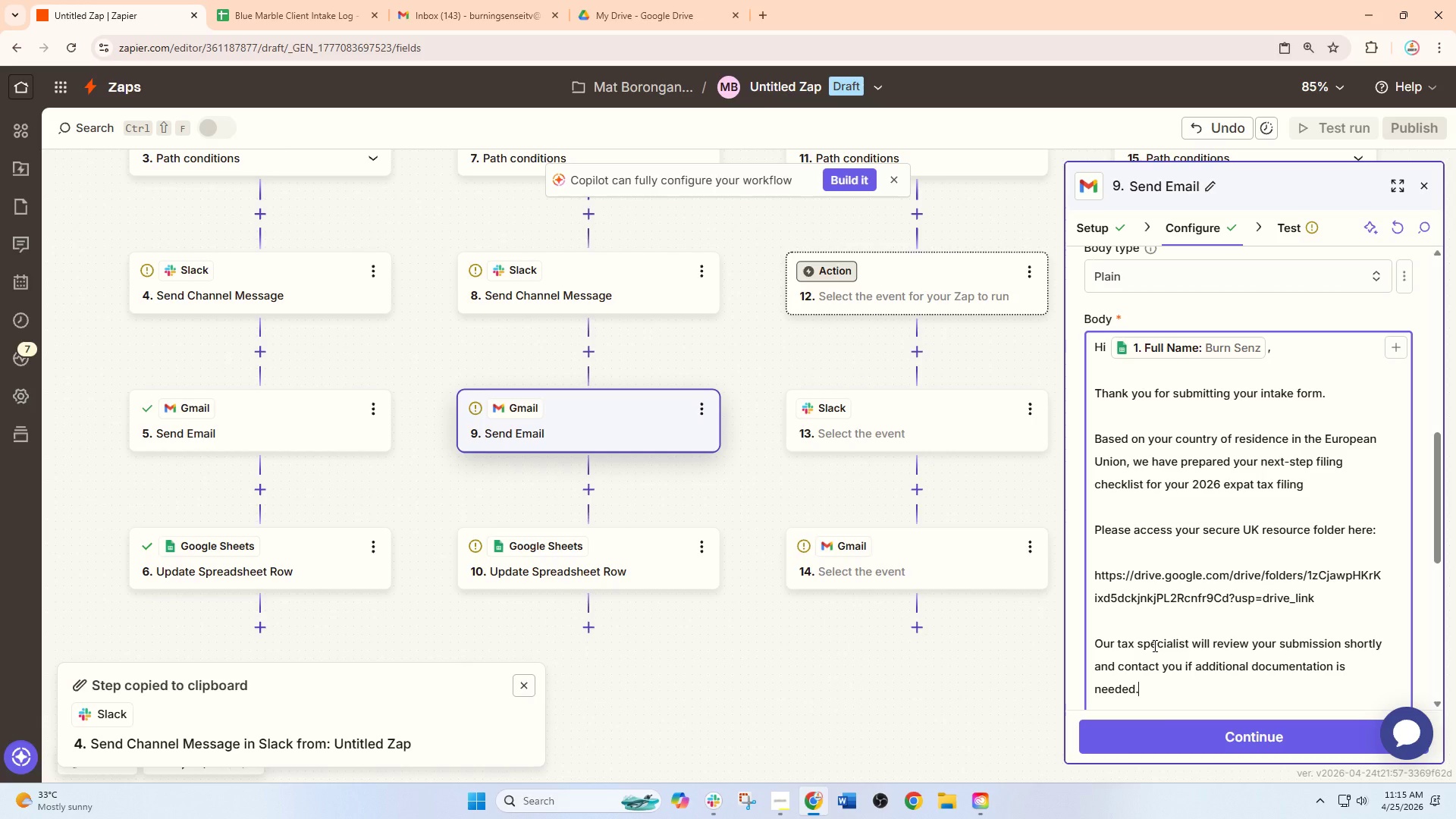 
scroll: coordinate [1324, 668], scroll_direction: down, amount: 2.0
 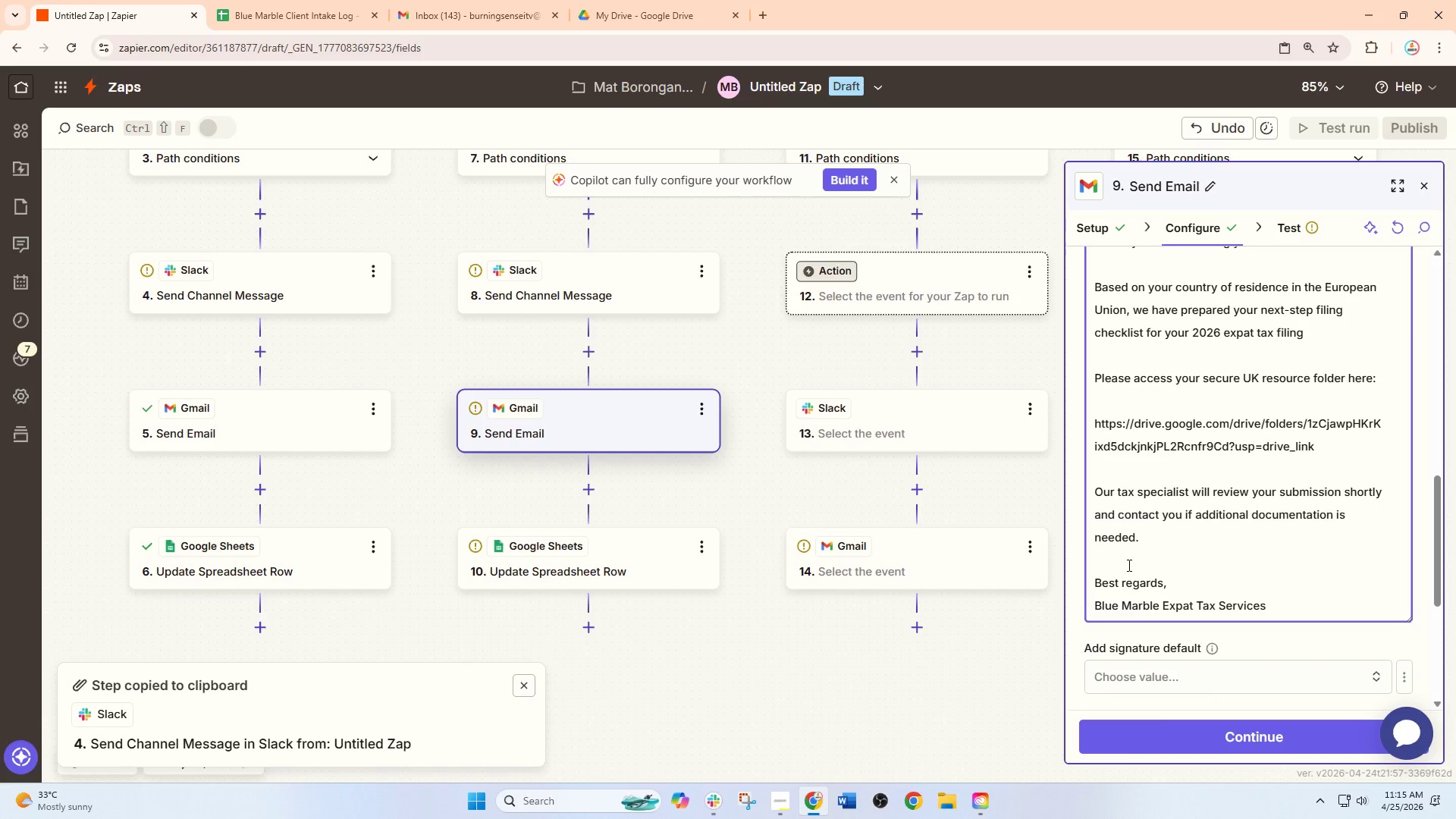 
left_click([1190, 577])
 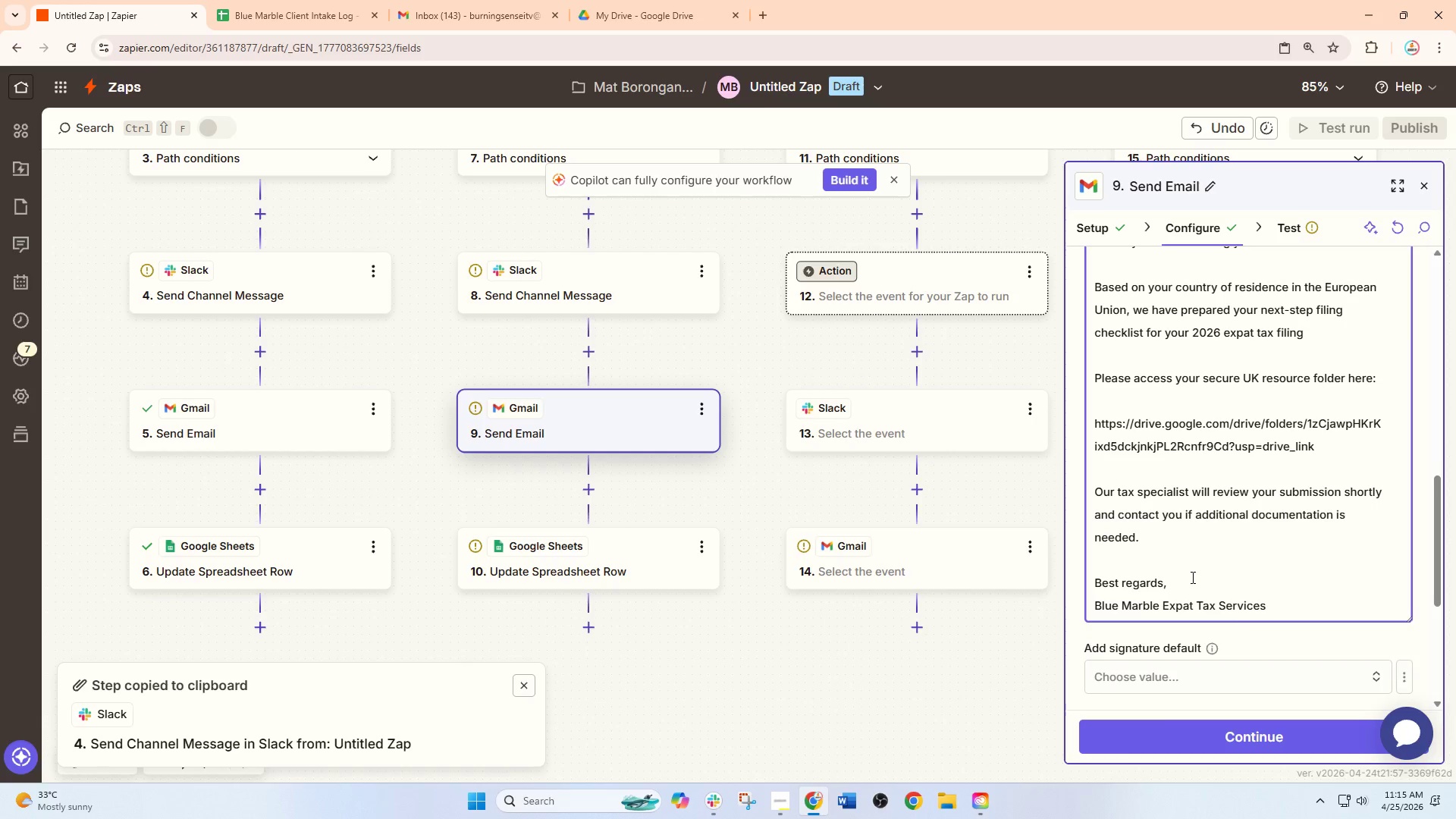 
key(Enter)
 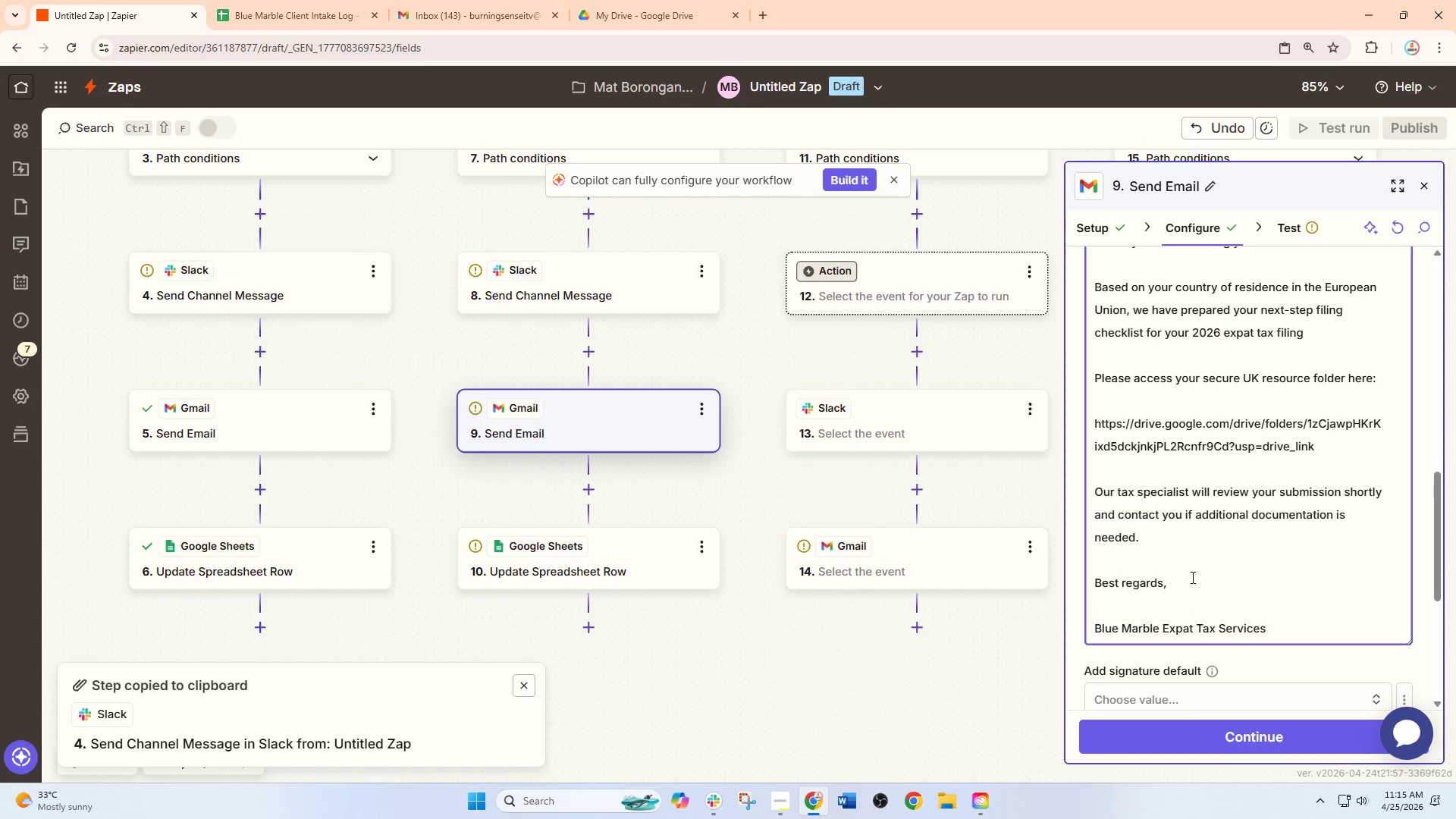 
scroll: coordinate [1191, 577], scroll_direction: up, amount: 3.0
 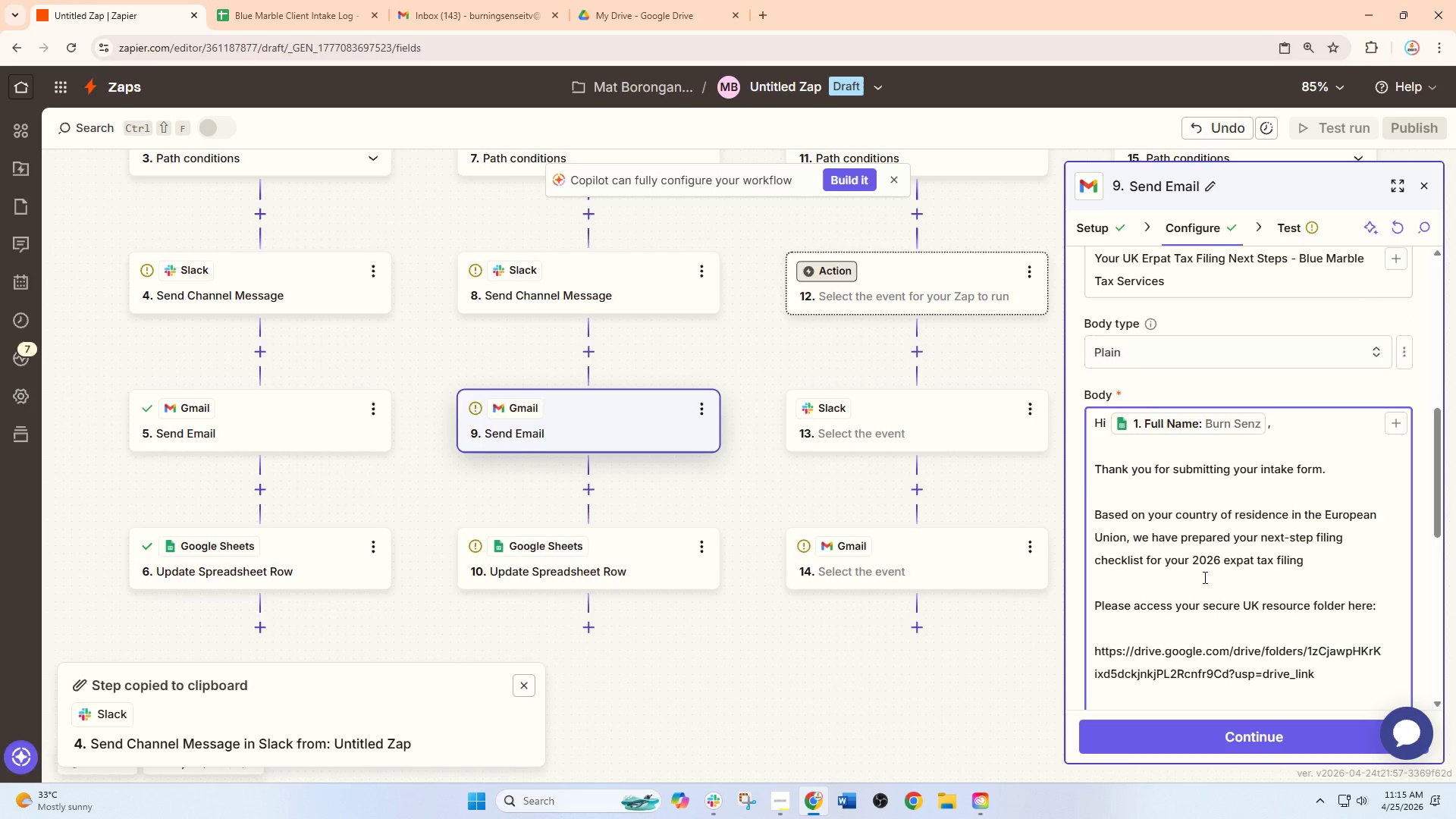 
scroll: coordinate [1205, 579], scroll_direction: down, amount: 8.0
 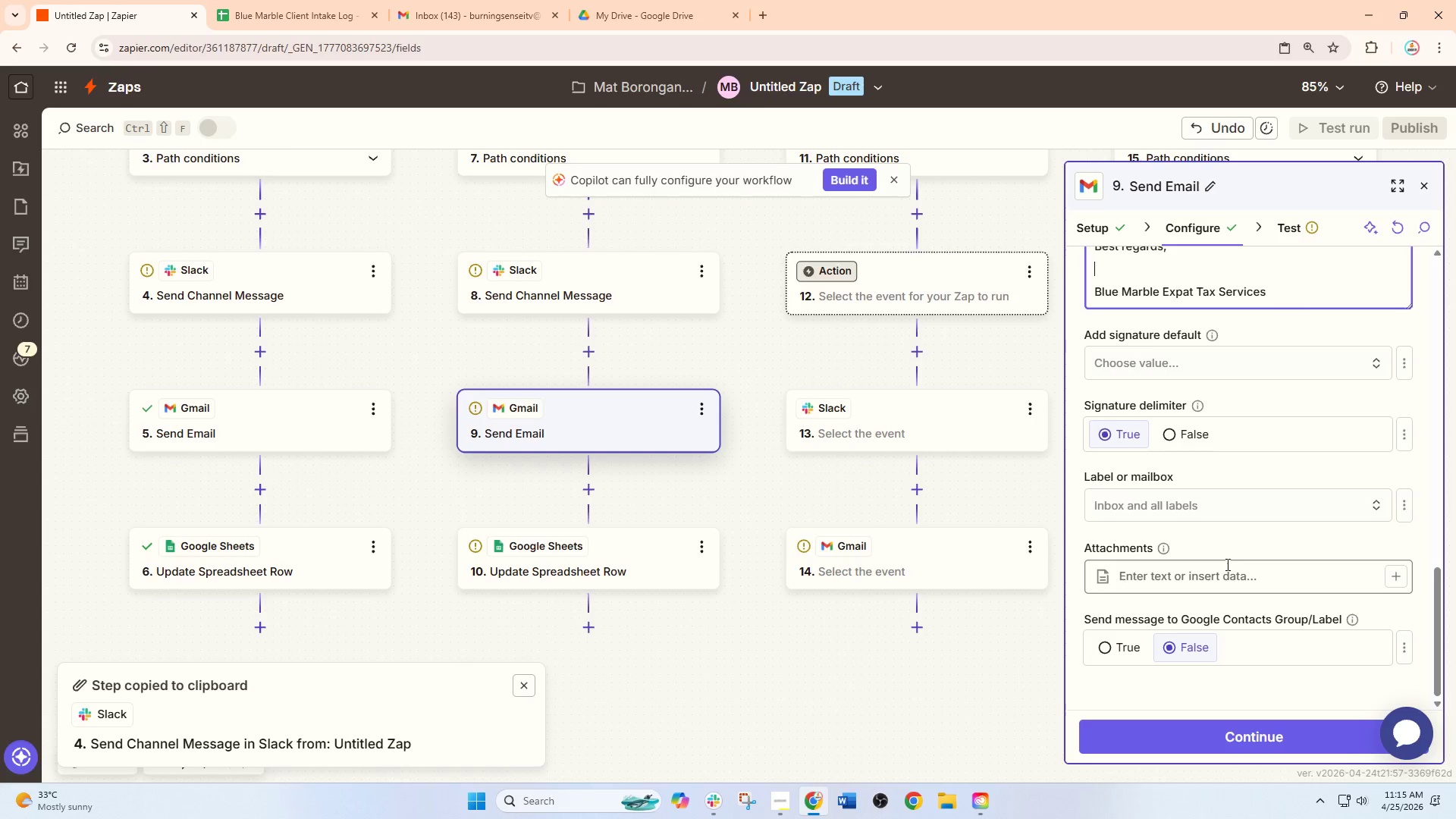 
wait(6.17)
 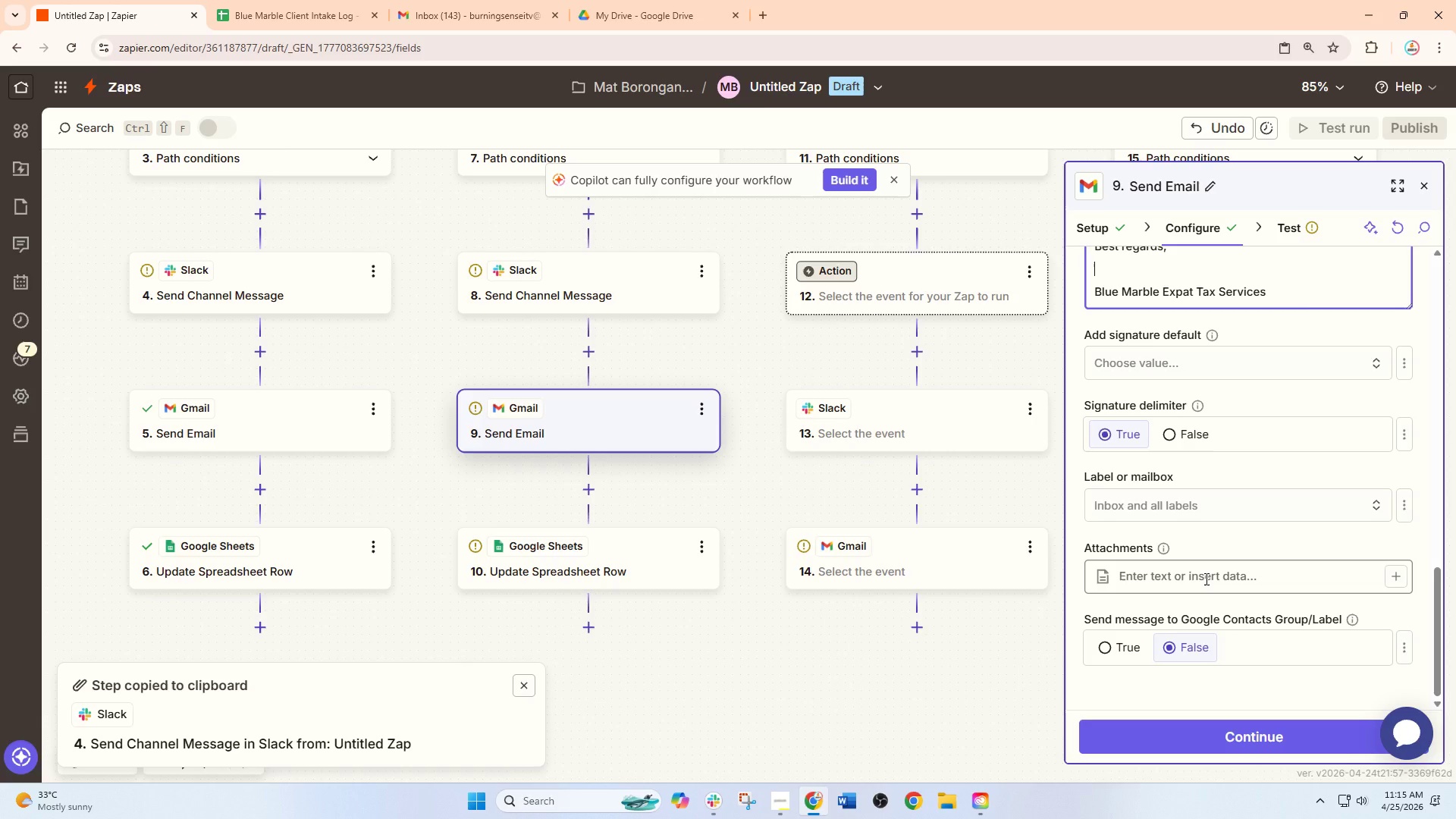 
left_click([1221, 739])
 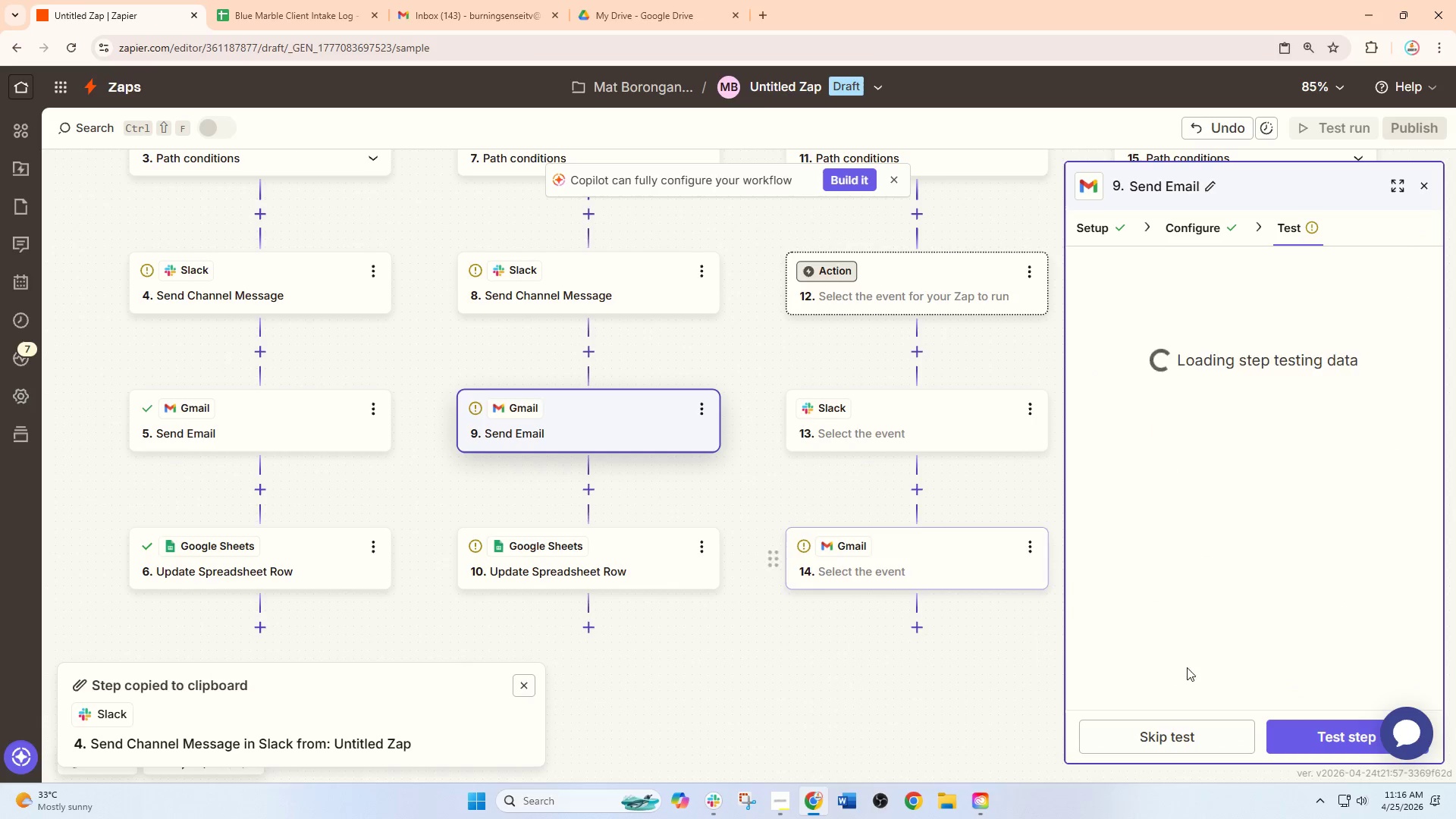 
wait(5.89)
 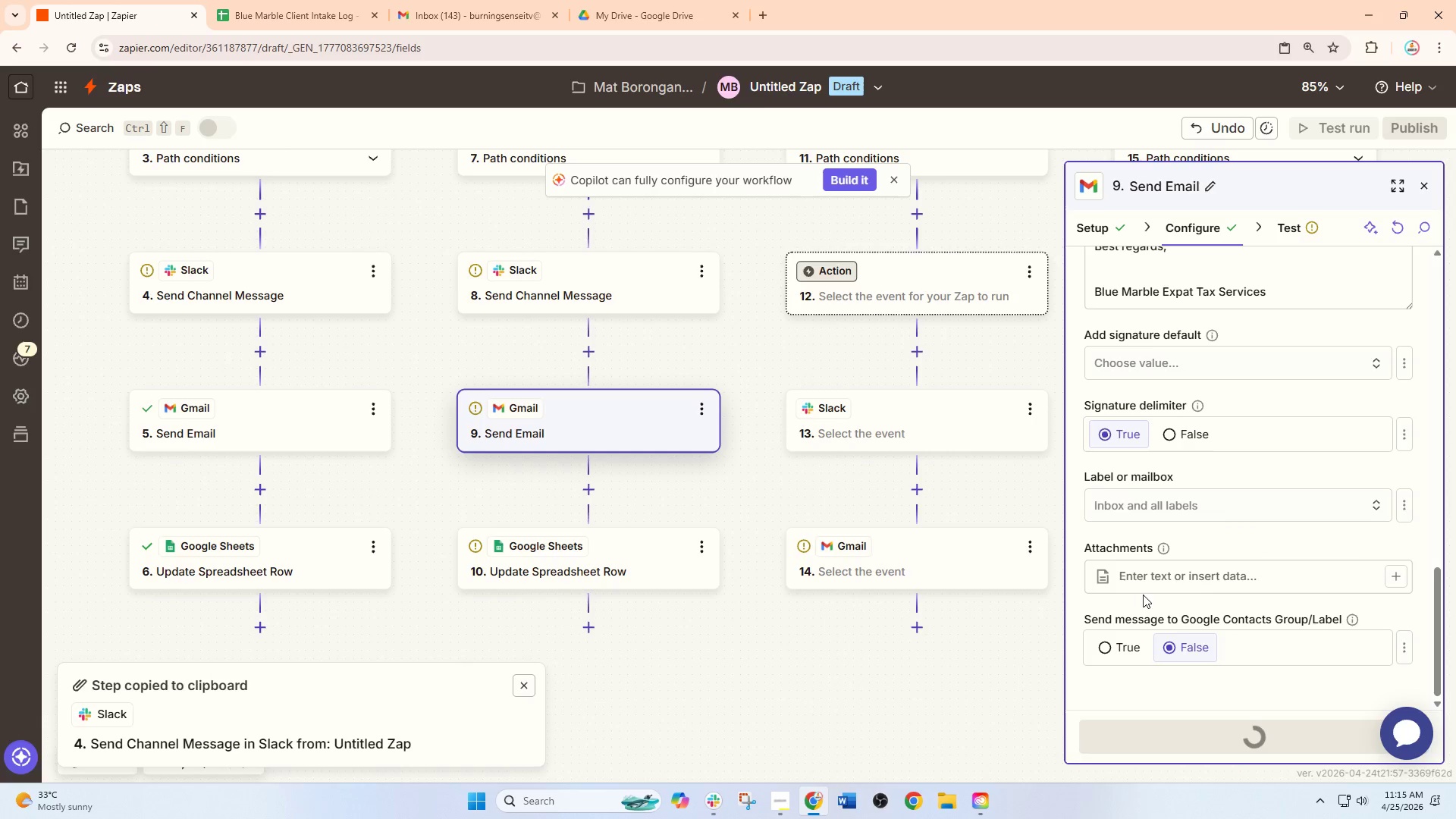 
left_click([1178, 731])
 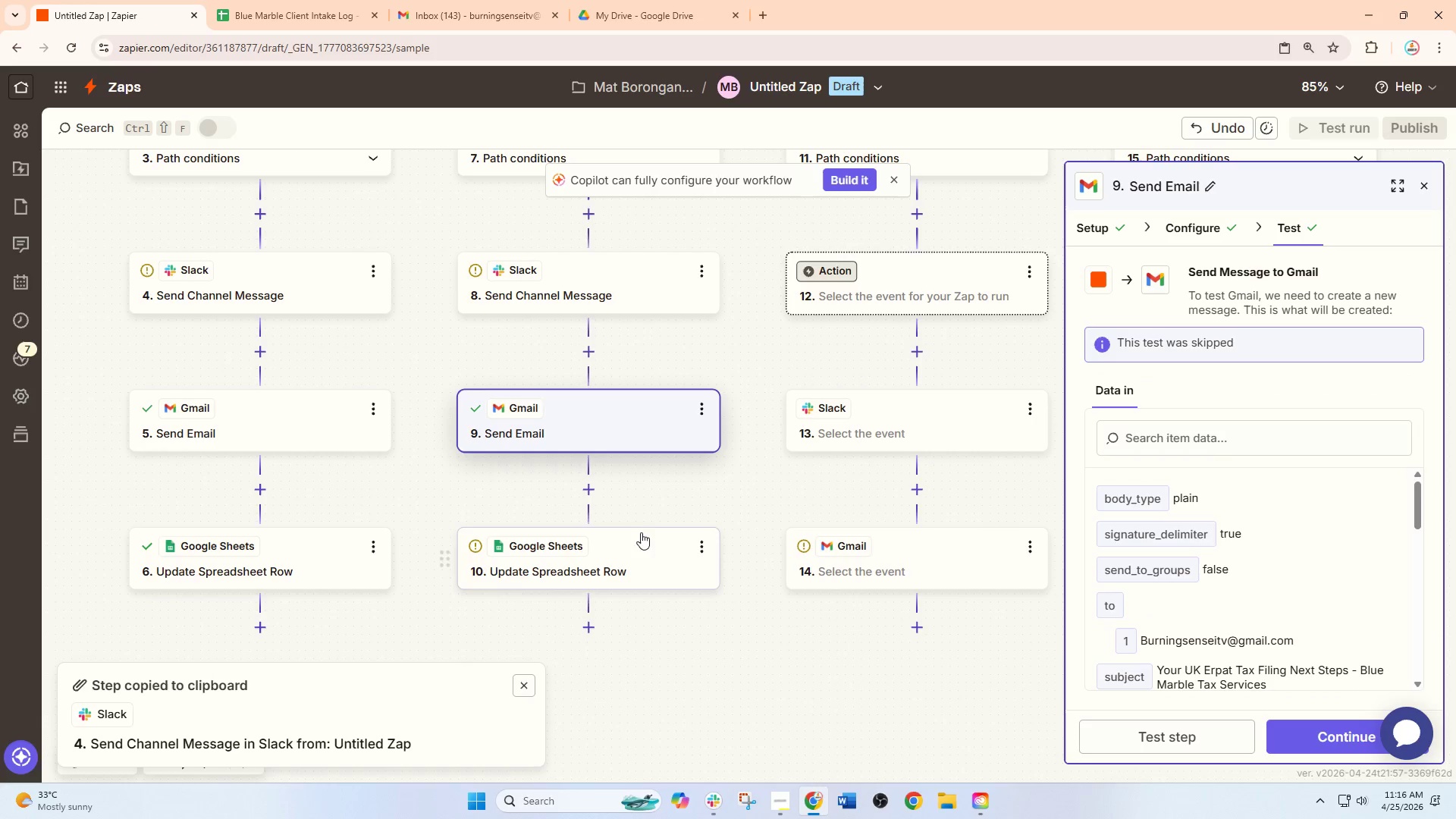 
left_click([593, 551])
 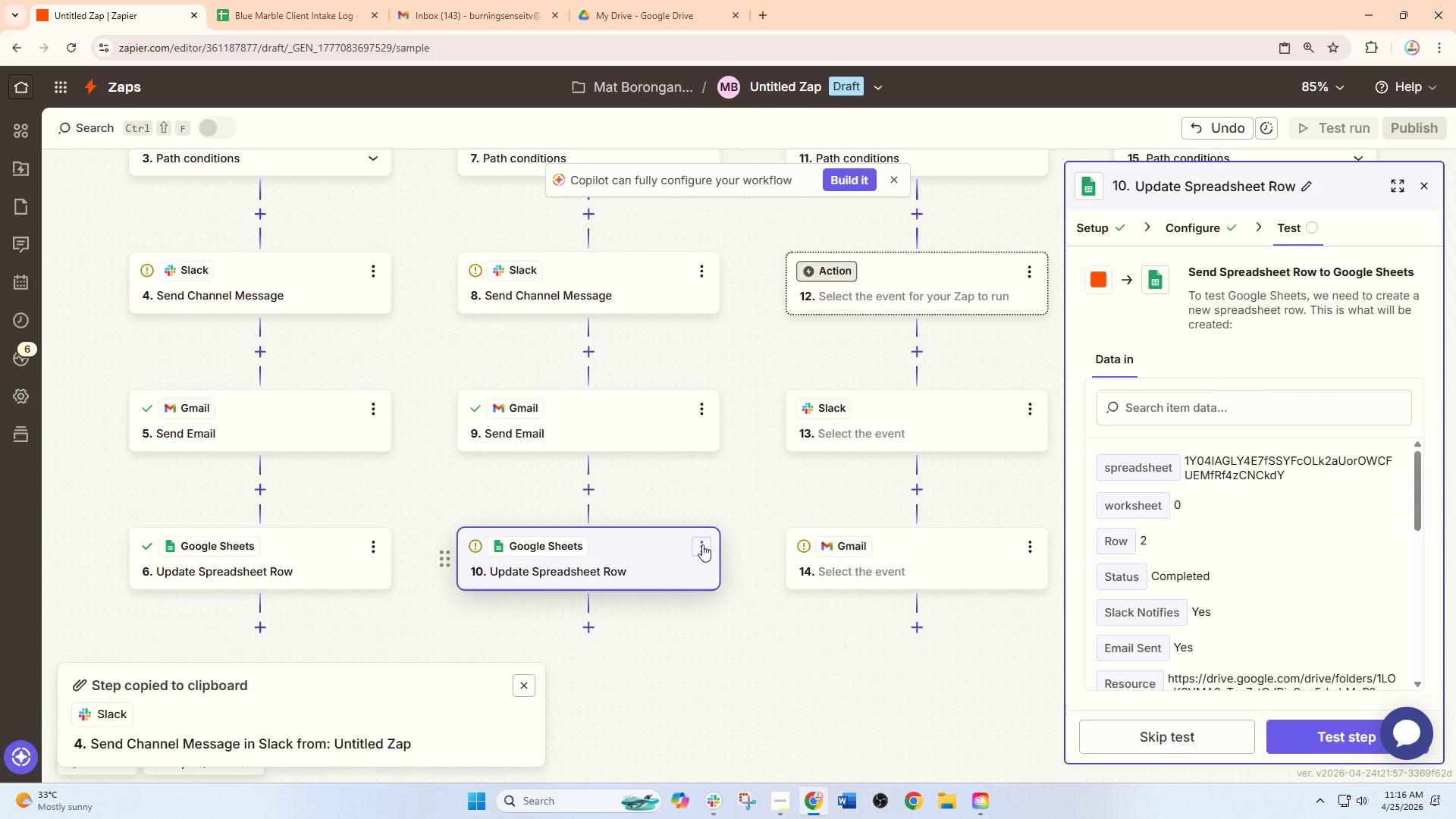 
wait(9.06)
 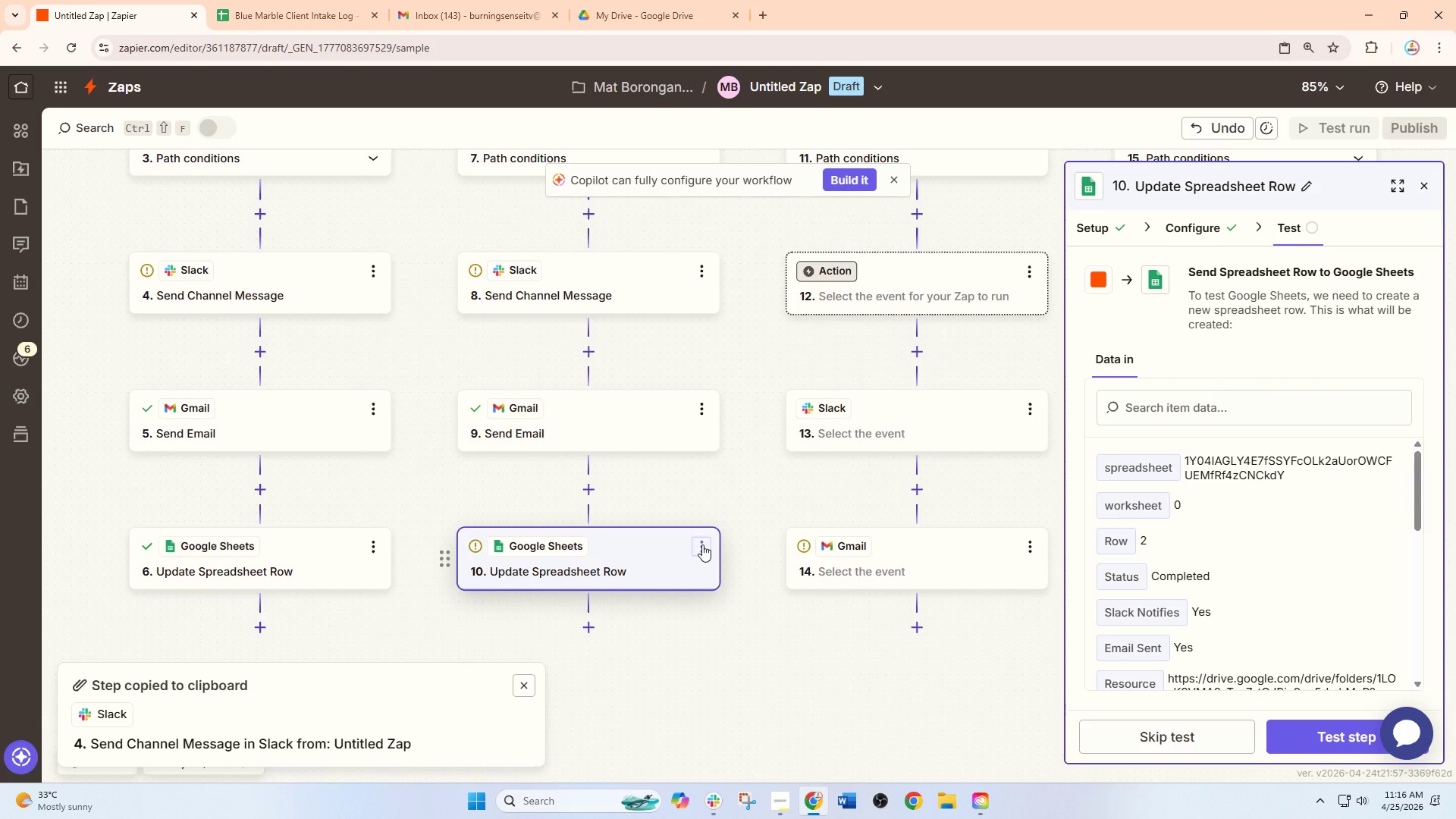 
left_click([607, 557])
 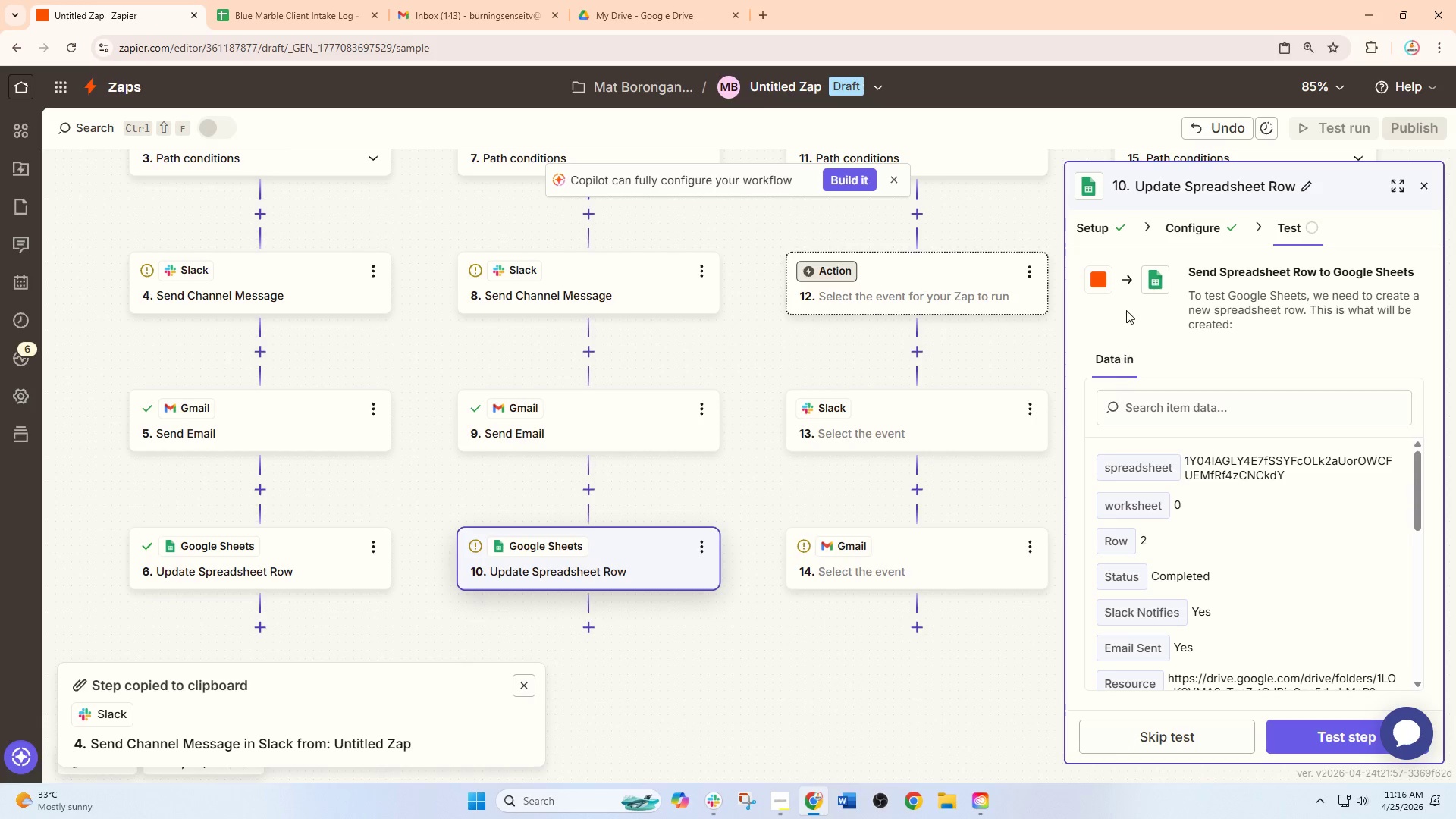 
left_click([1183, 228])
 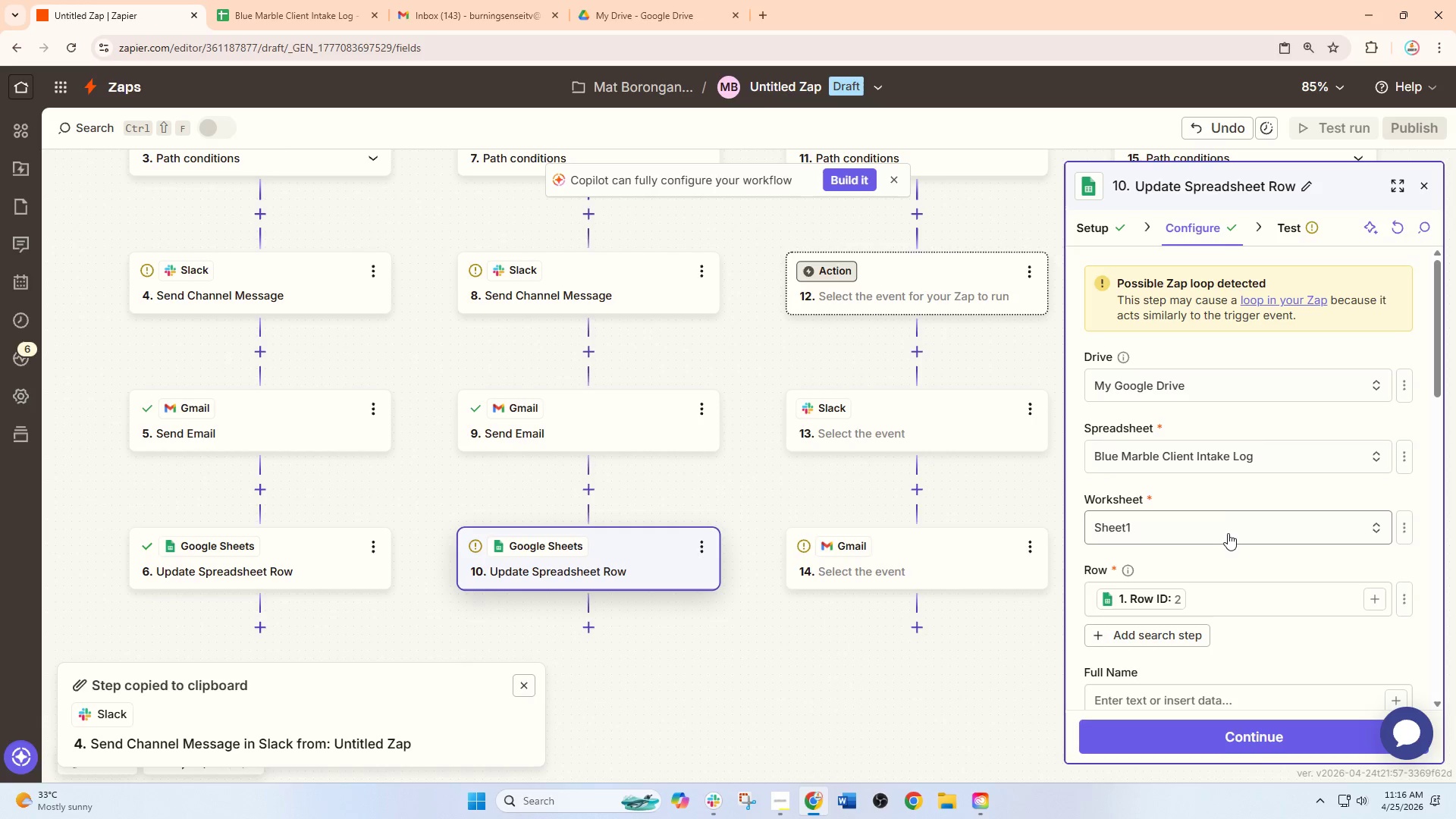 
scroll: coordinate [1227, 554], scroll_direction: down, amount: 5.0
 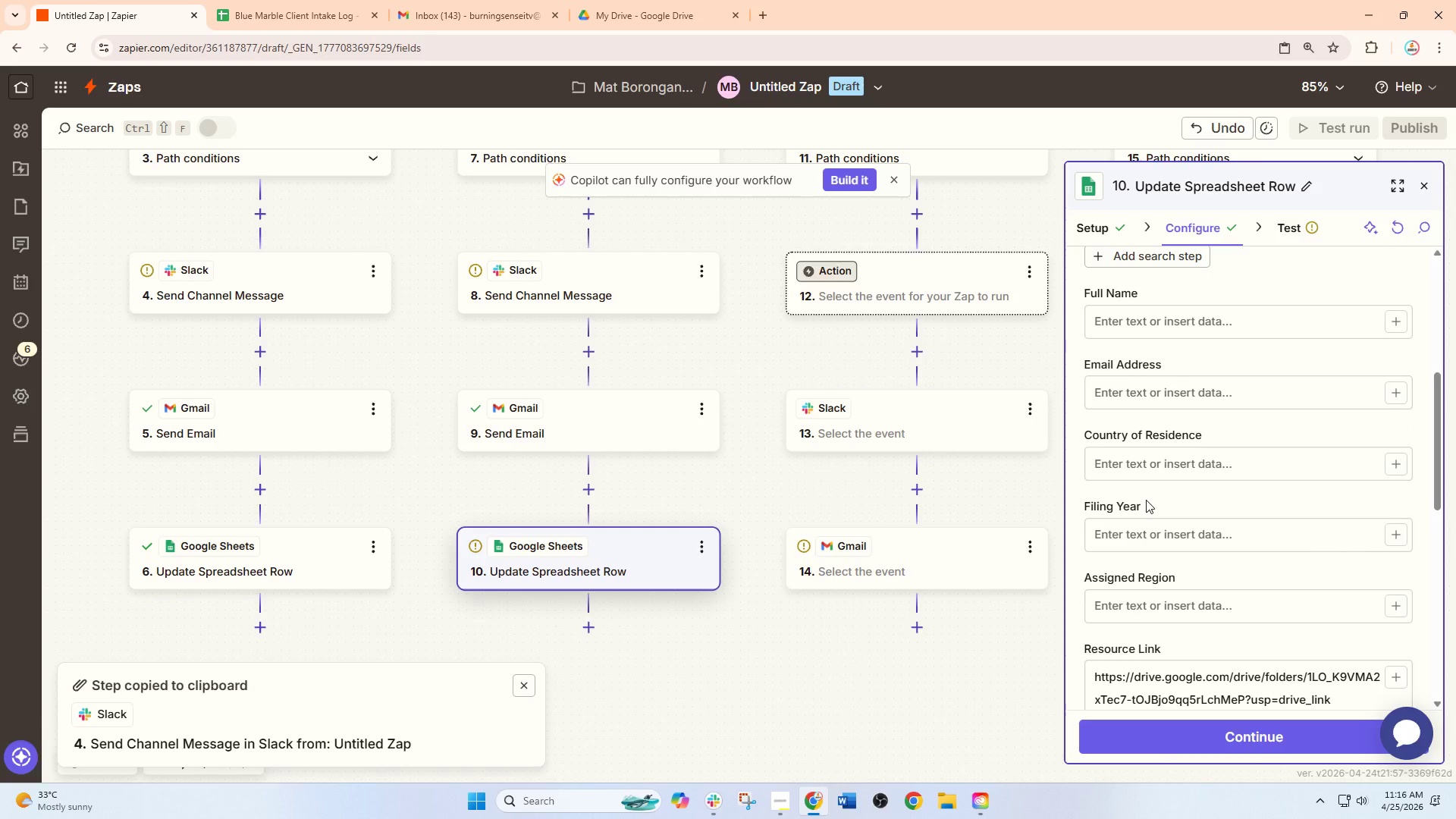 
wait(5.31)
 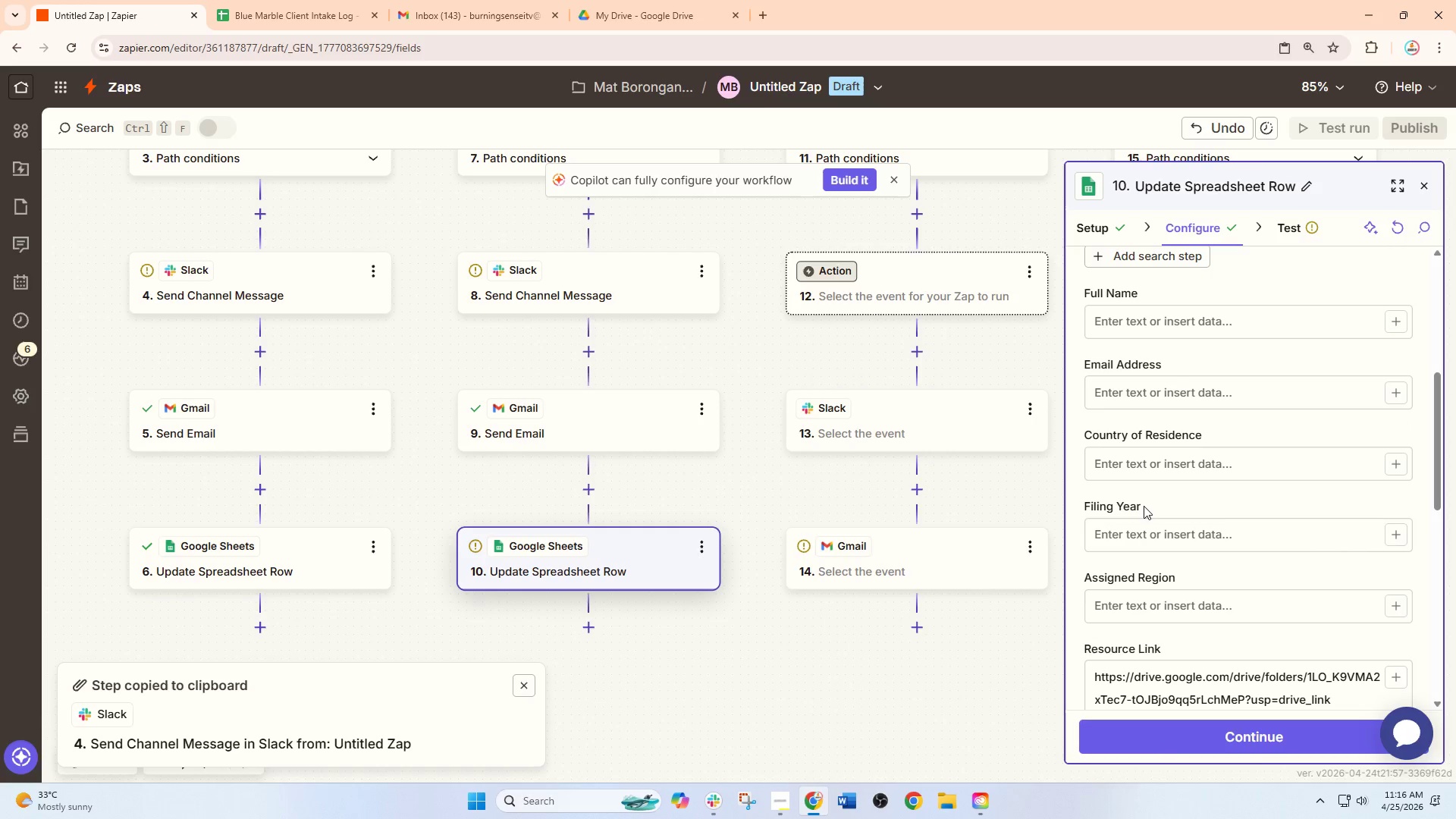 
scroll: coordinate [1146, 500], scroll_direction: up, amount: 1.0
 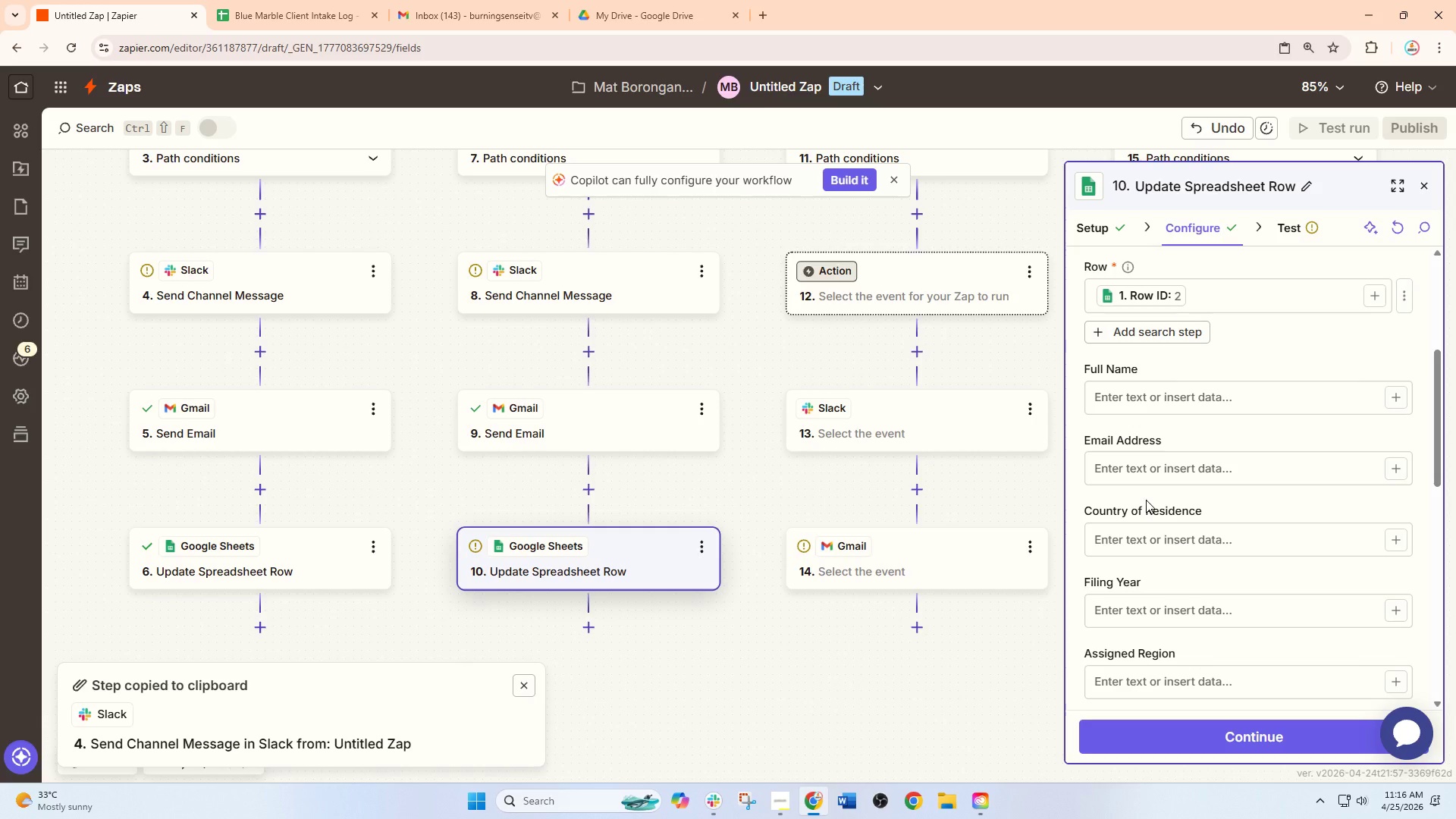 
scroll: coordinate [1146, 500], scroll_direction: down, amount: 1.0
 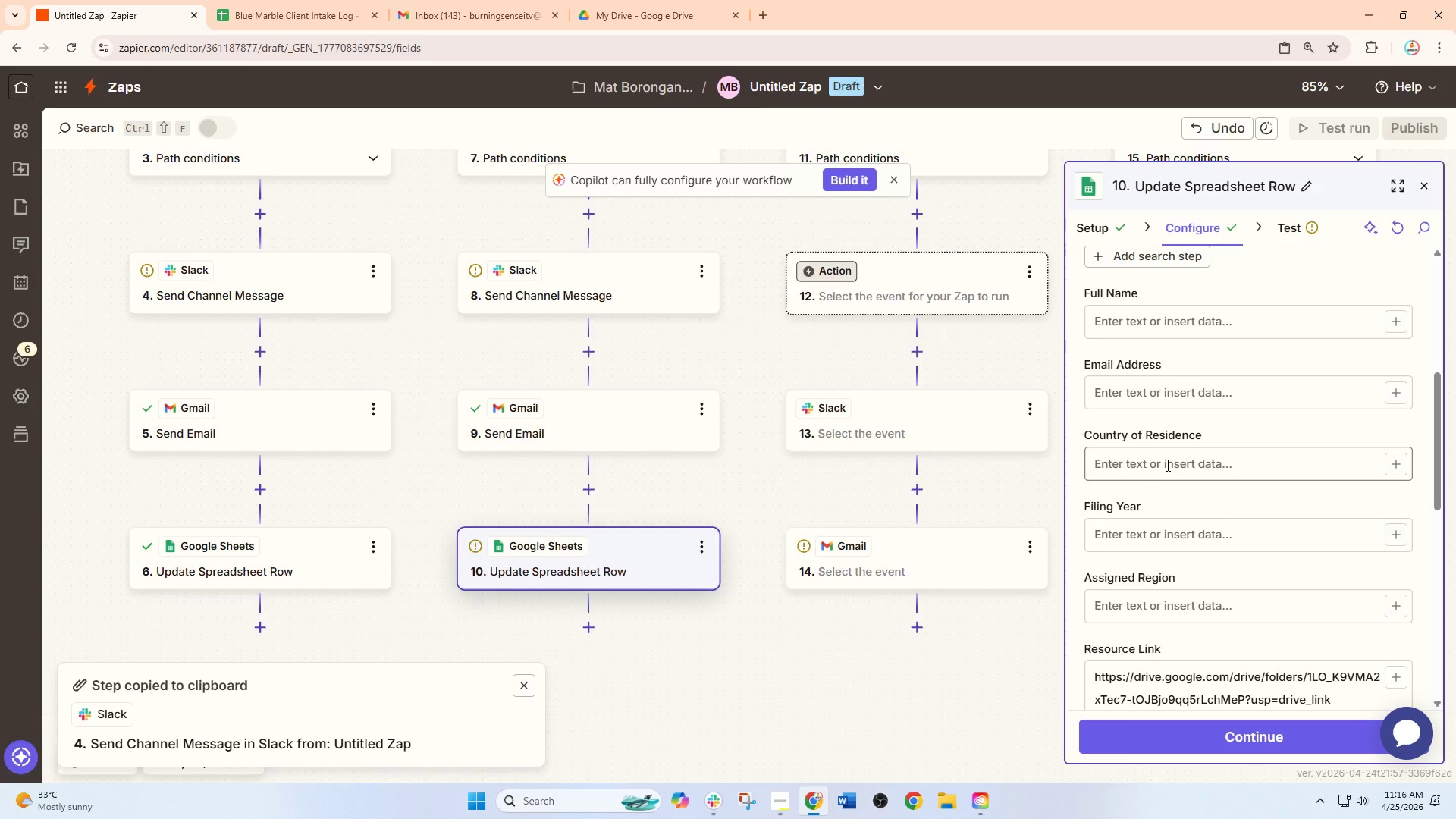 
scroll: coordinate [1150, 491], scroll_direction: up, amount: 2.0
 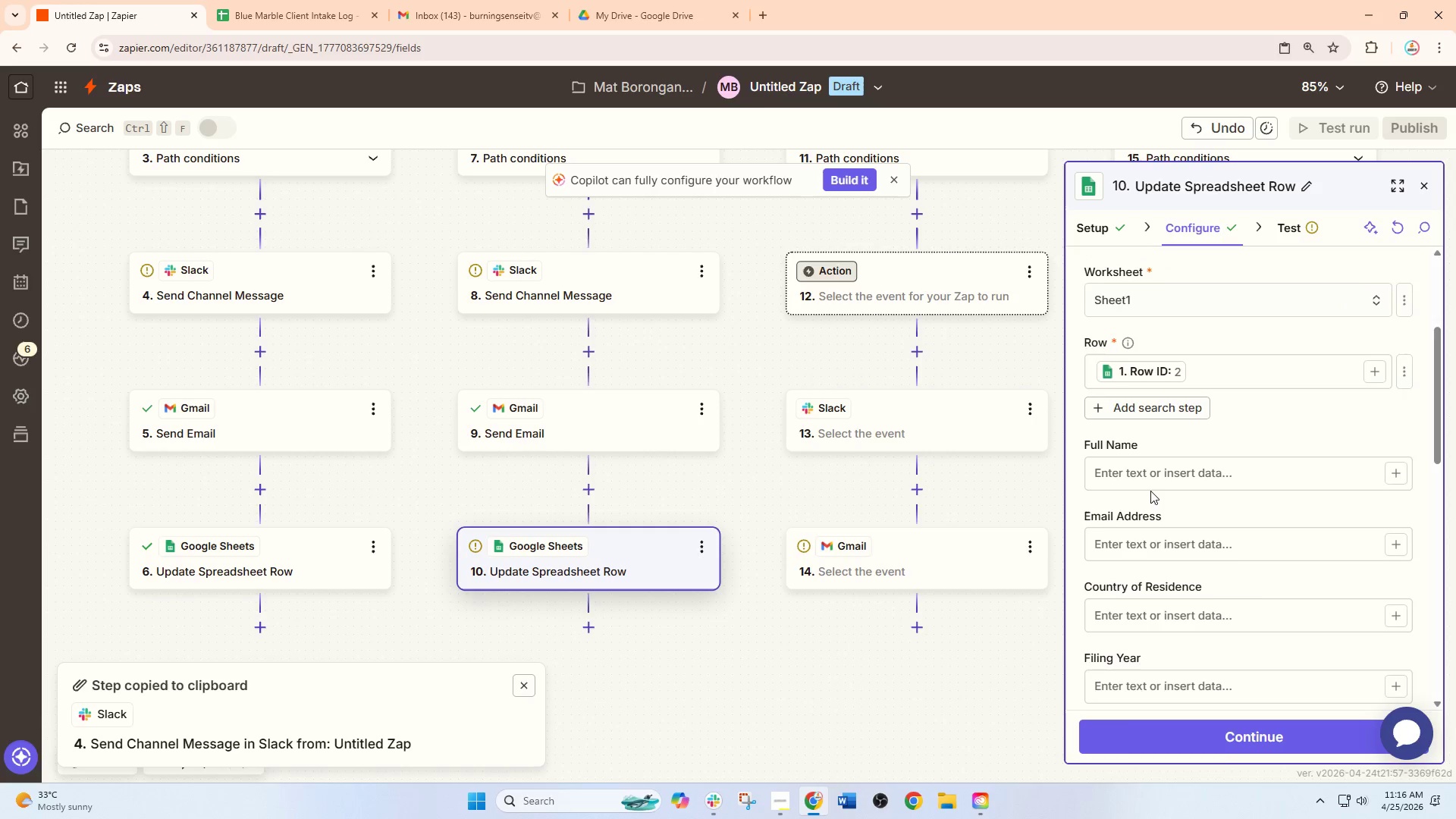 
scroll: coordinate [1150, 491], scroll_direction: down, amount: 3.0
 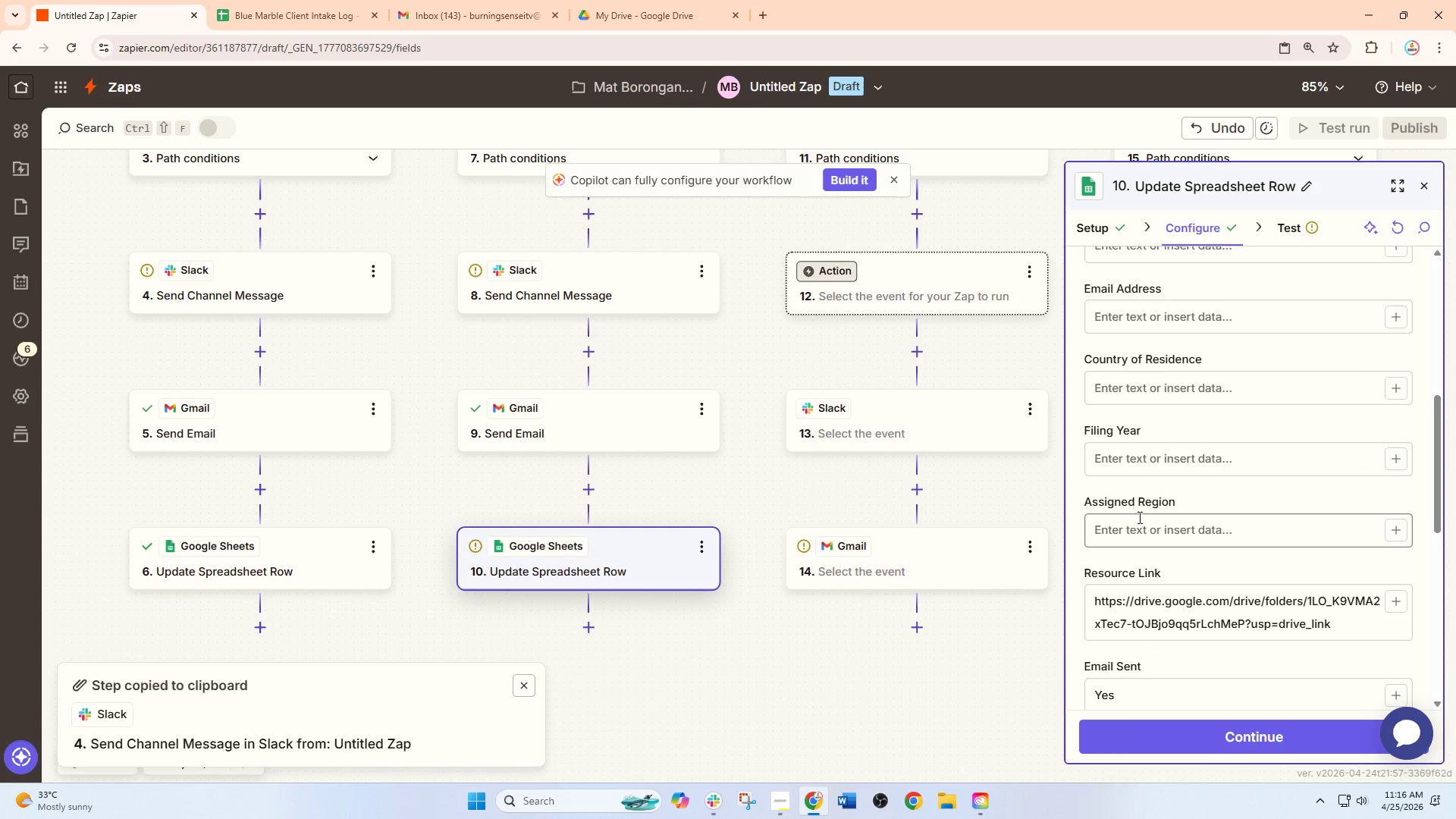 
left_click([1137, 519])
 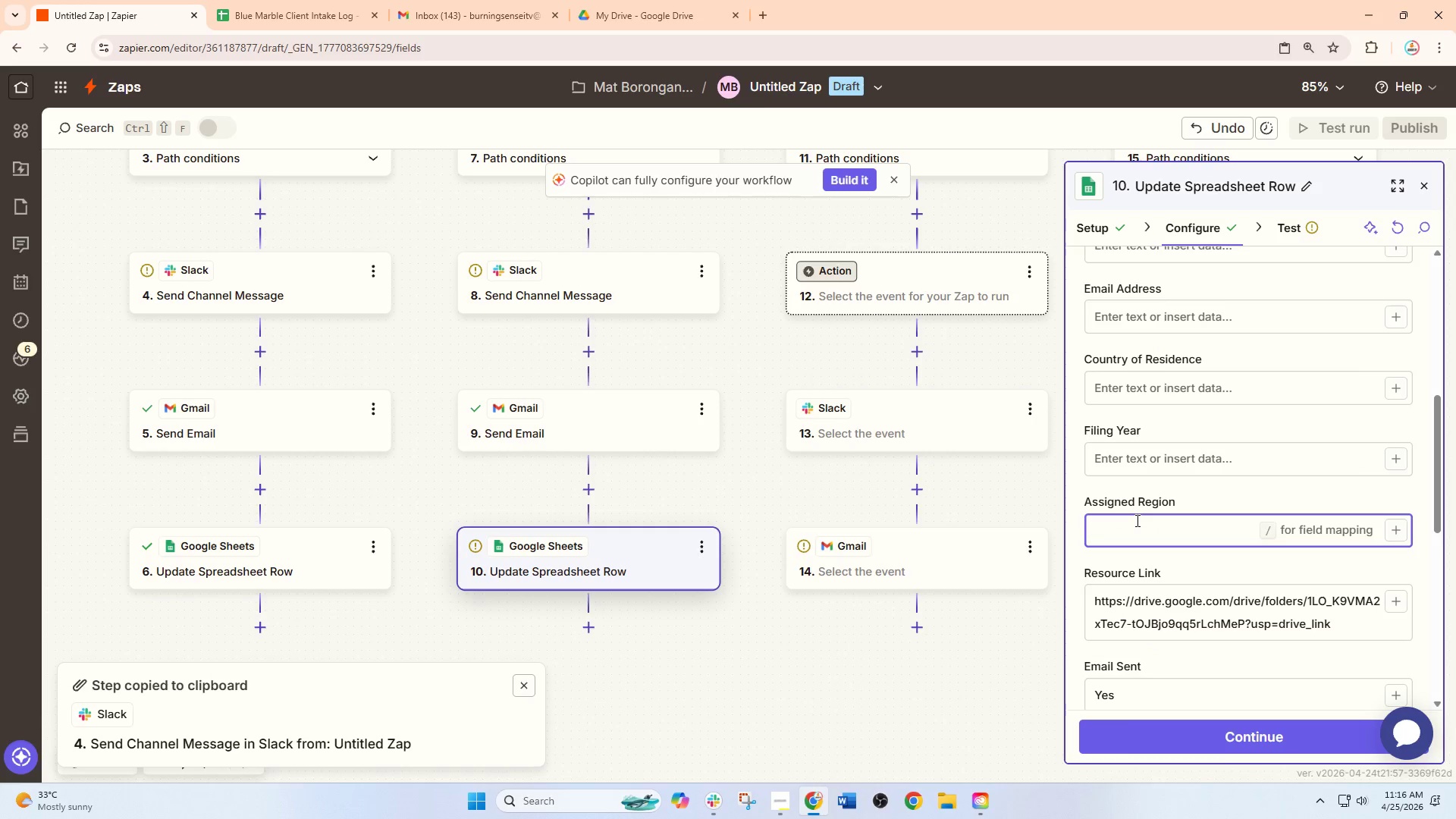 
type(UI)
key(Backspace)
key(Backspace)
type(EU)
 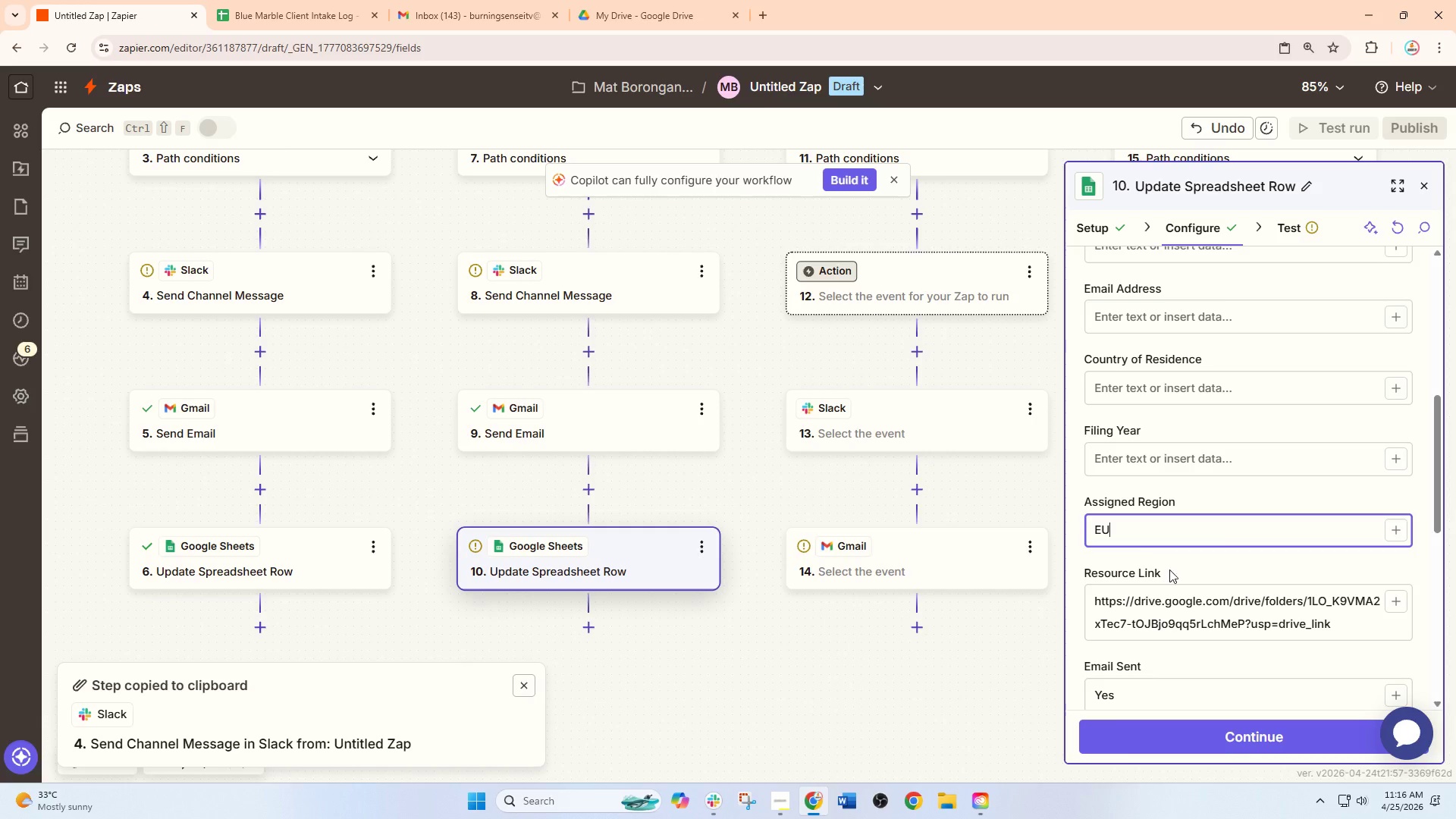 
left_click([1176, 613])
 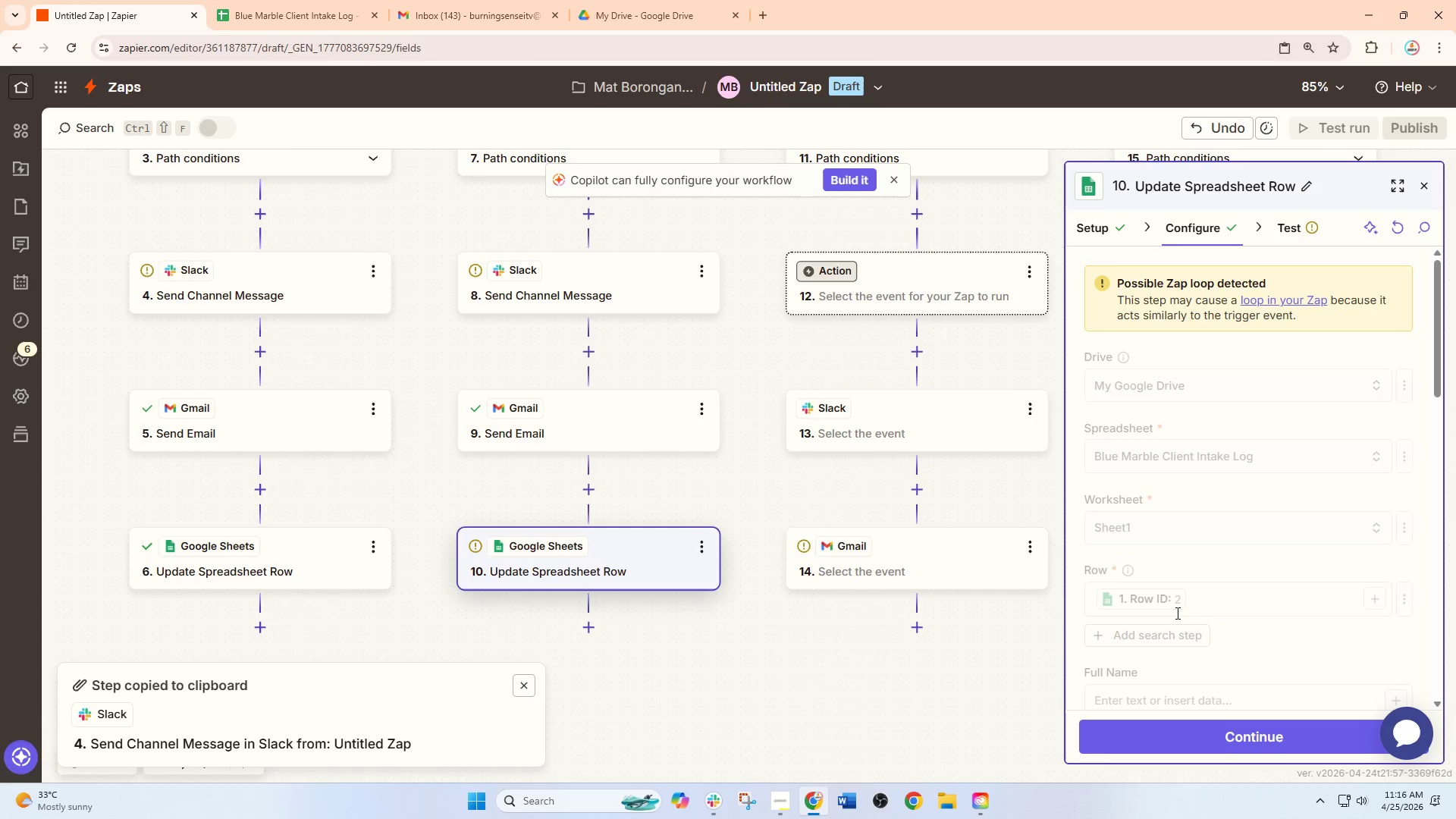 
hold_key(key=ControlLeft, duration=0.45)
 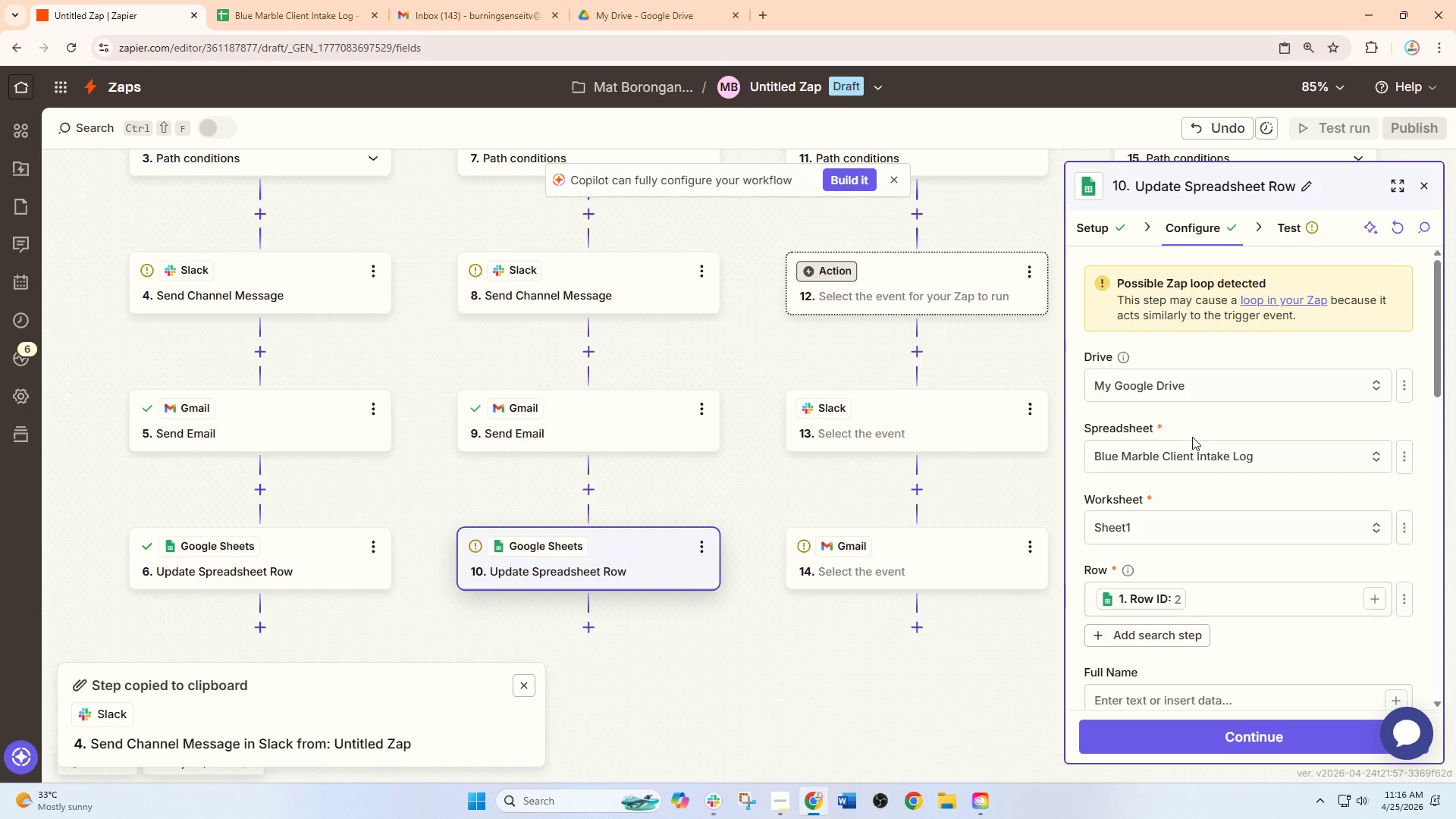 
scroll: coordinate [1177, 482], scroll_direction: down, amount: 8.0
 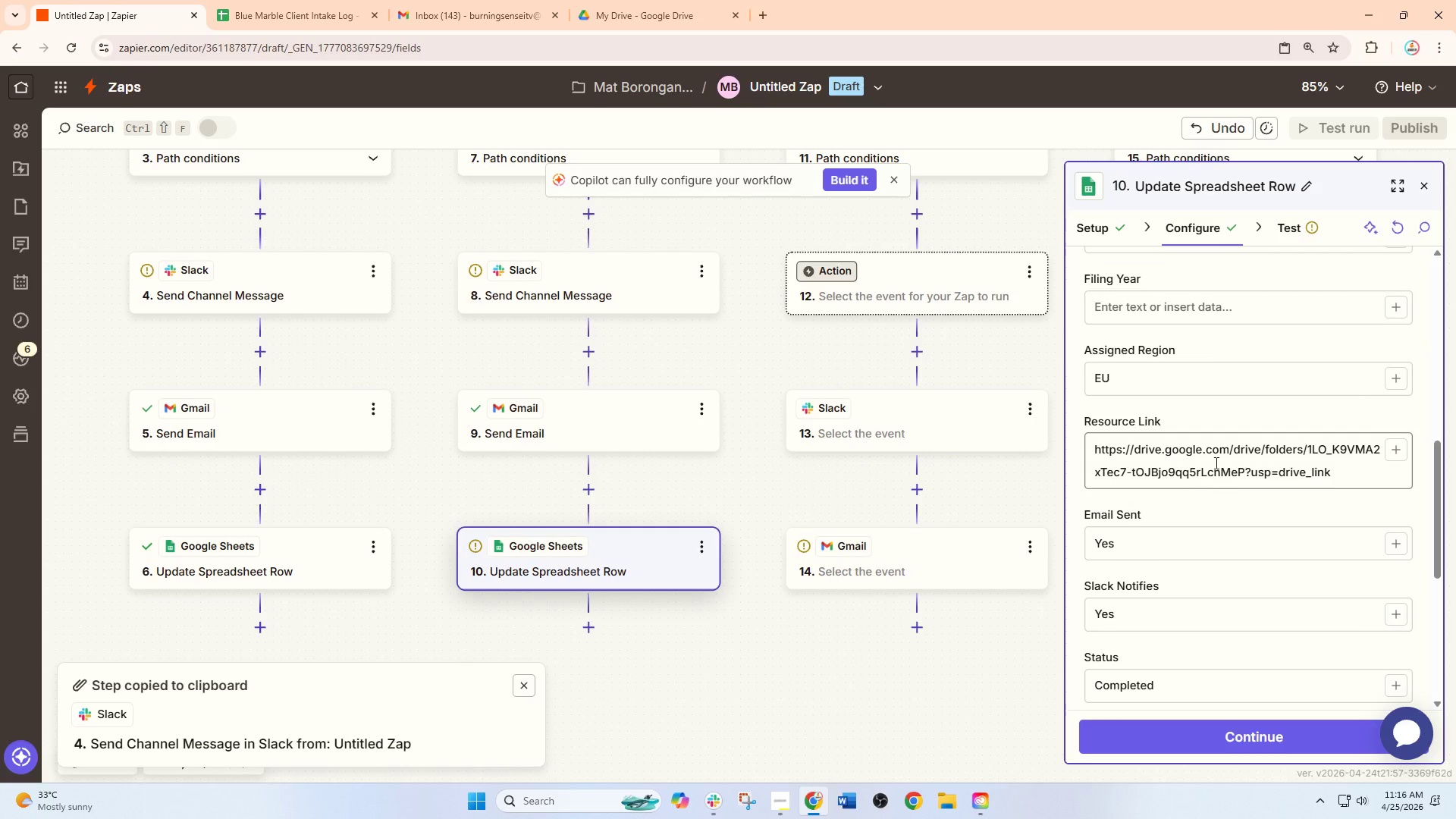 
left_click([1215, 463])
 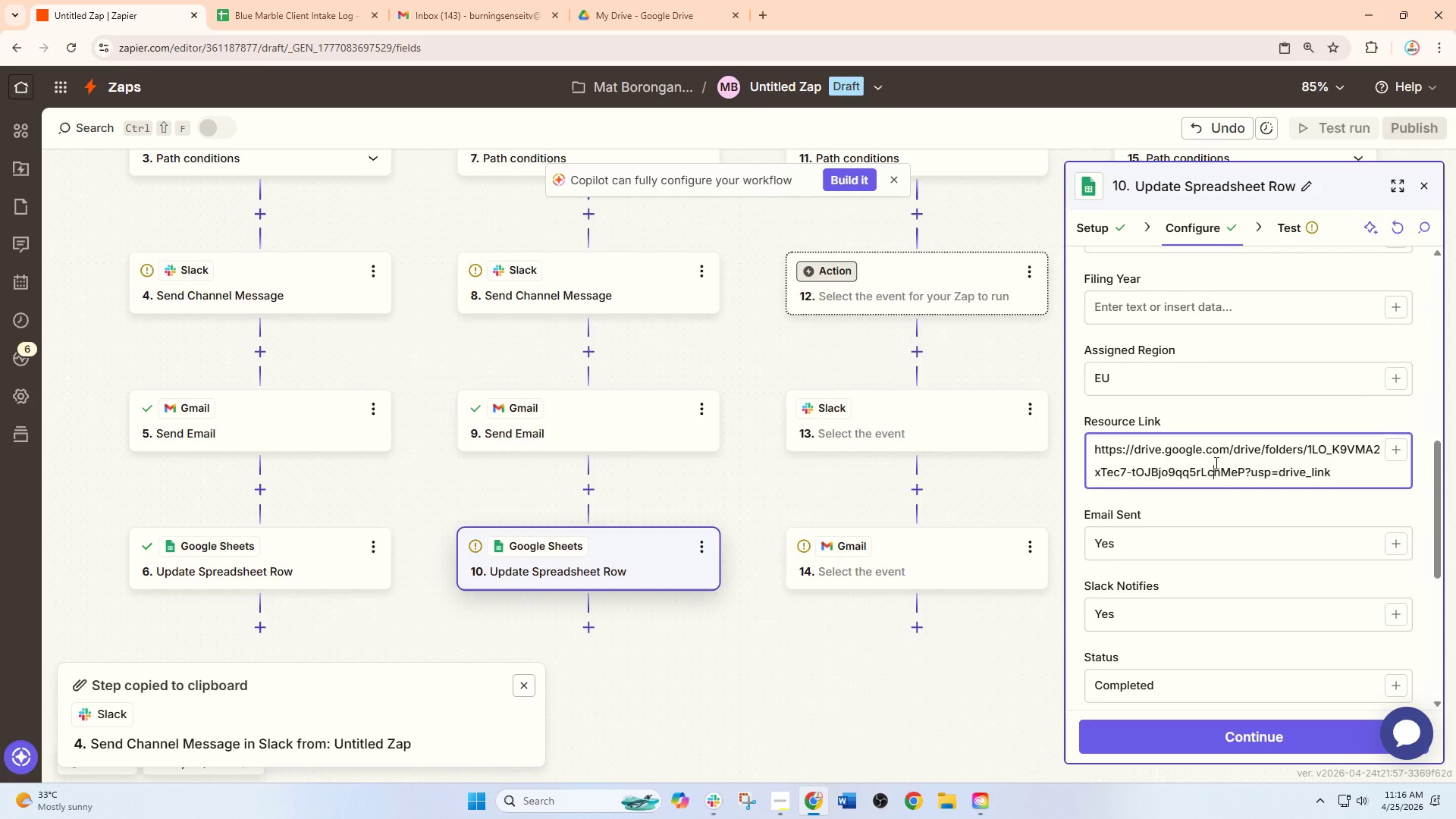 
key(Control+A)
 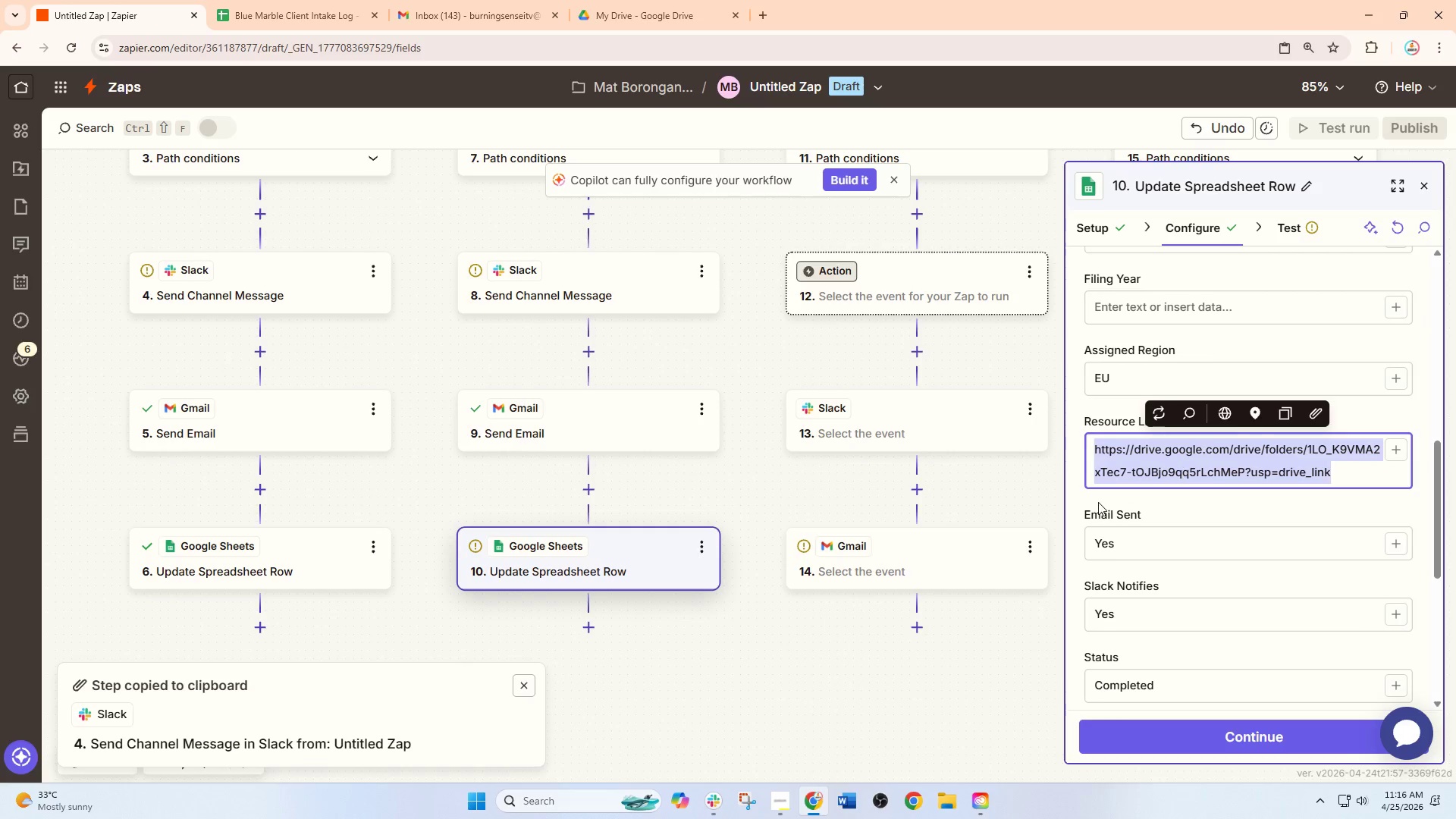 
key(Control+V)
 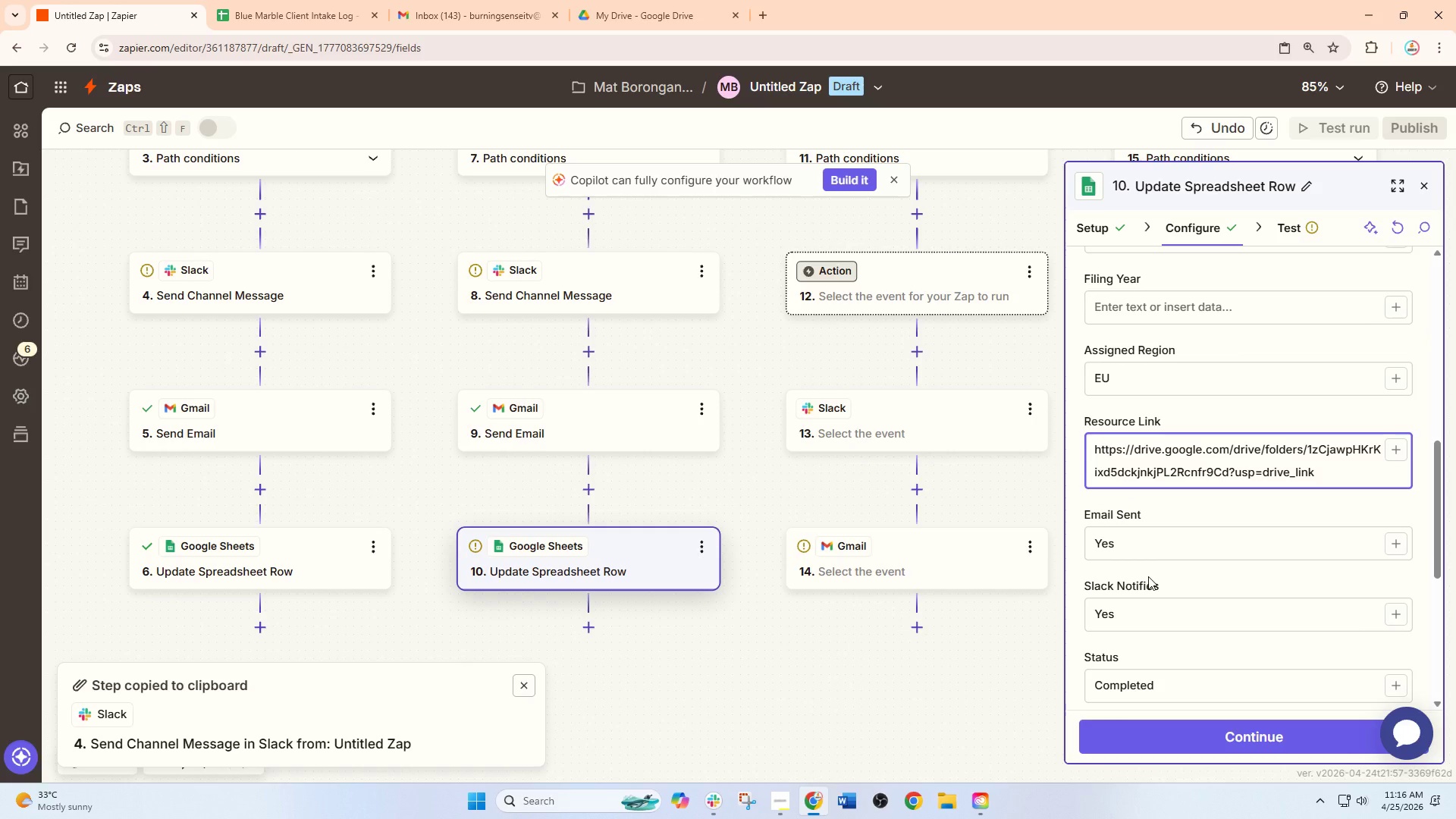 
scroll: coordinate [1244, 624], scroll_direction: down, amount: 3.0
 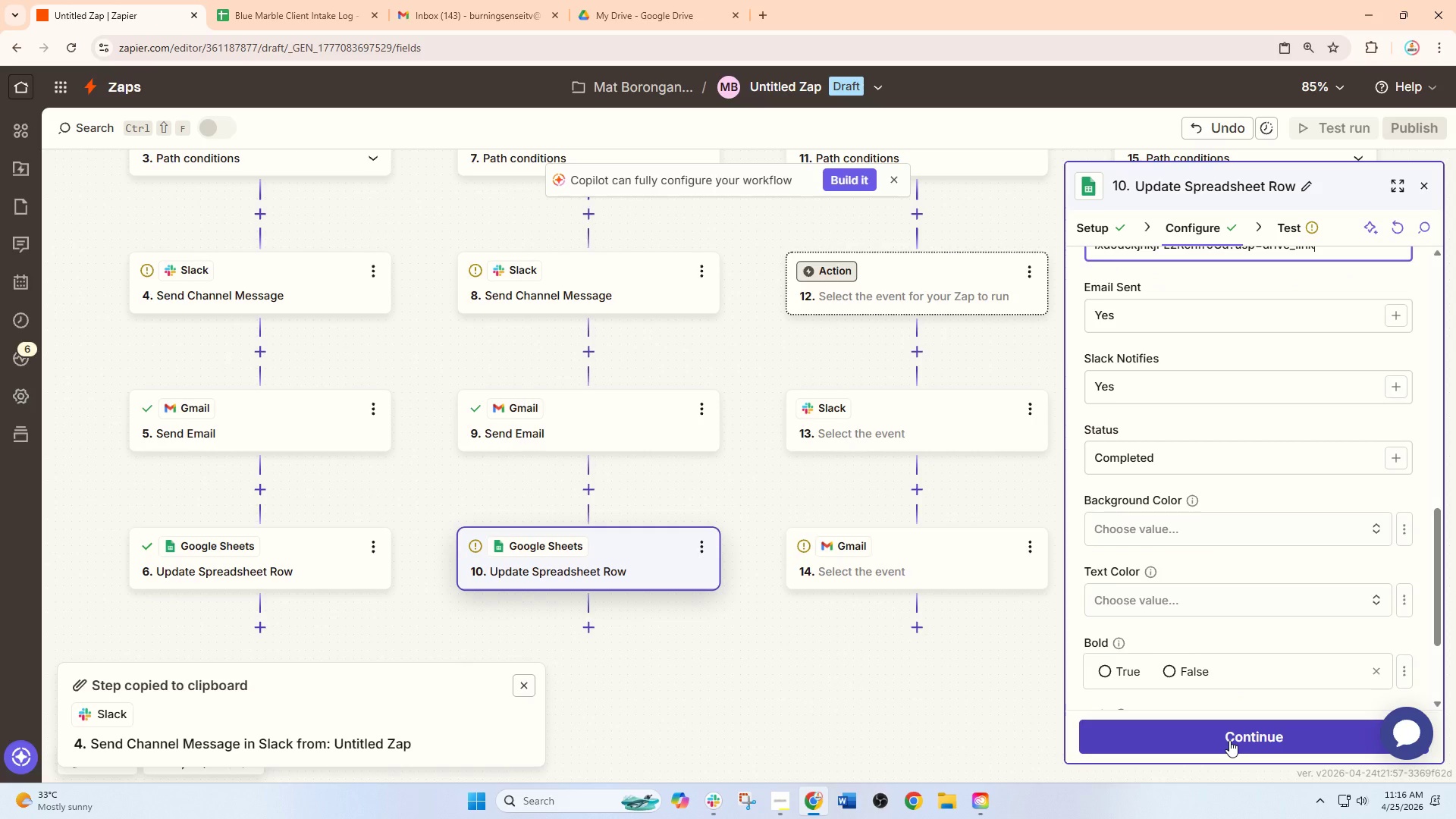 
left_click([1229, 738])
 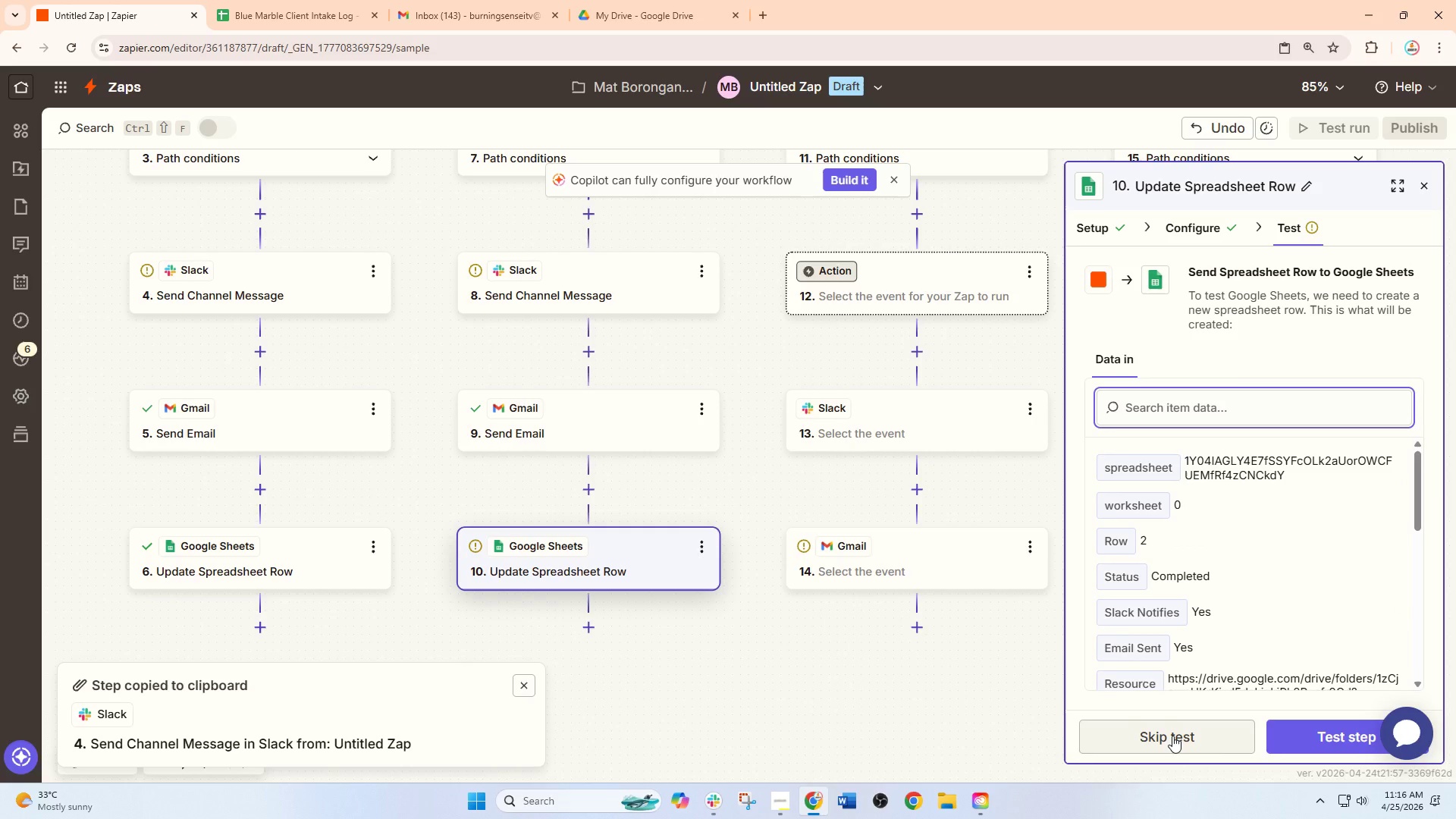 
left_click([1171, 736])
 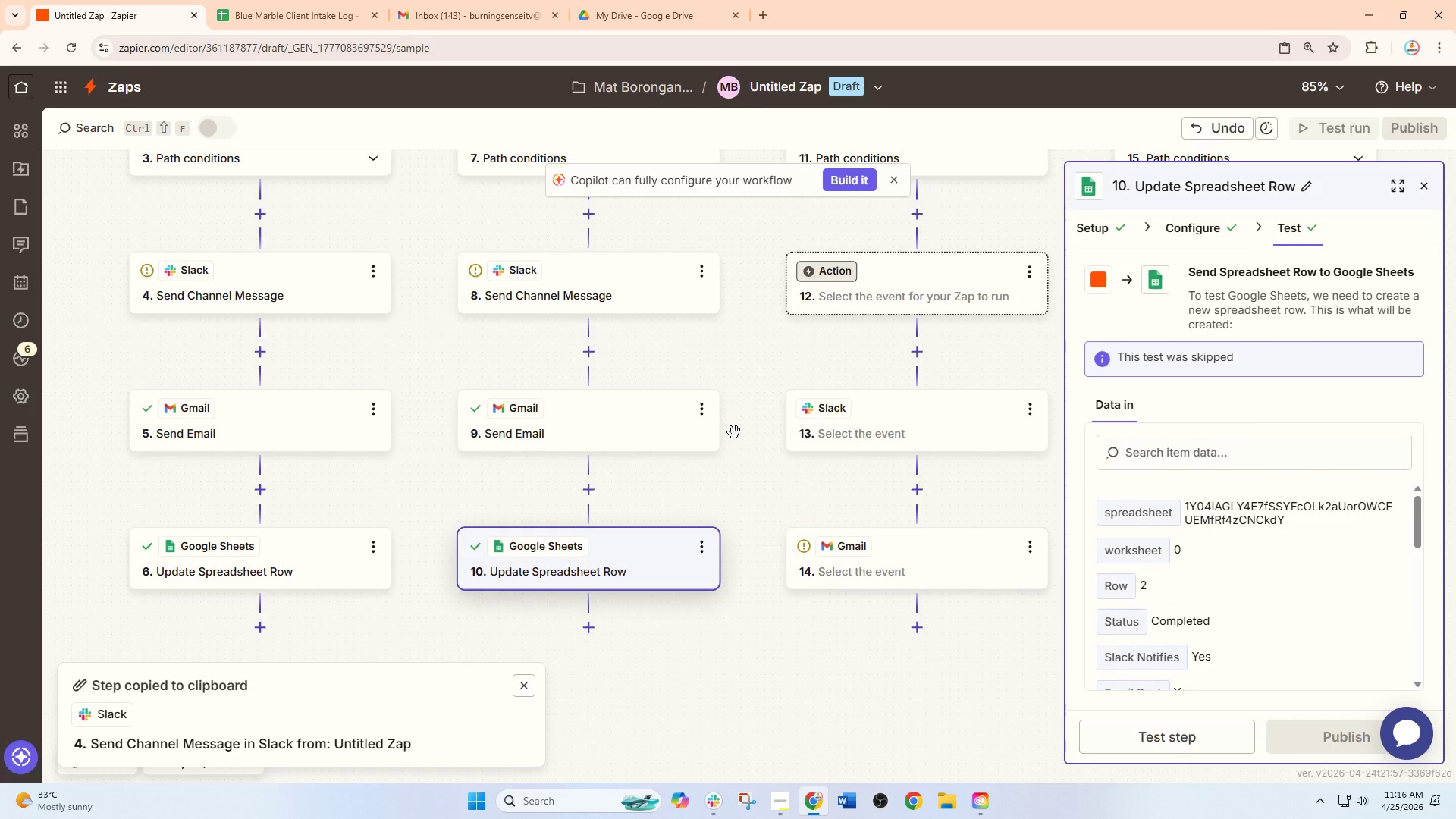 
left_click_drag(start_coordinate=[730, 367], to_coordinate=[666, 558])
 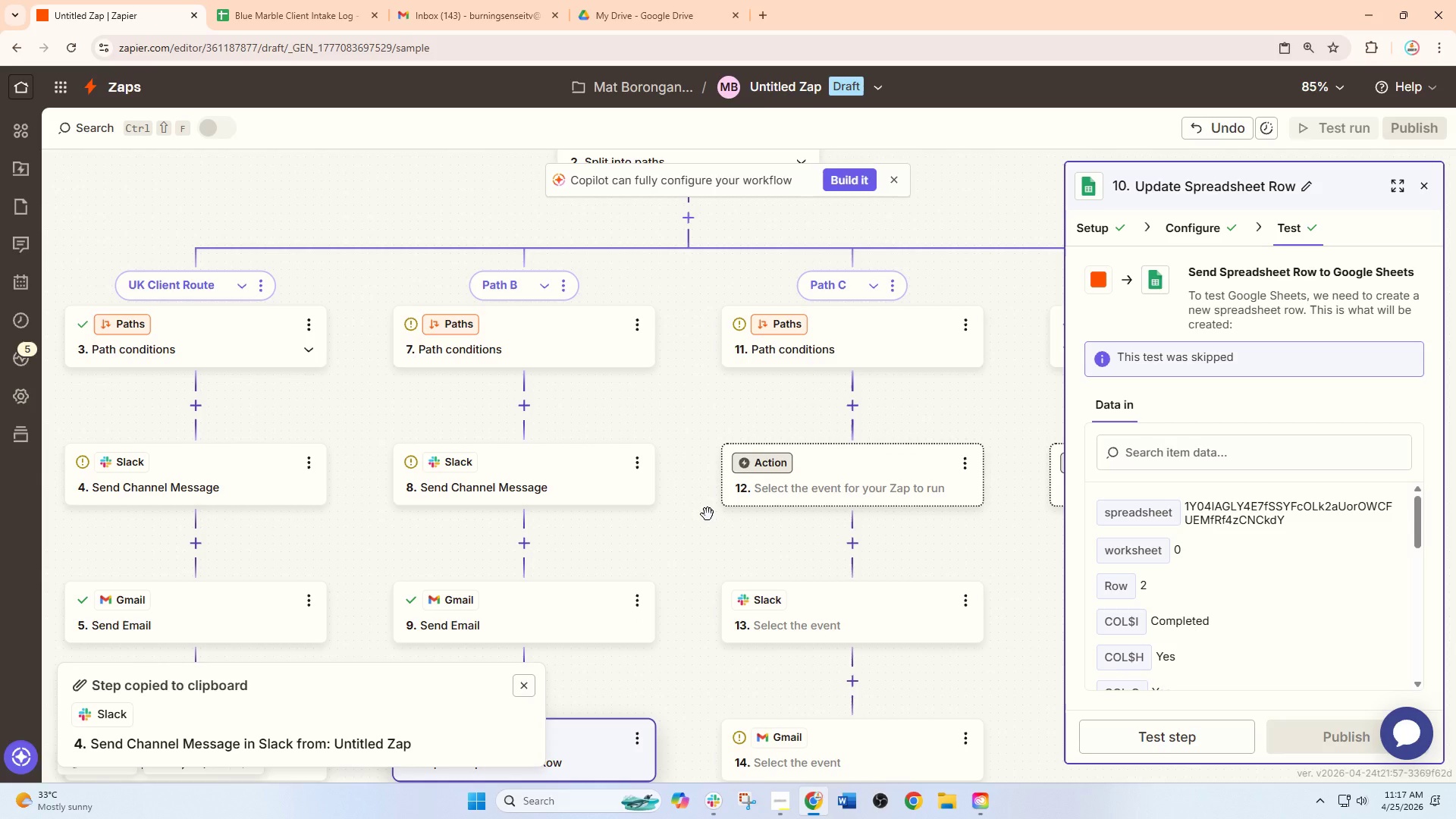 
wait(18.59)
 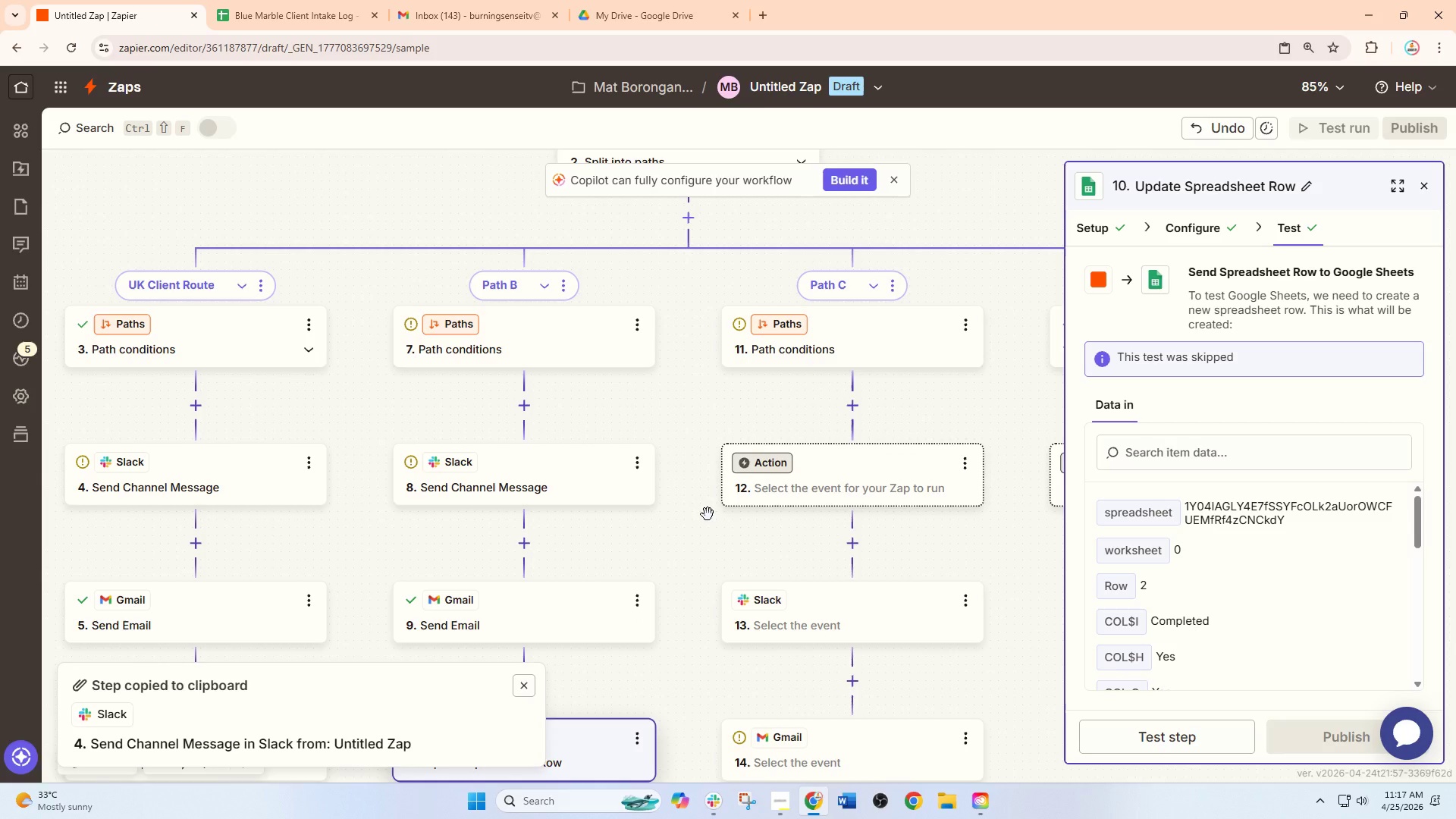 
left_click([495, 0])
 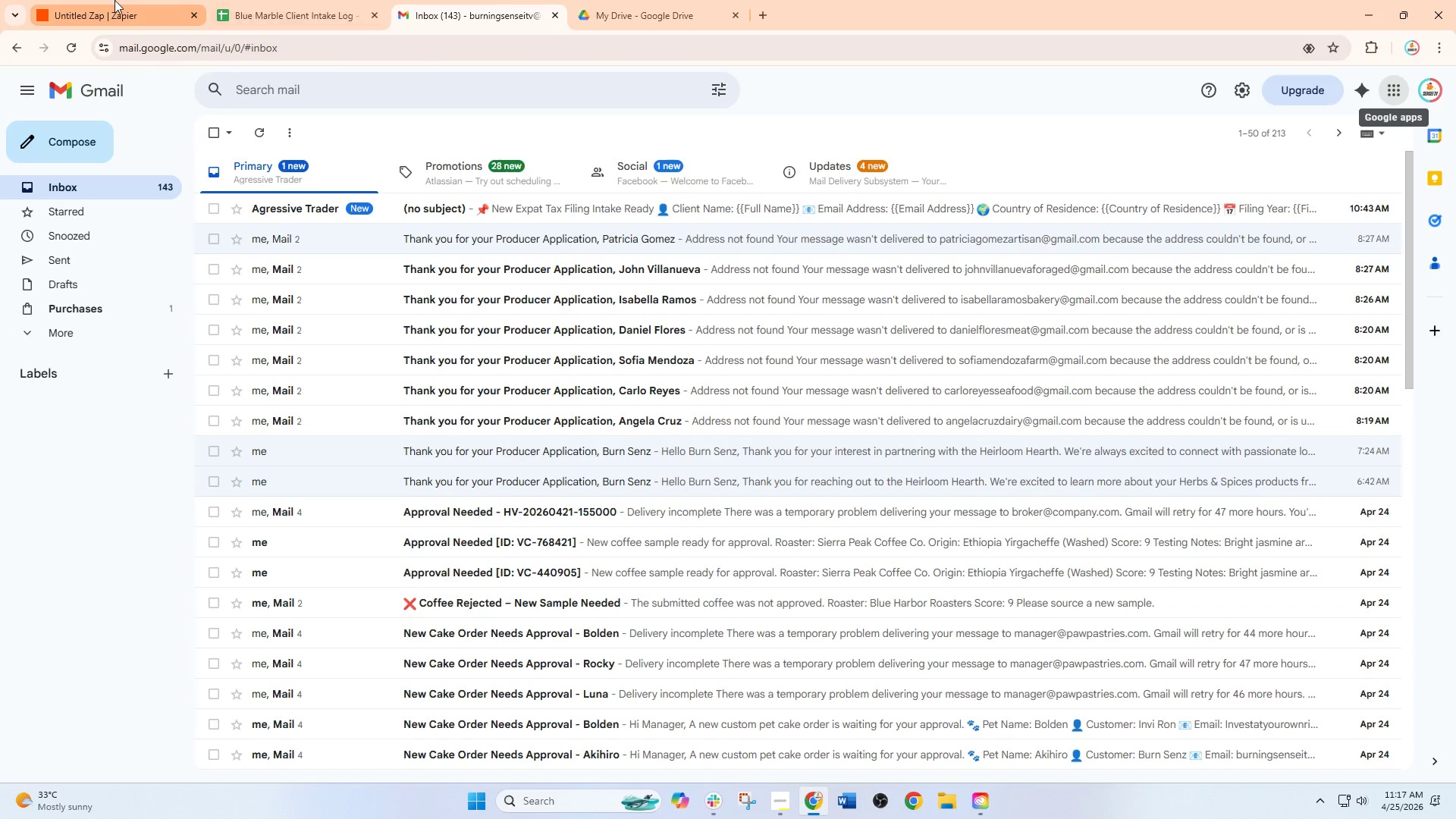 
left_click([115, 0])
 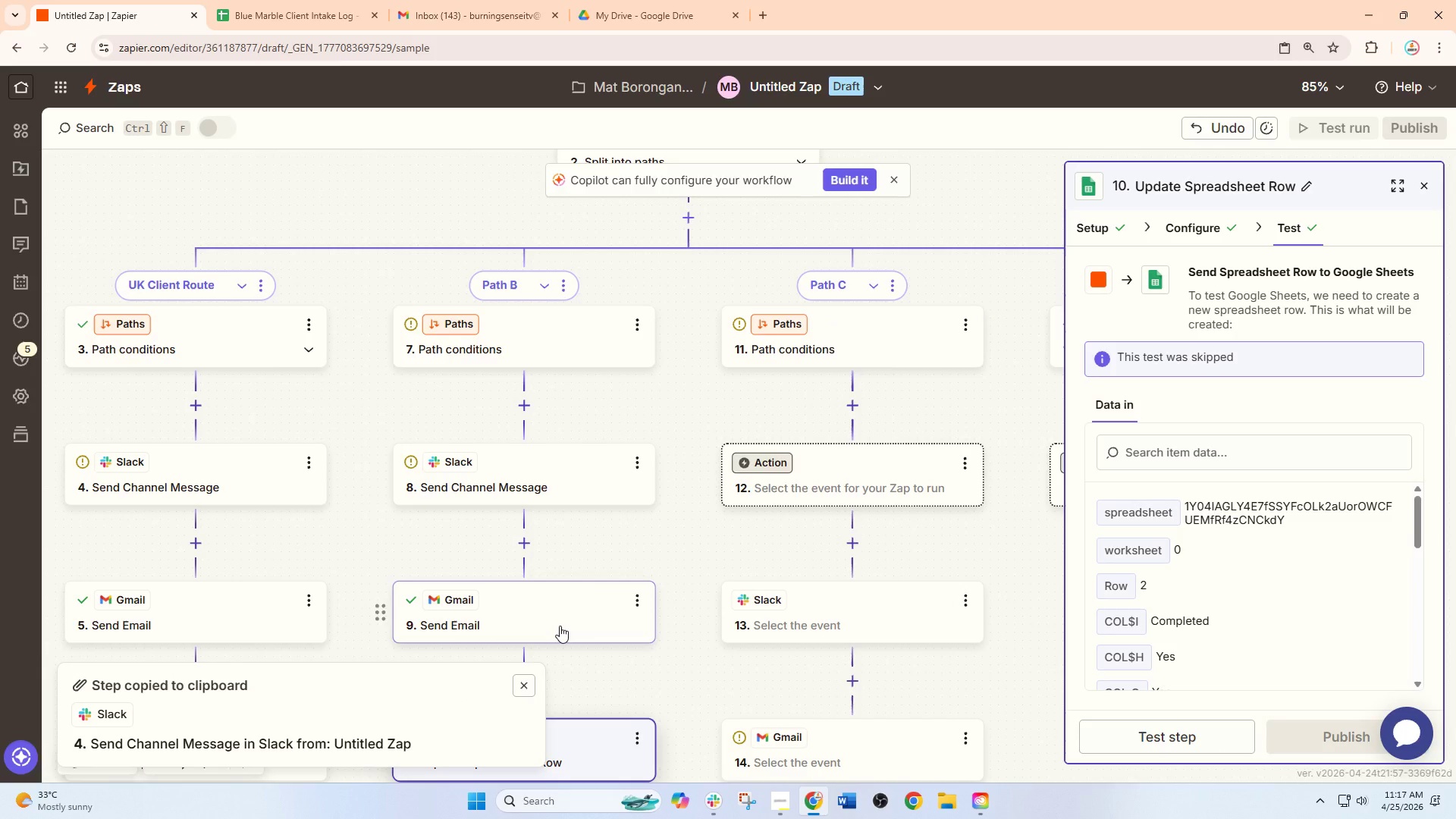 
wait(25.7)
 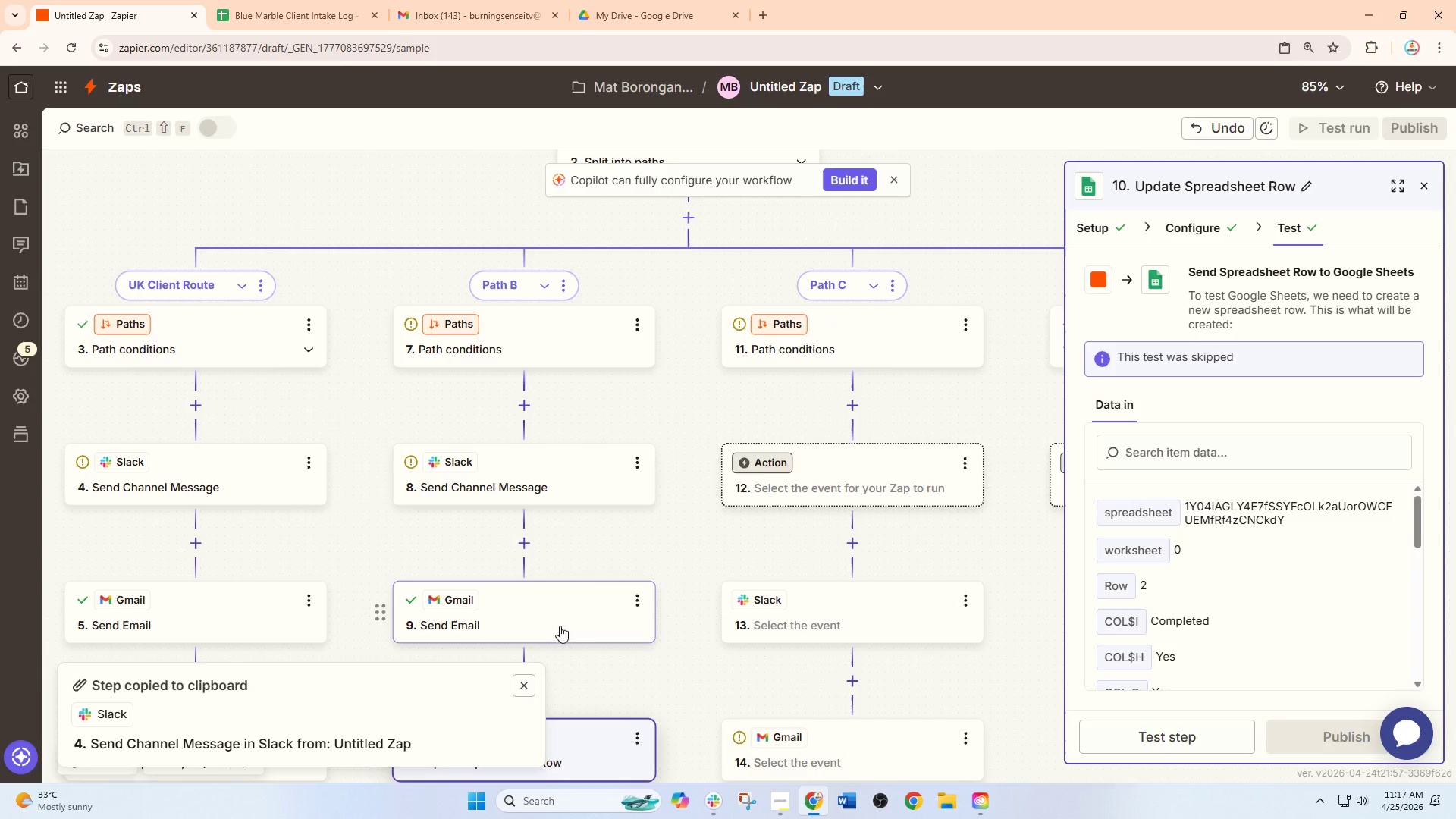 
left_click([856, 353])
 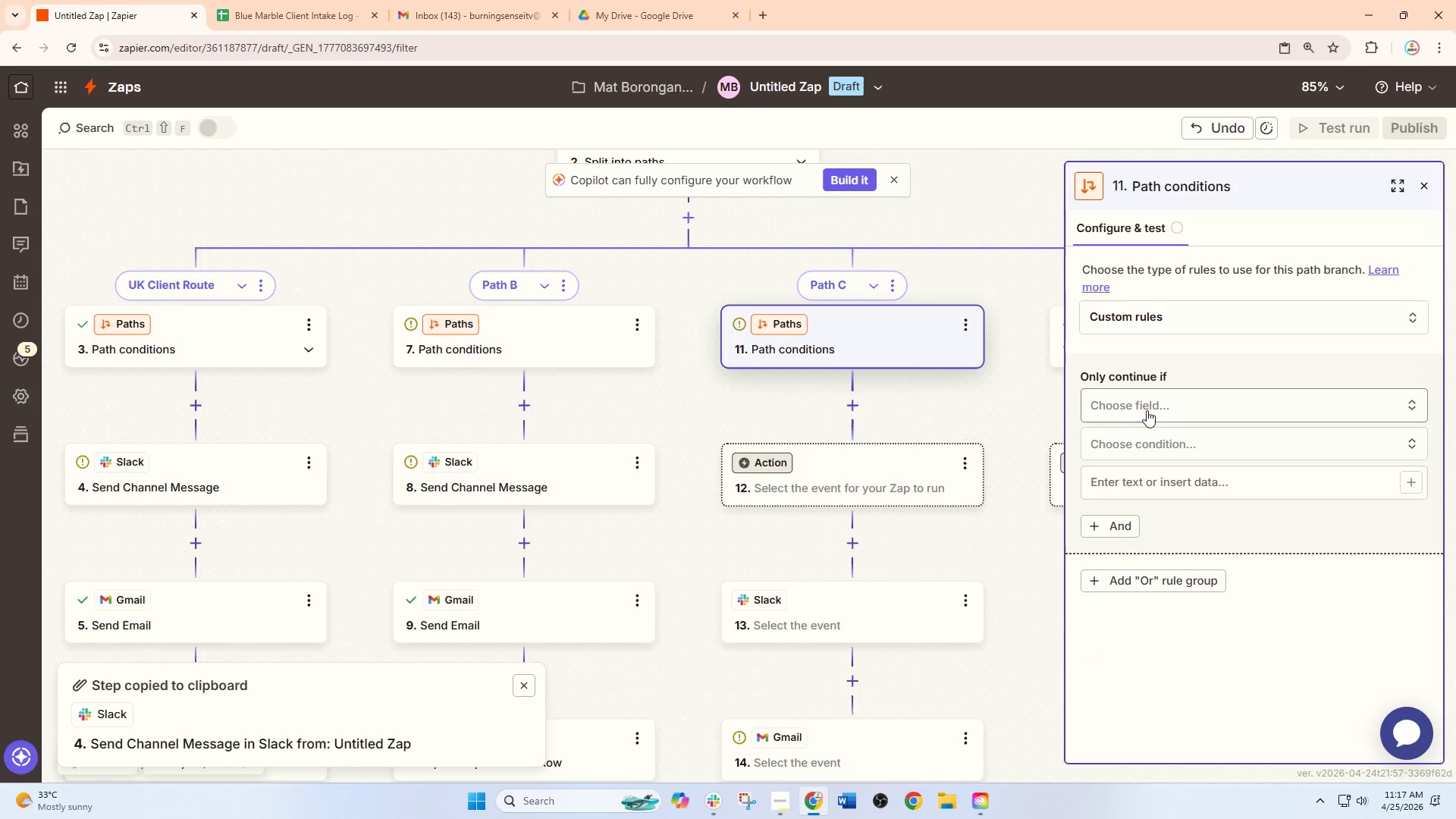 
left_click([1153, 416])
 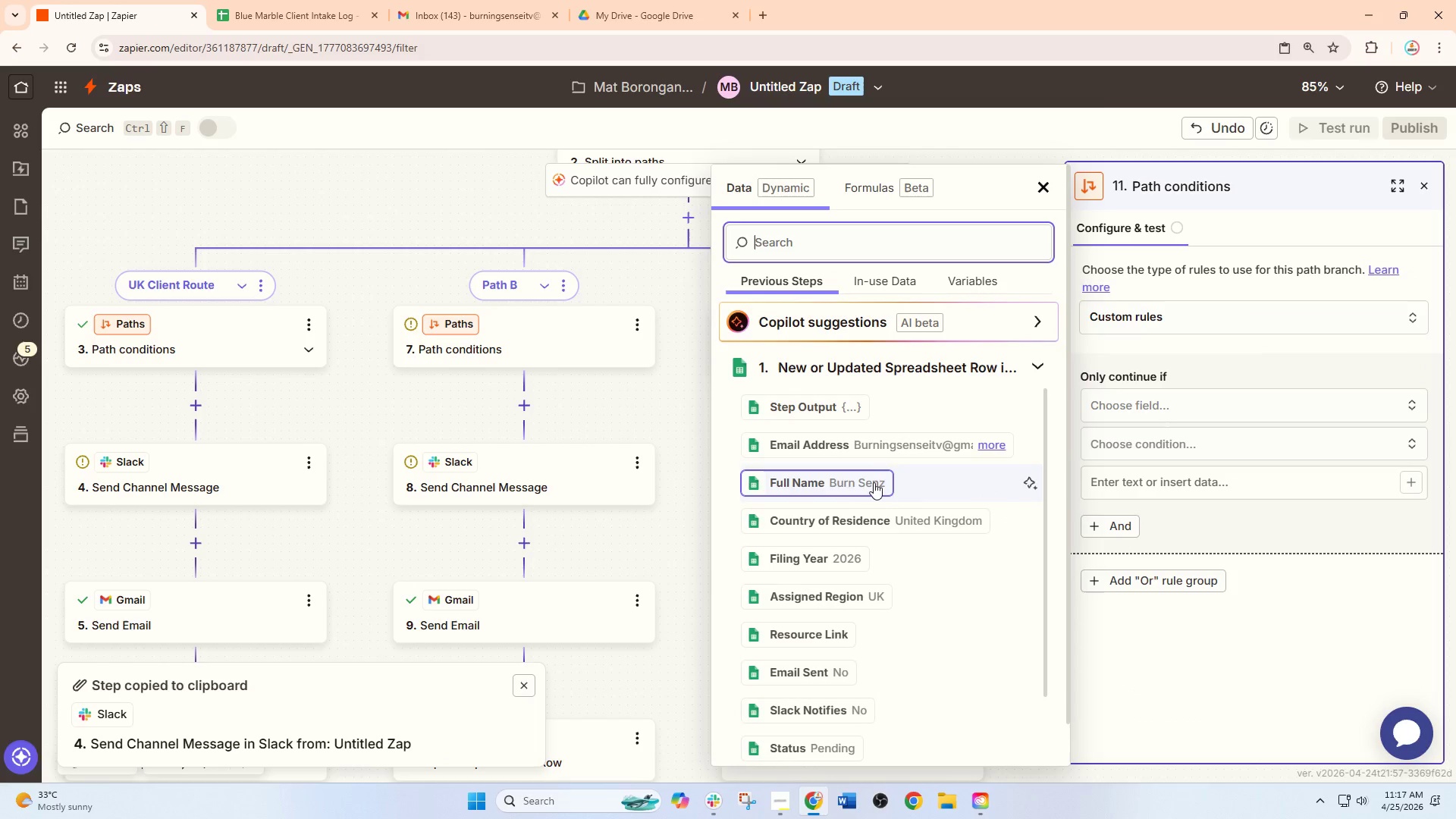 
left_click([873, 516])
 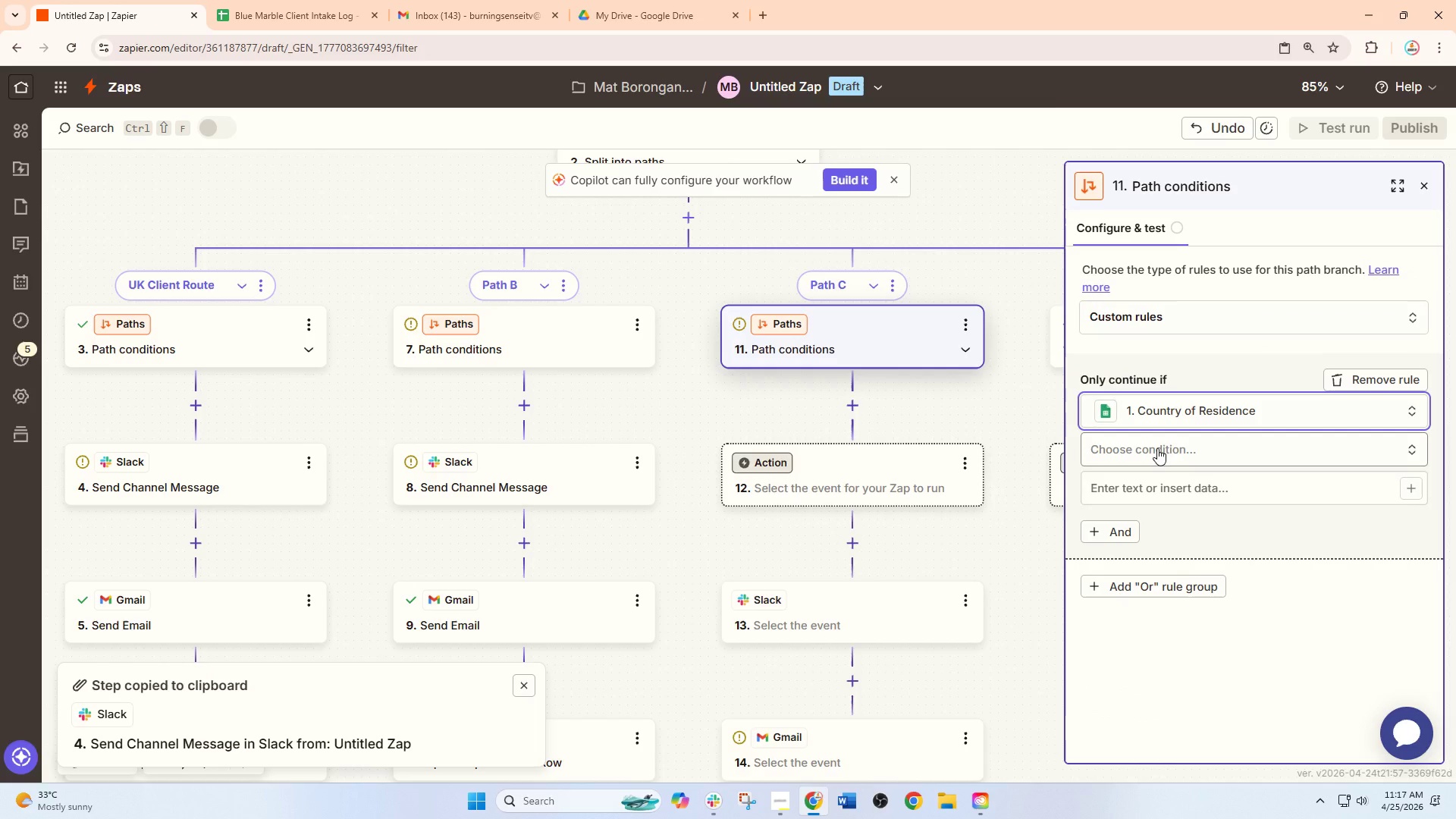 
left_click([1157, 448])
 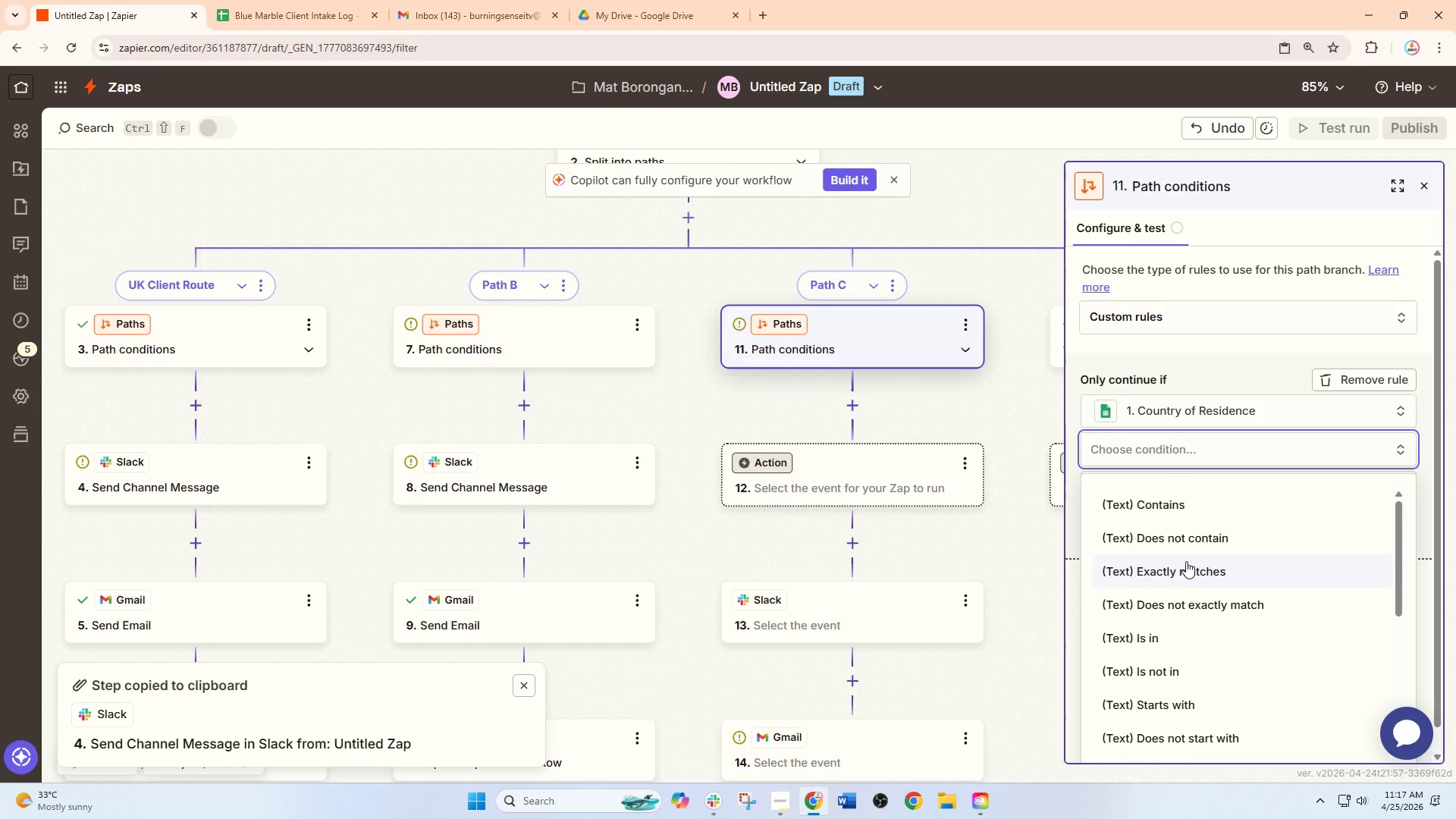 
wait(5.09)
 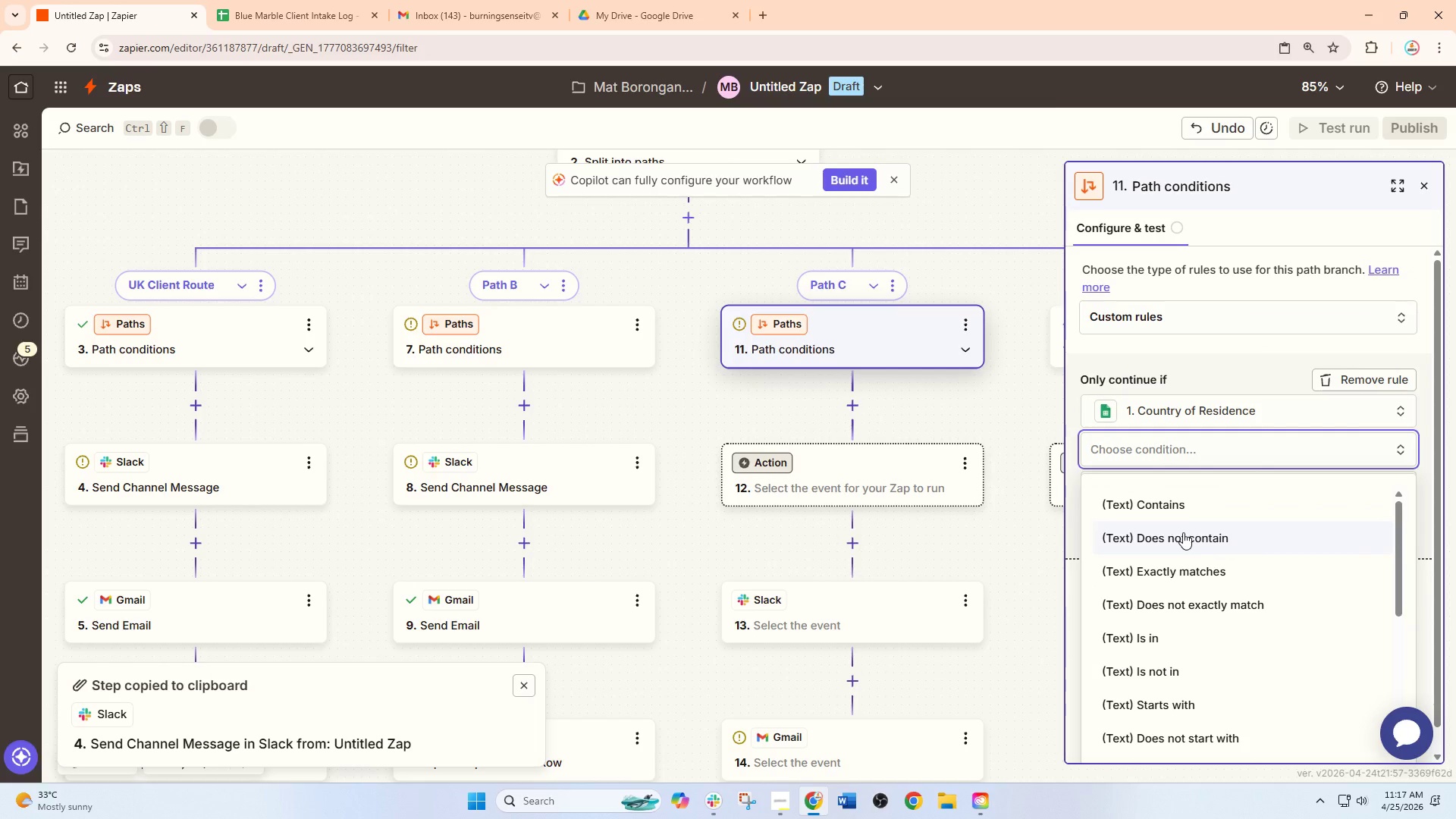 
left_click([1208, 606])
 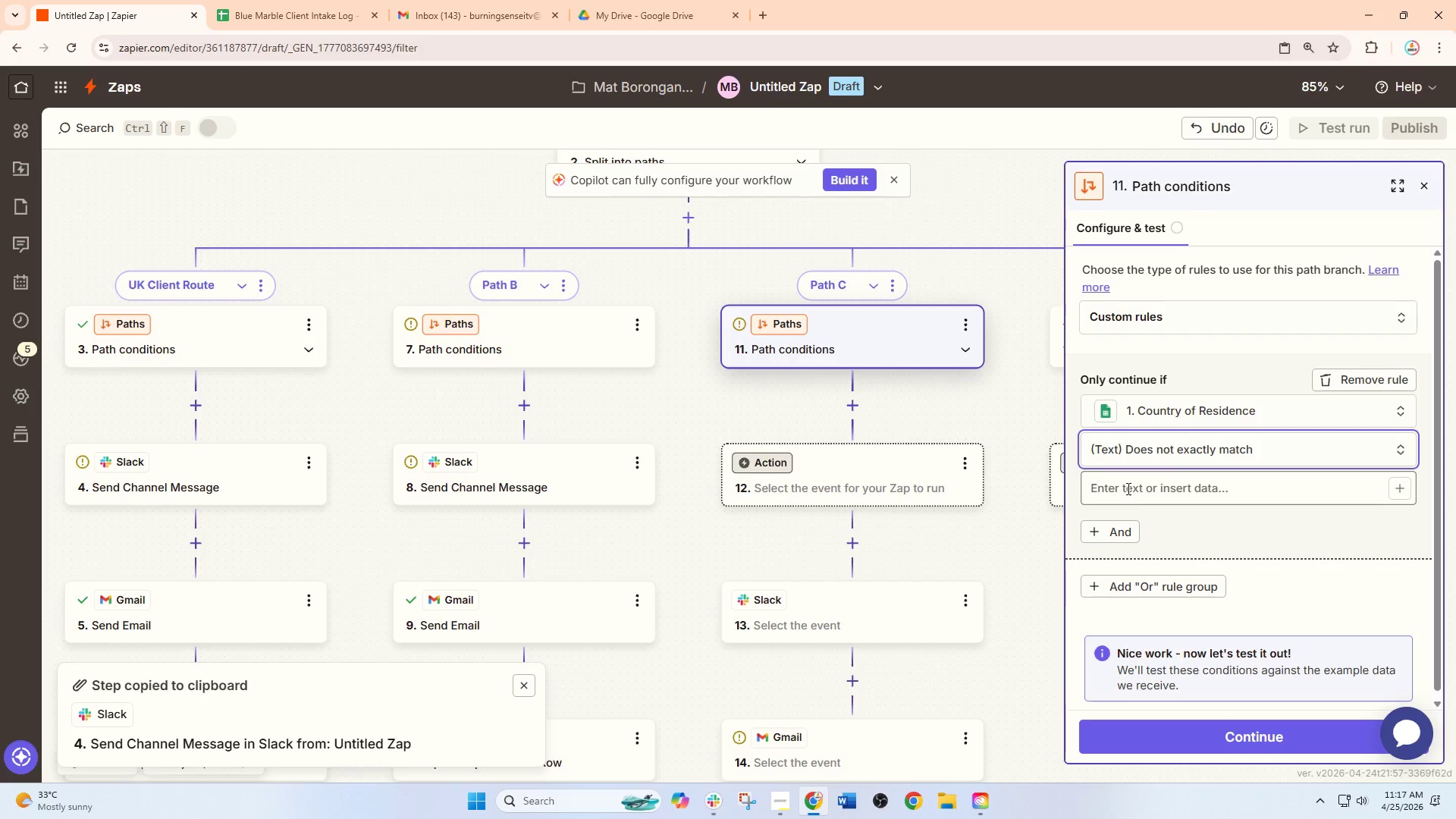 
left_click([1127, 488])
 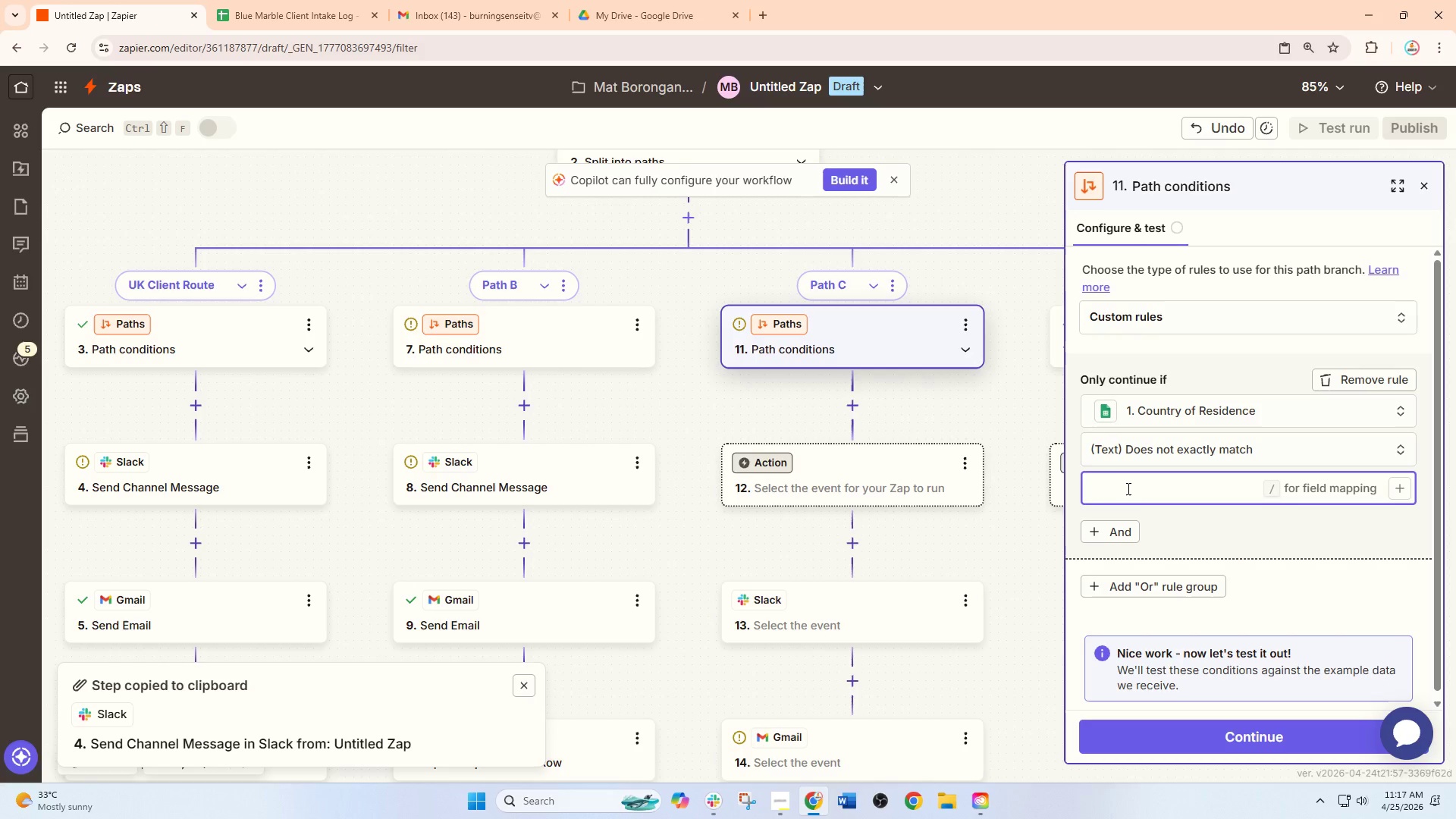 
type(UN)
key(Backspace)
type(niTed)
key(Backspace)
key(Backspace)
key(Backspace)
type(ted Kingdom)
 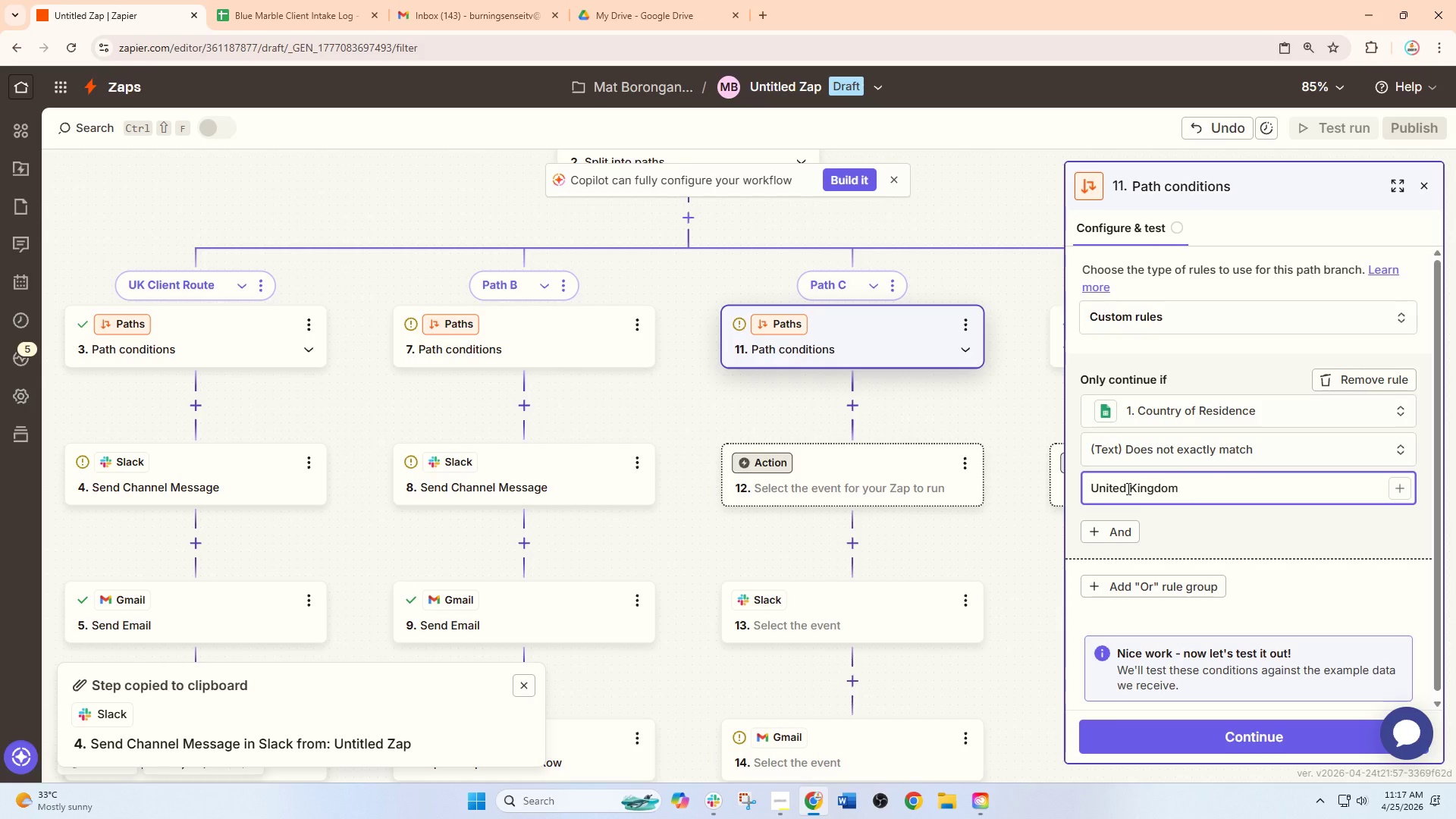 
wait(8.17)
 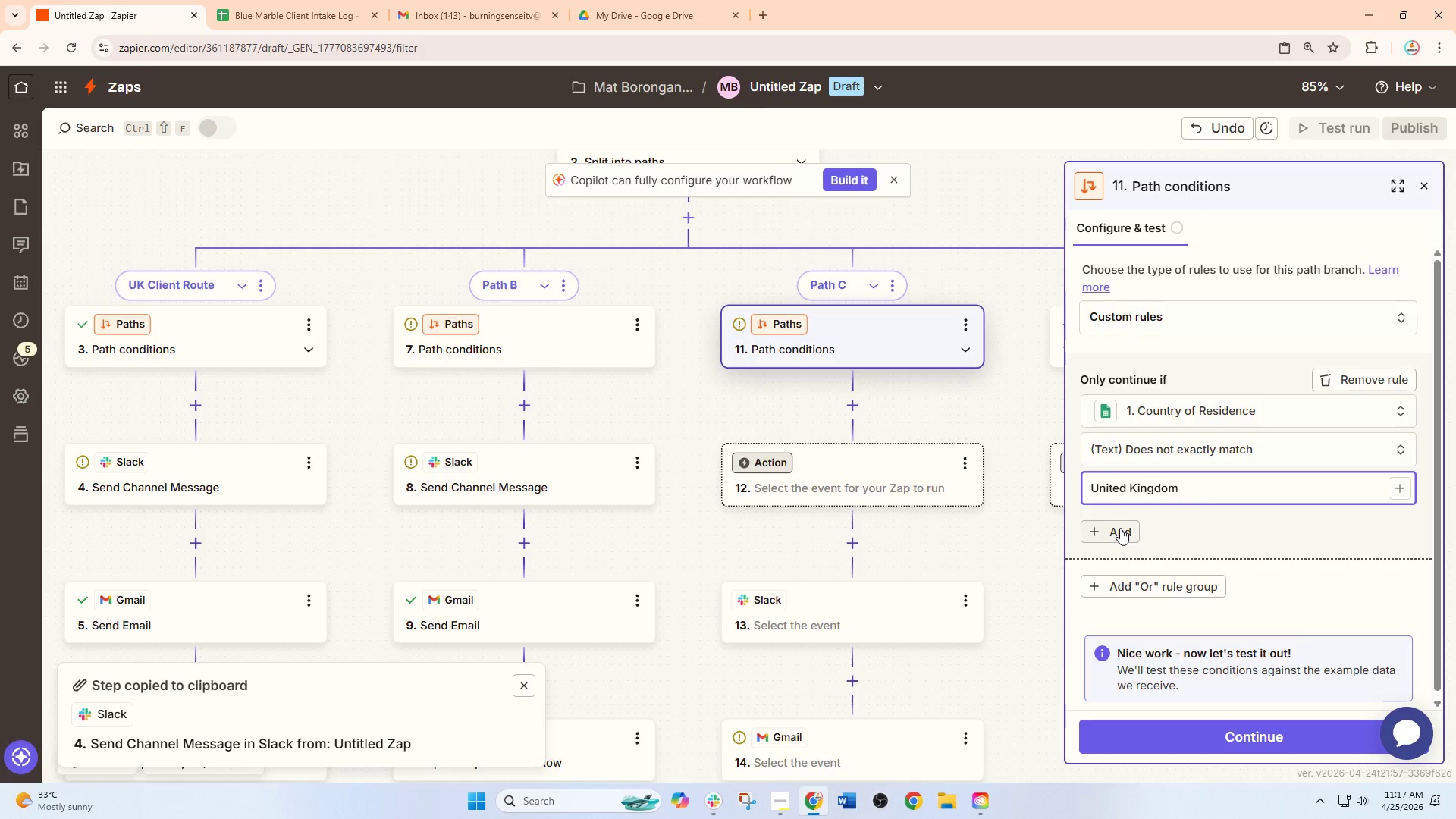 
left_click([1120, 528])
 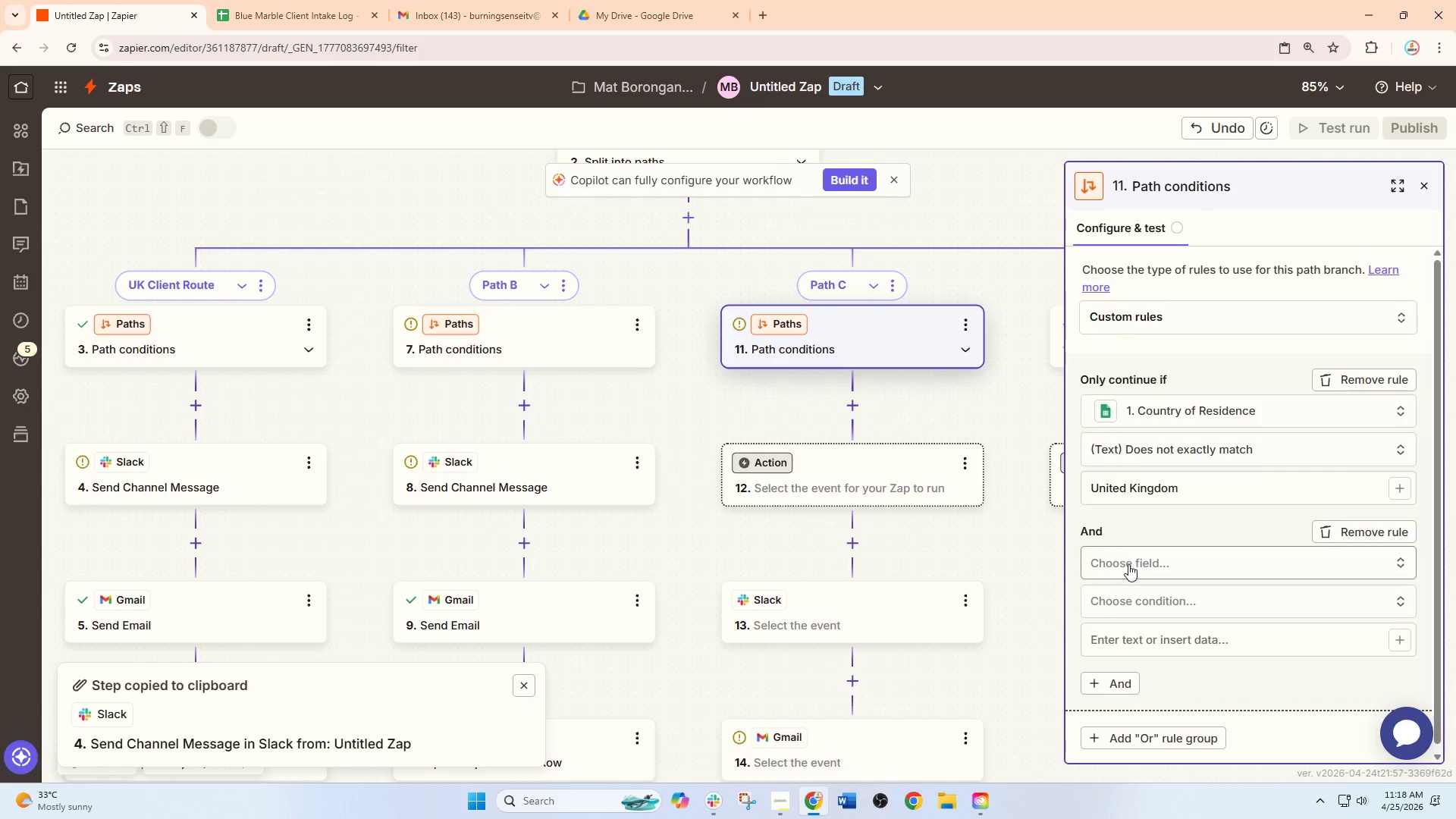 
left_click([1128, 564])
 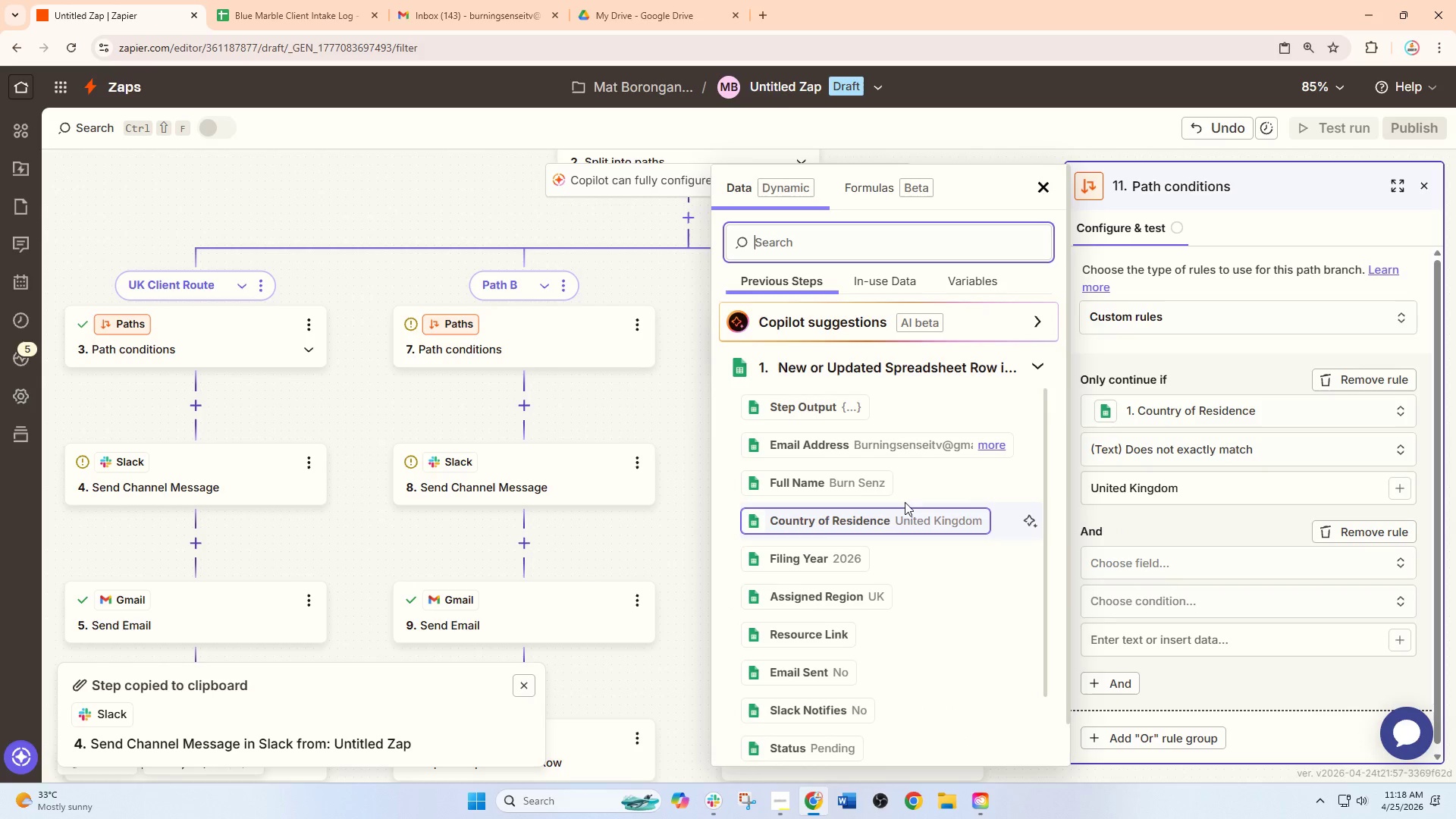 
left_click([883, 514])
 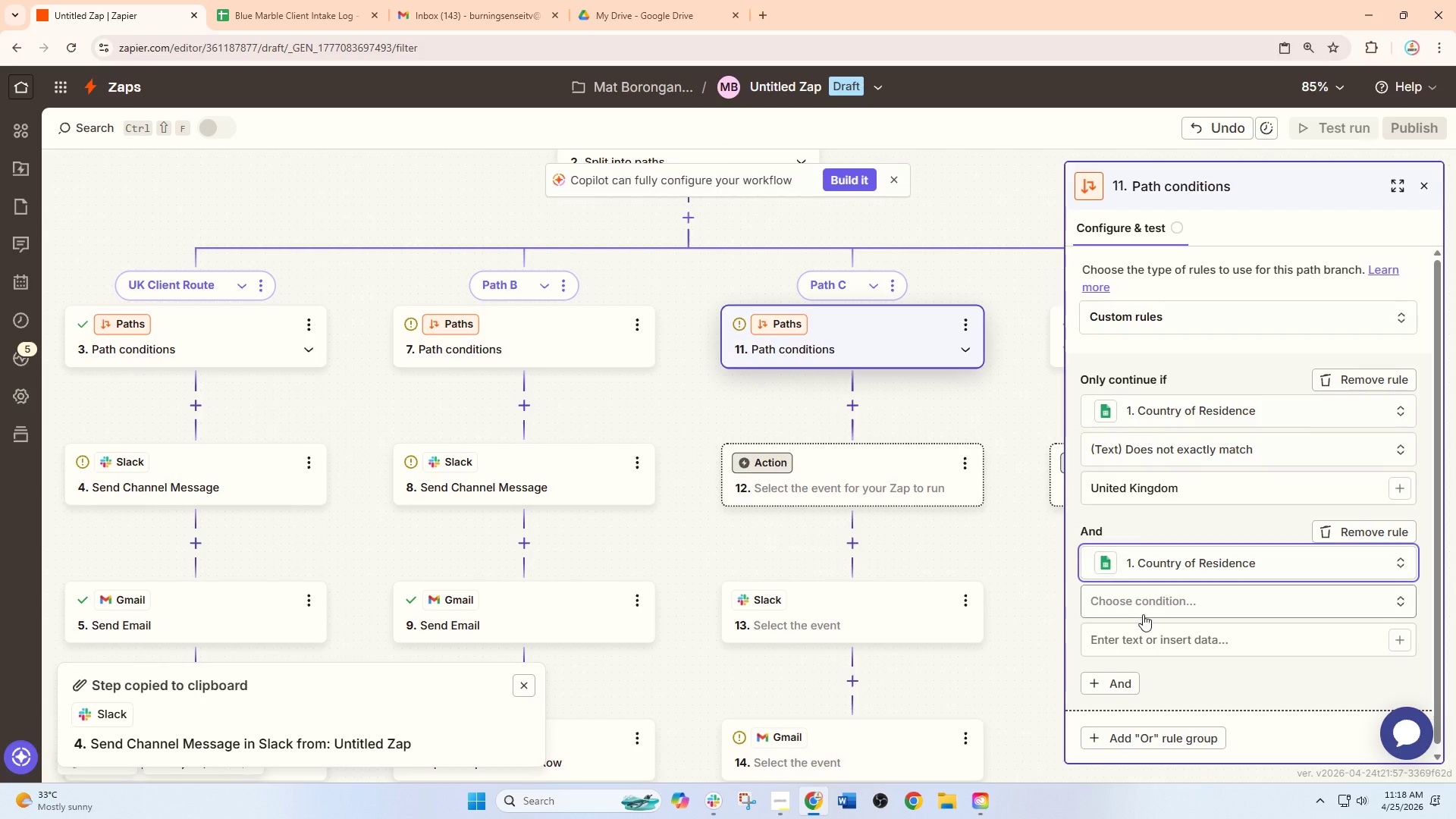 
left_click([1143, 614])
 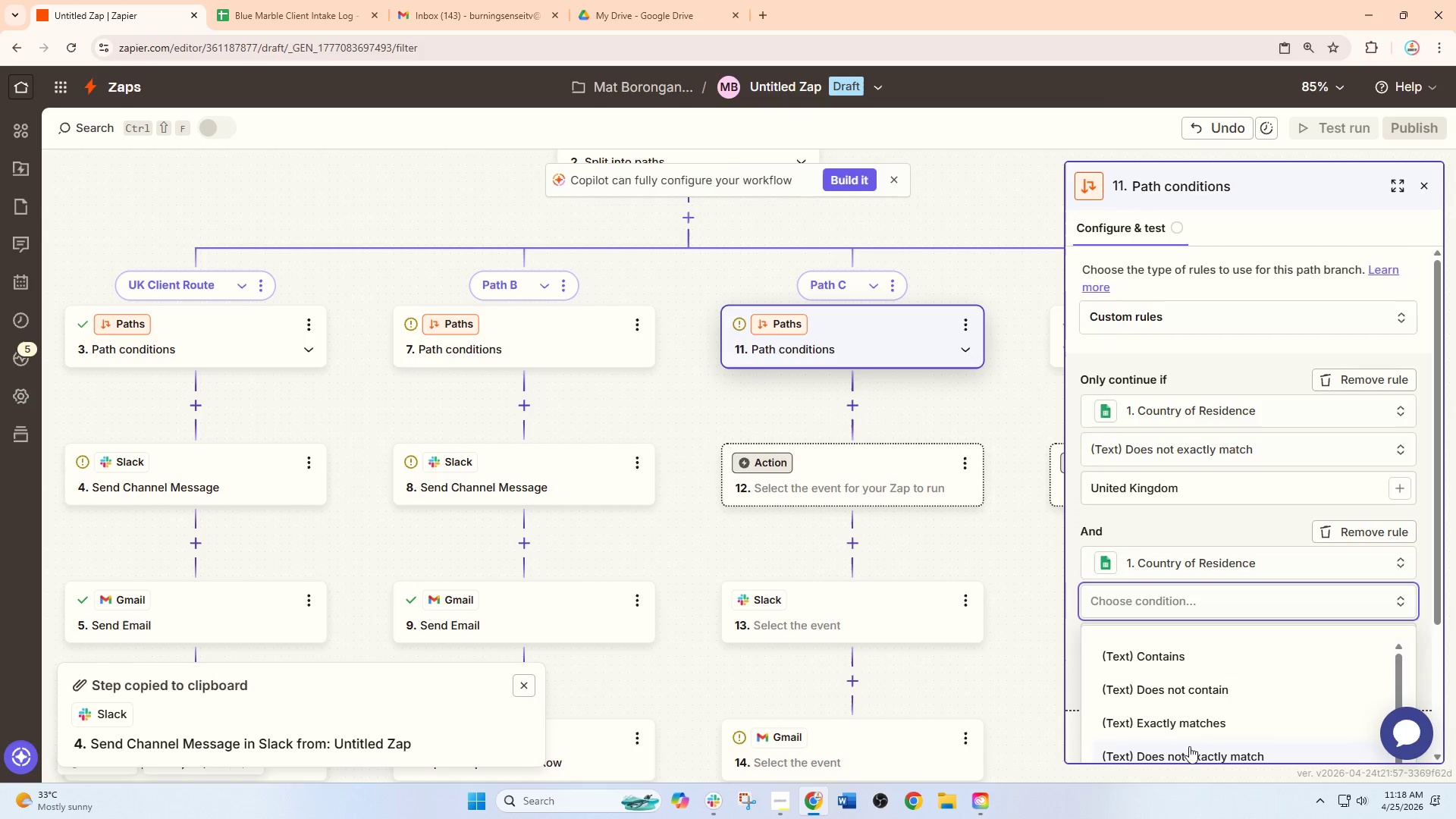 
left_click([1189, 751])
 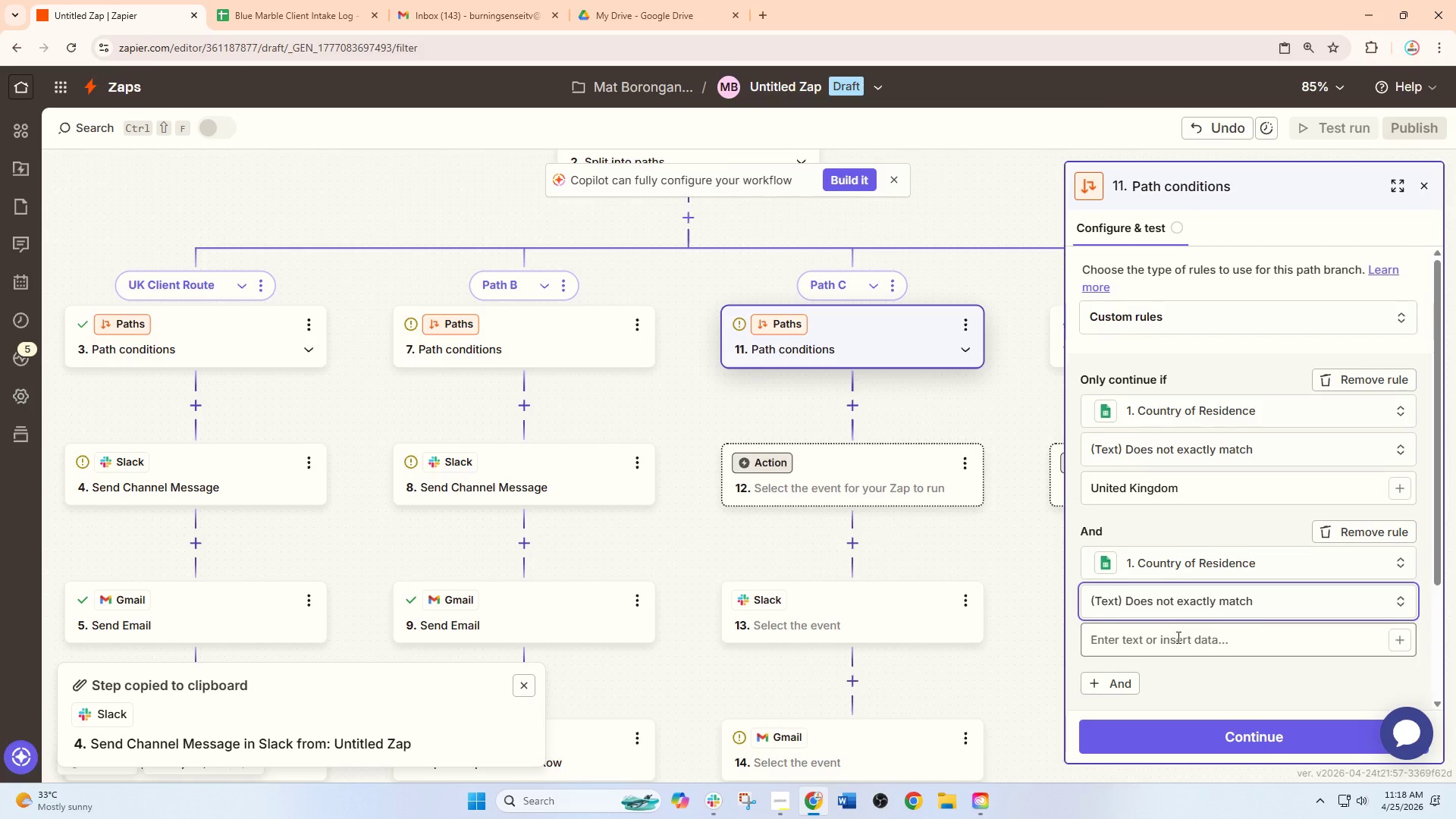 
scroll: coordinate [1177, 635], scroll_direction: down, amount: 2.0
 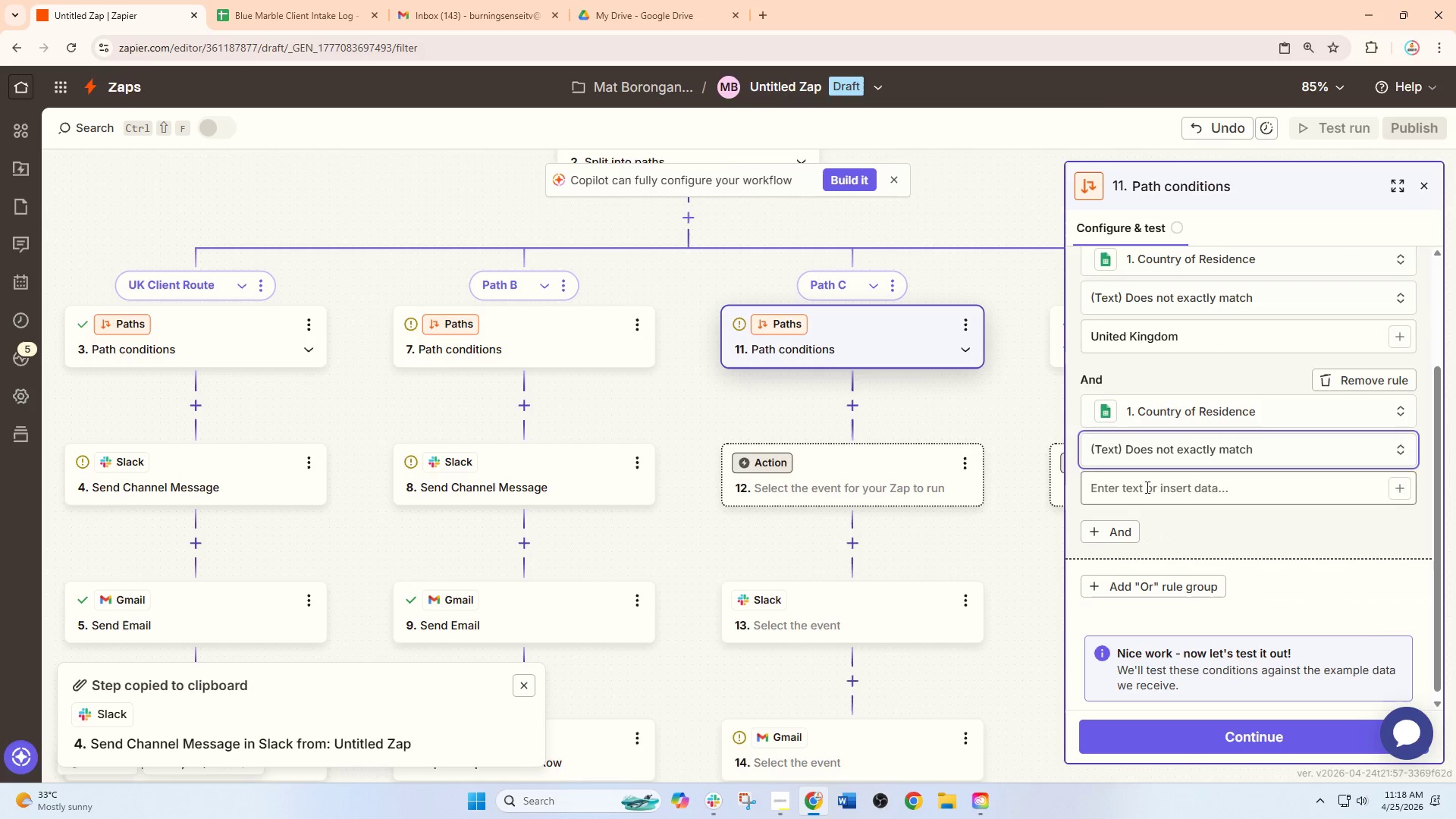 
left_click([1145, 486])
 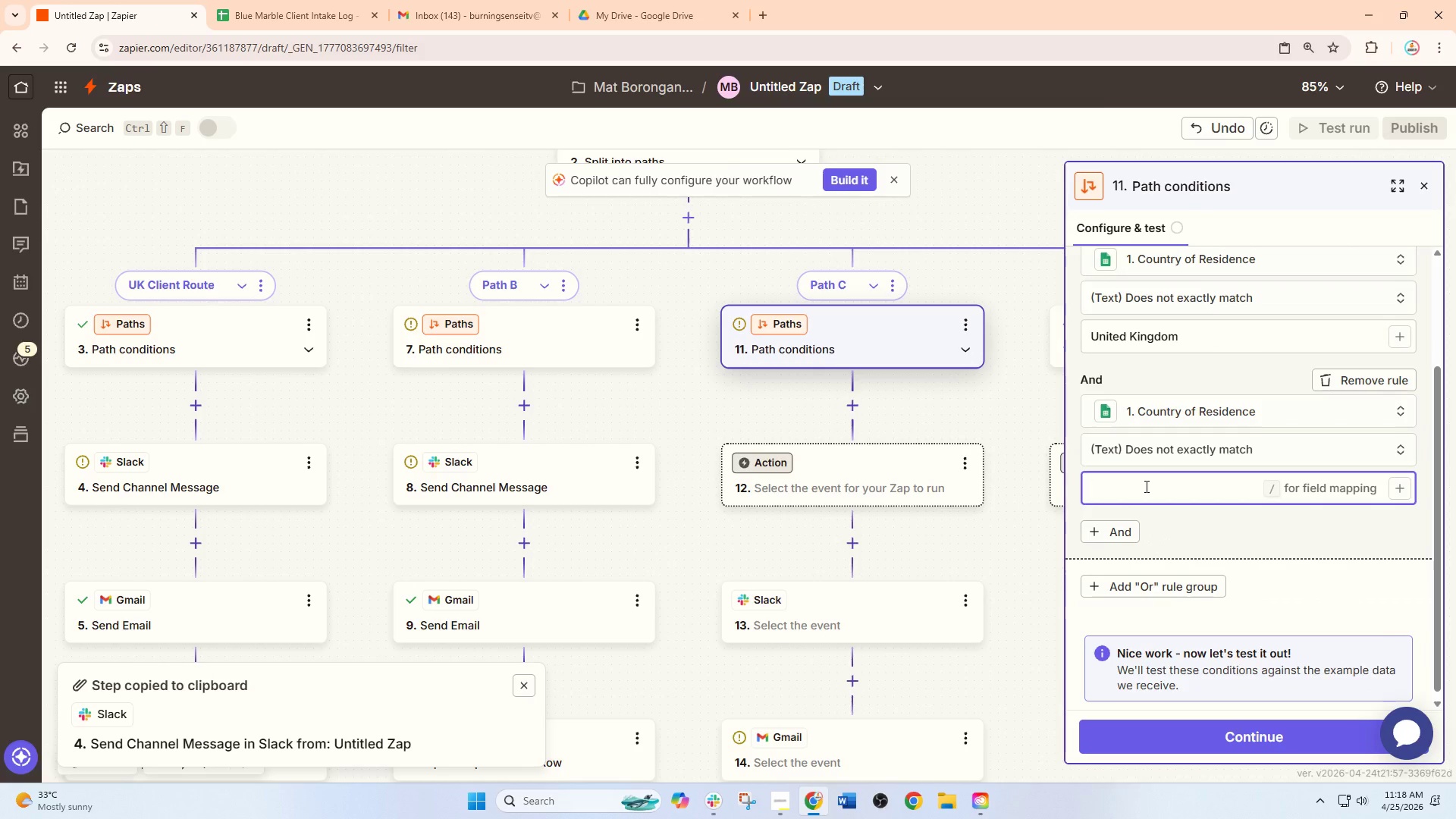 
type(UK)
 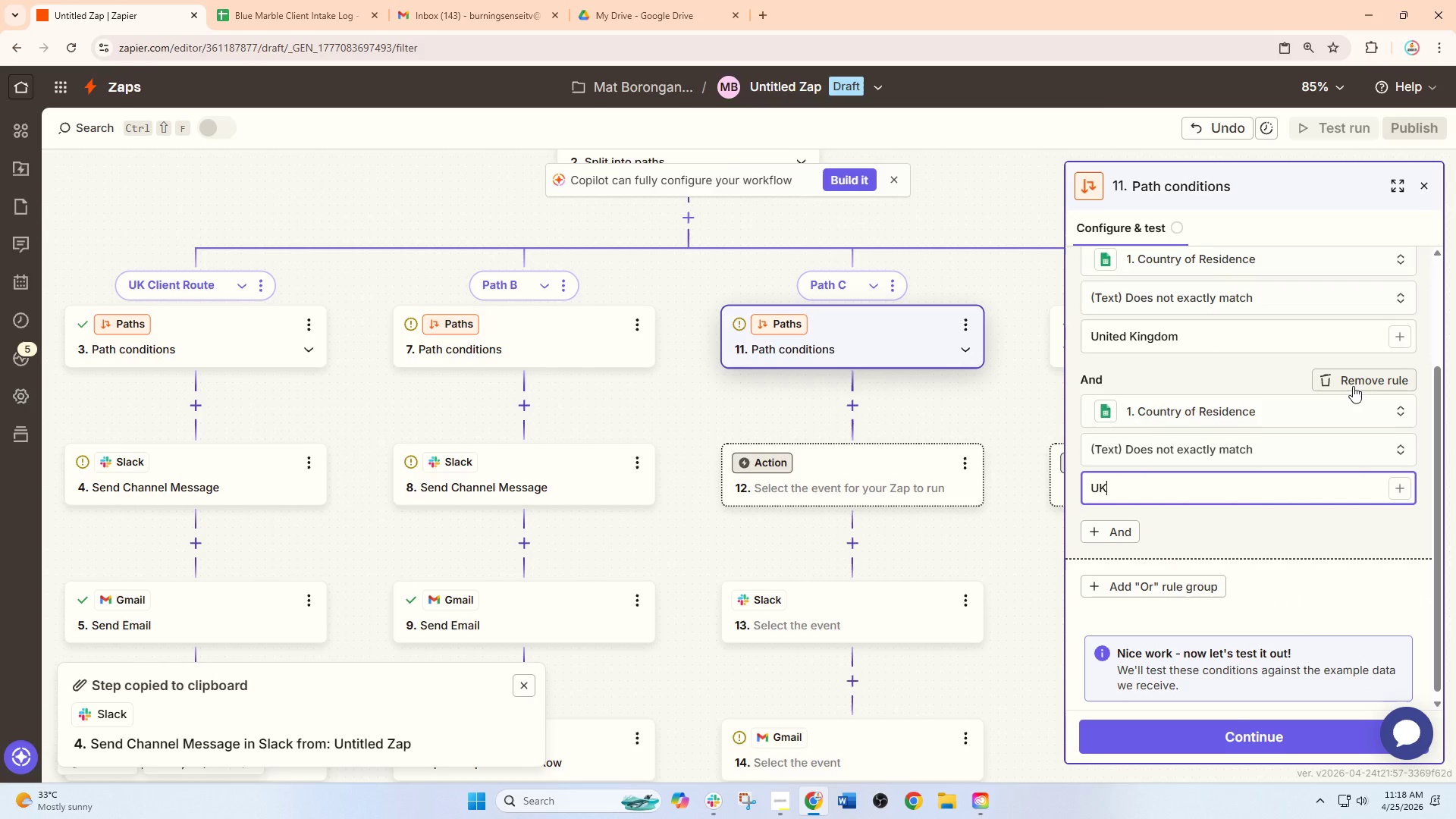 
left_click([1360, 375])
 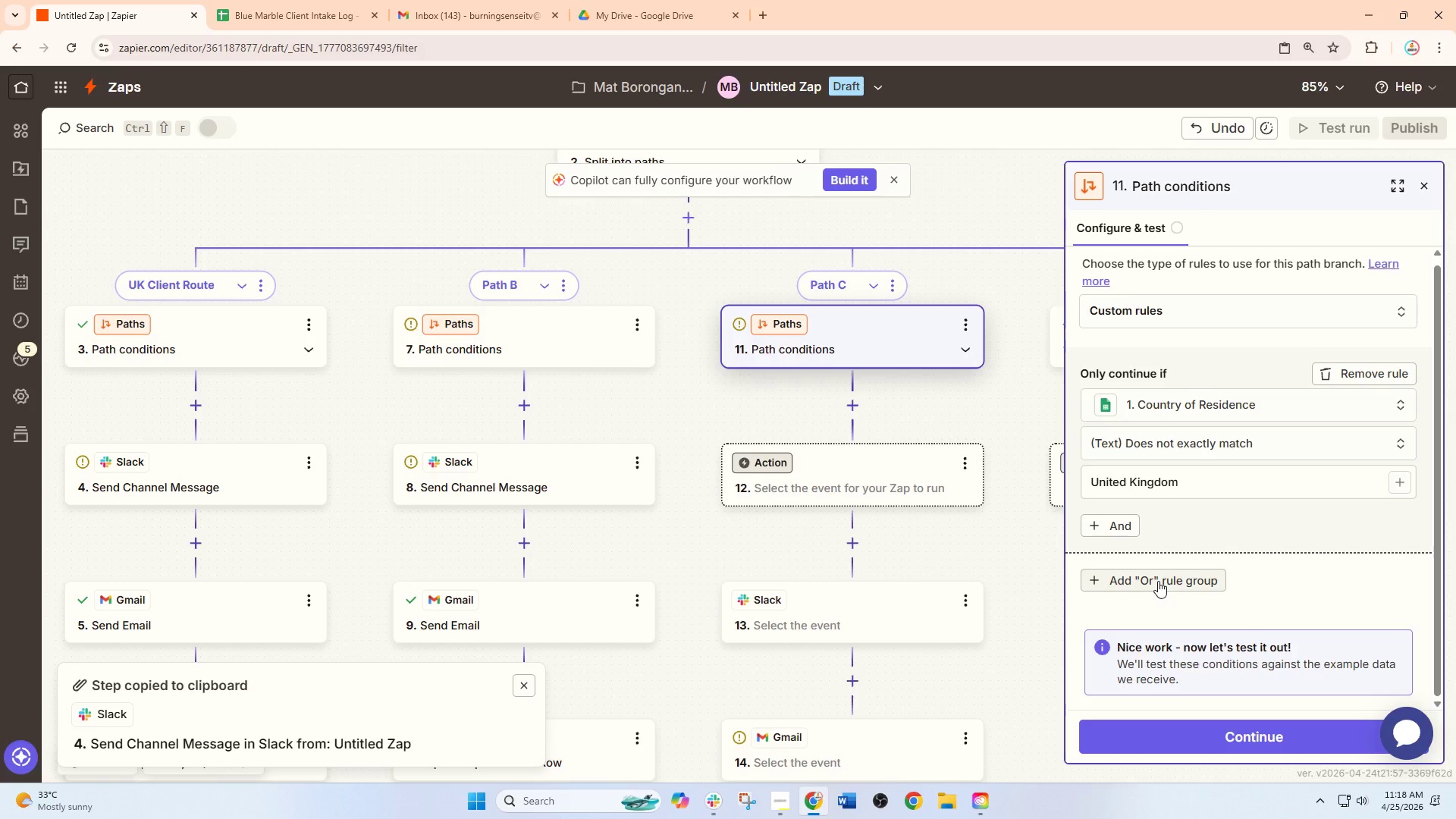 
left_click([1158, 581])
 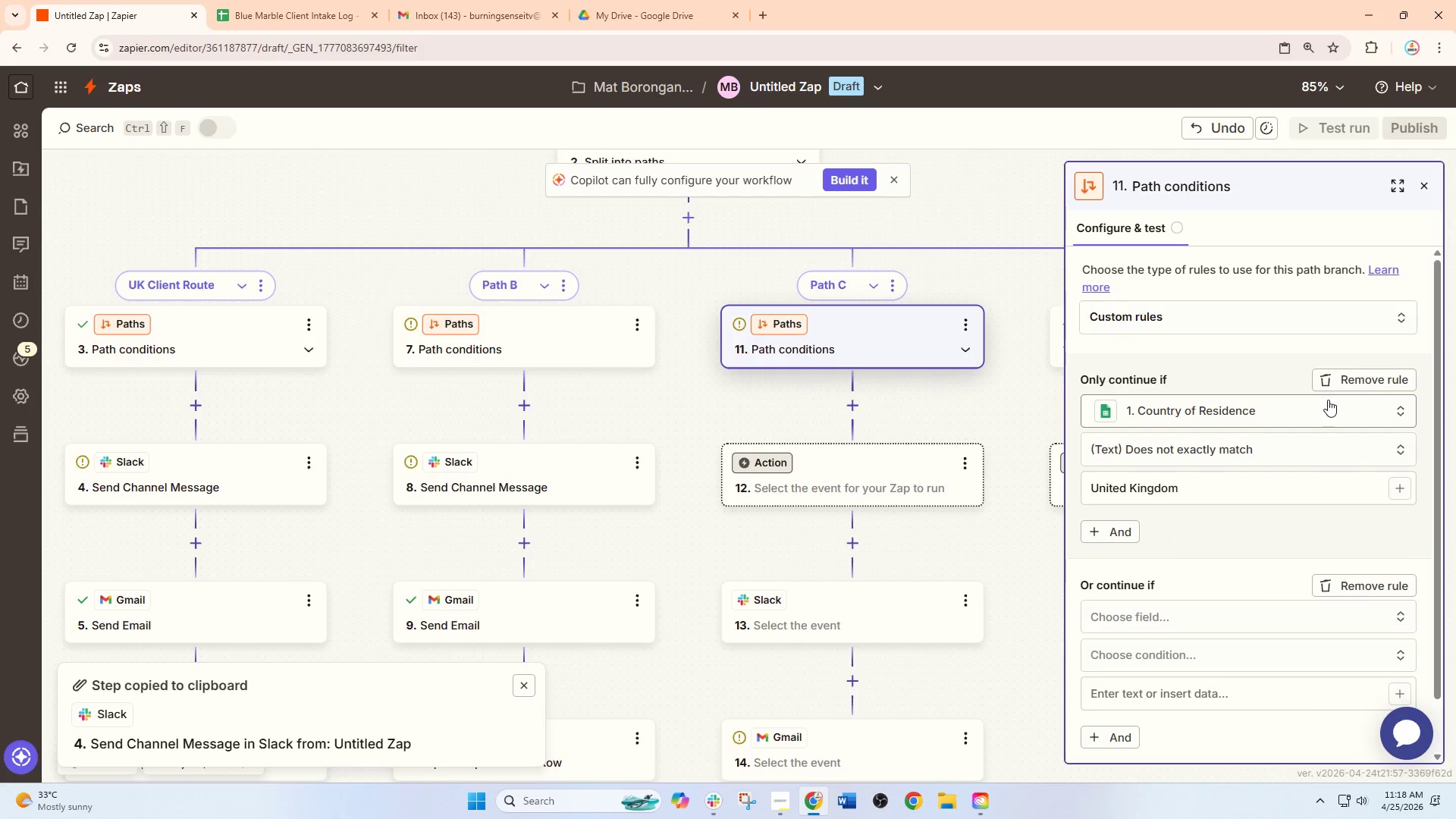 
left_click([1351, 379])
 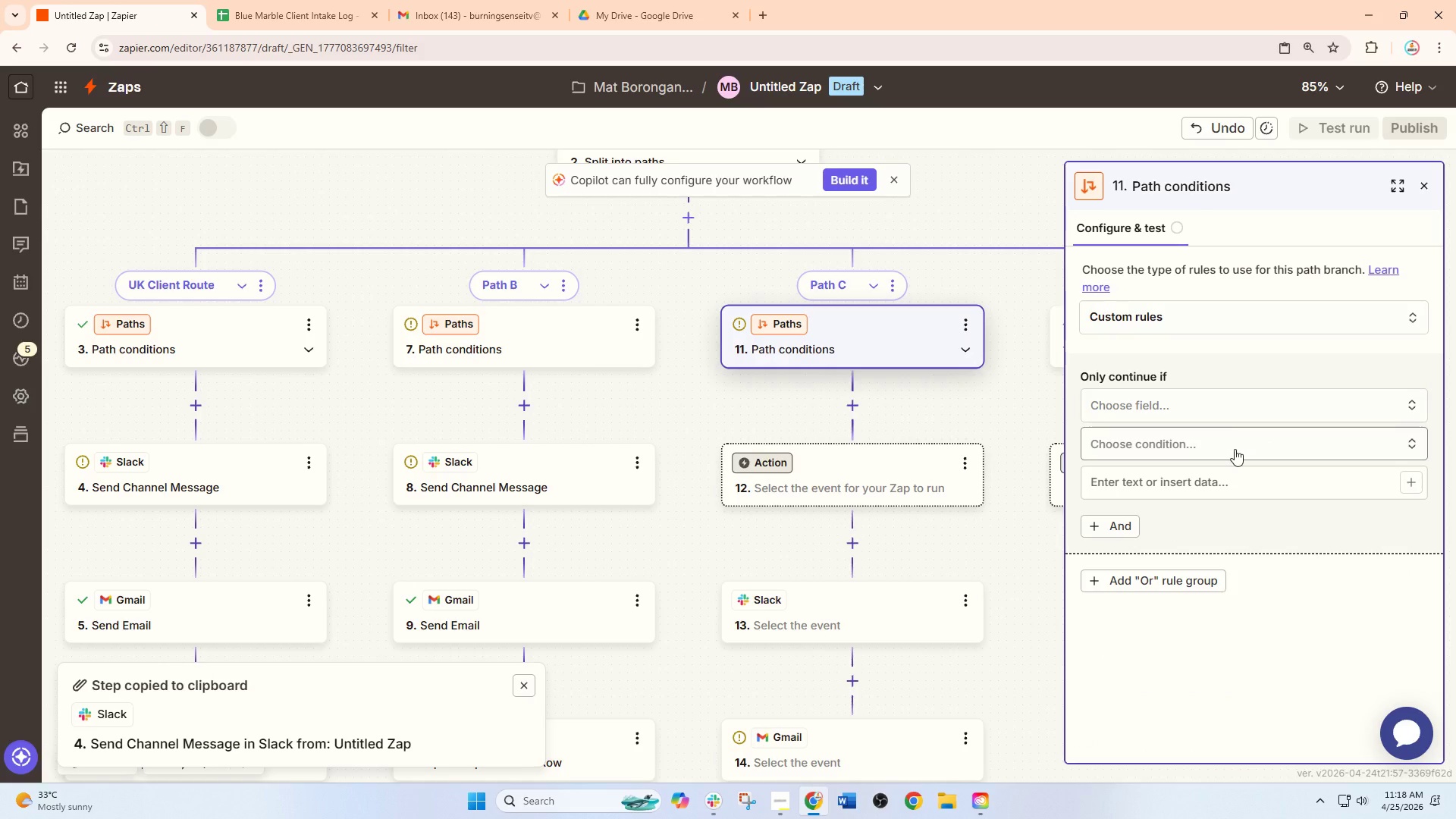 
scroll: coordinate [1235, 449], scroll_direction: up, amount: 3.0
 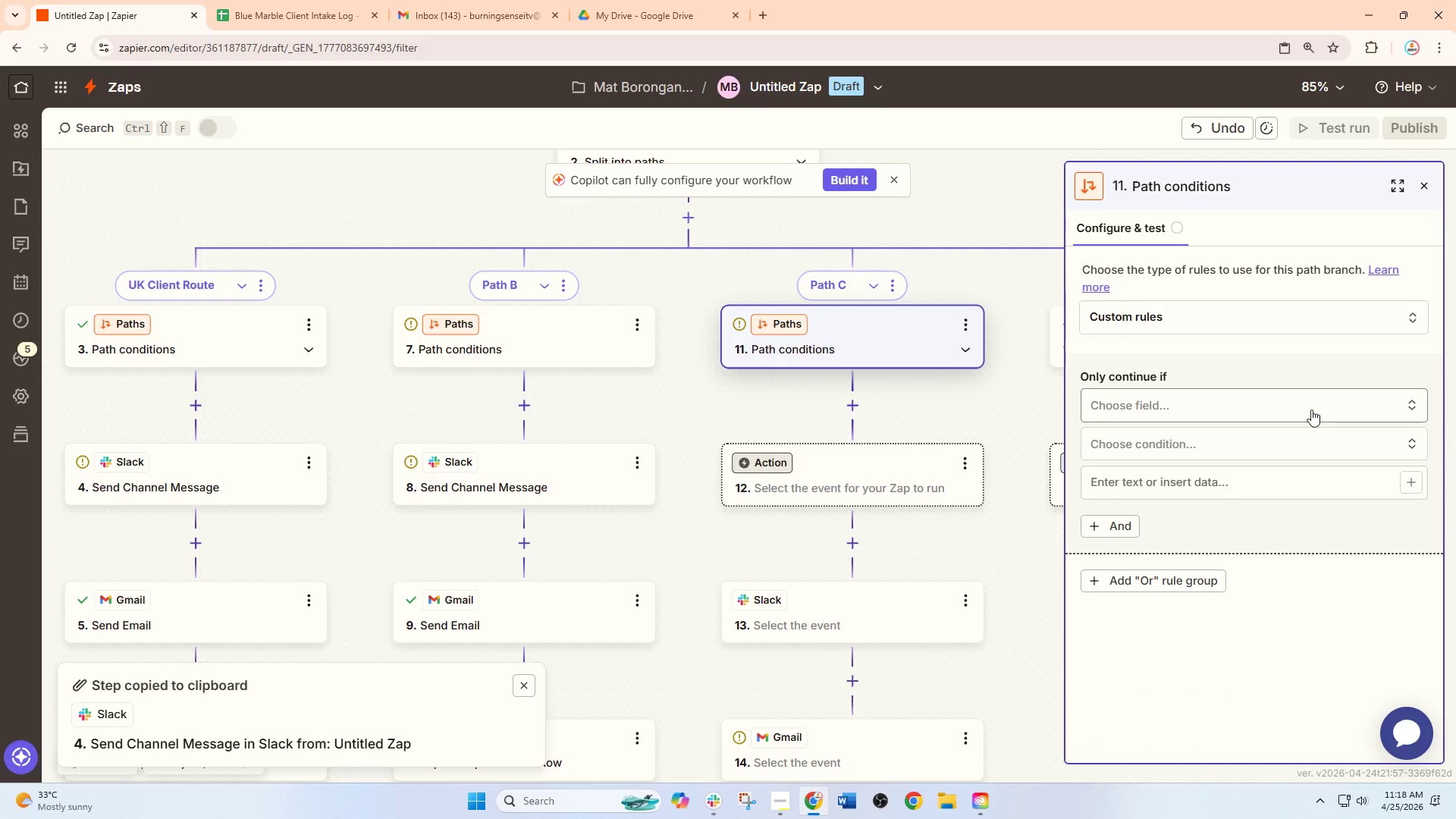 
key(Control+Z)
 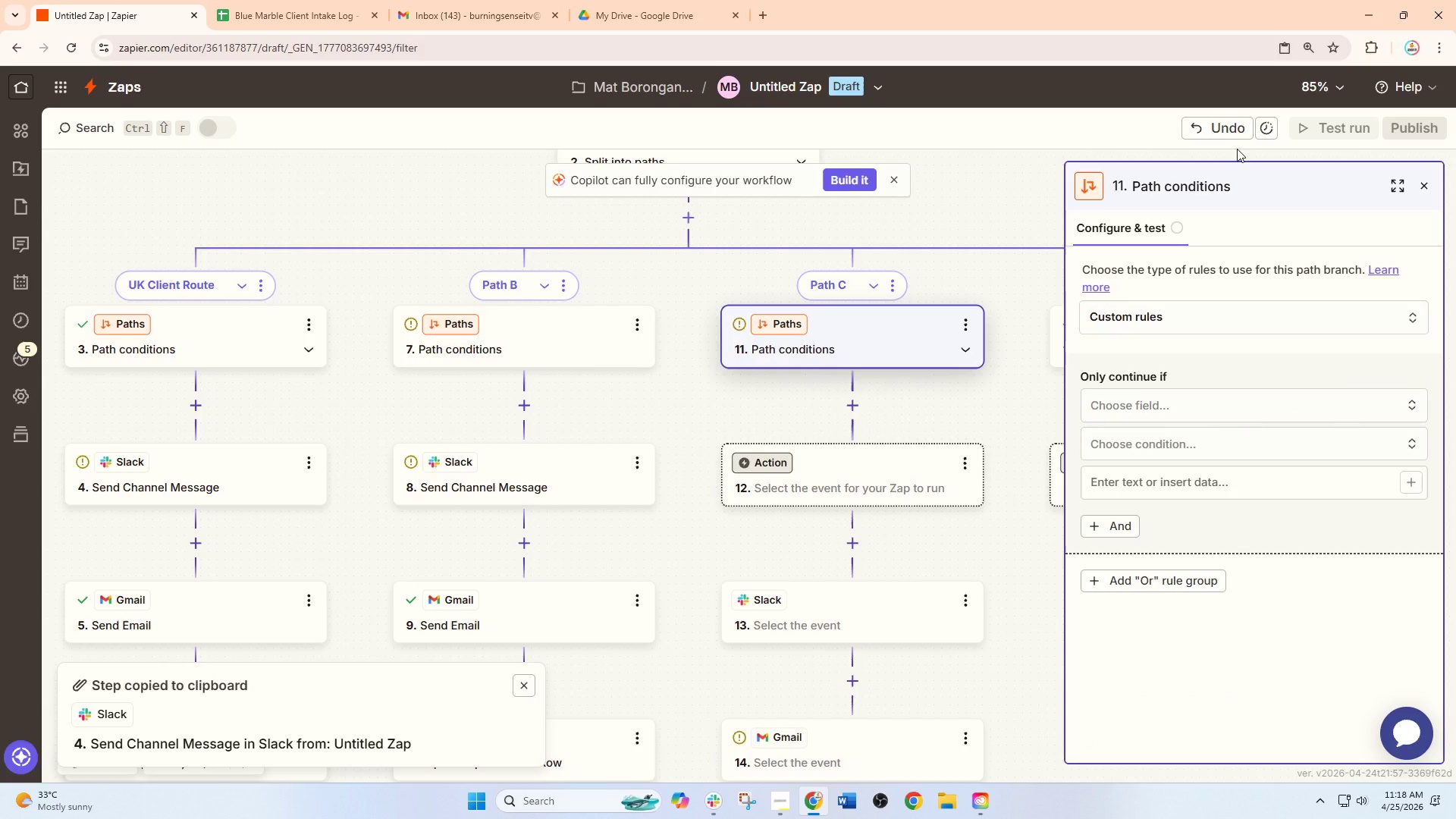 
left_click([1222, 134])
 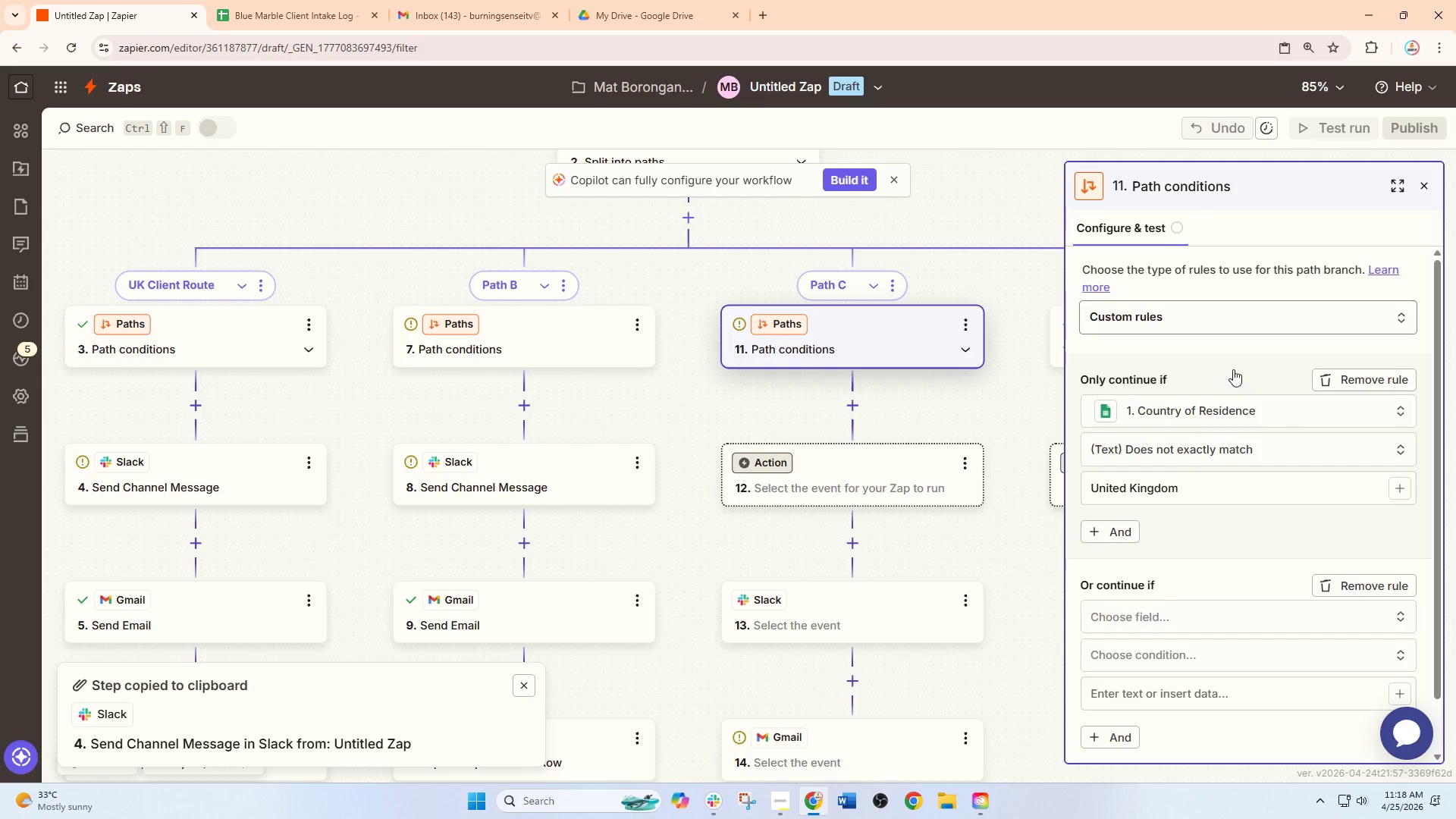 
scroll: coordinate [1232, 490], scroll_direction: down, amount: 1.0
 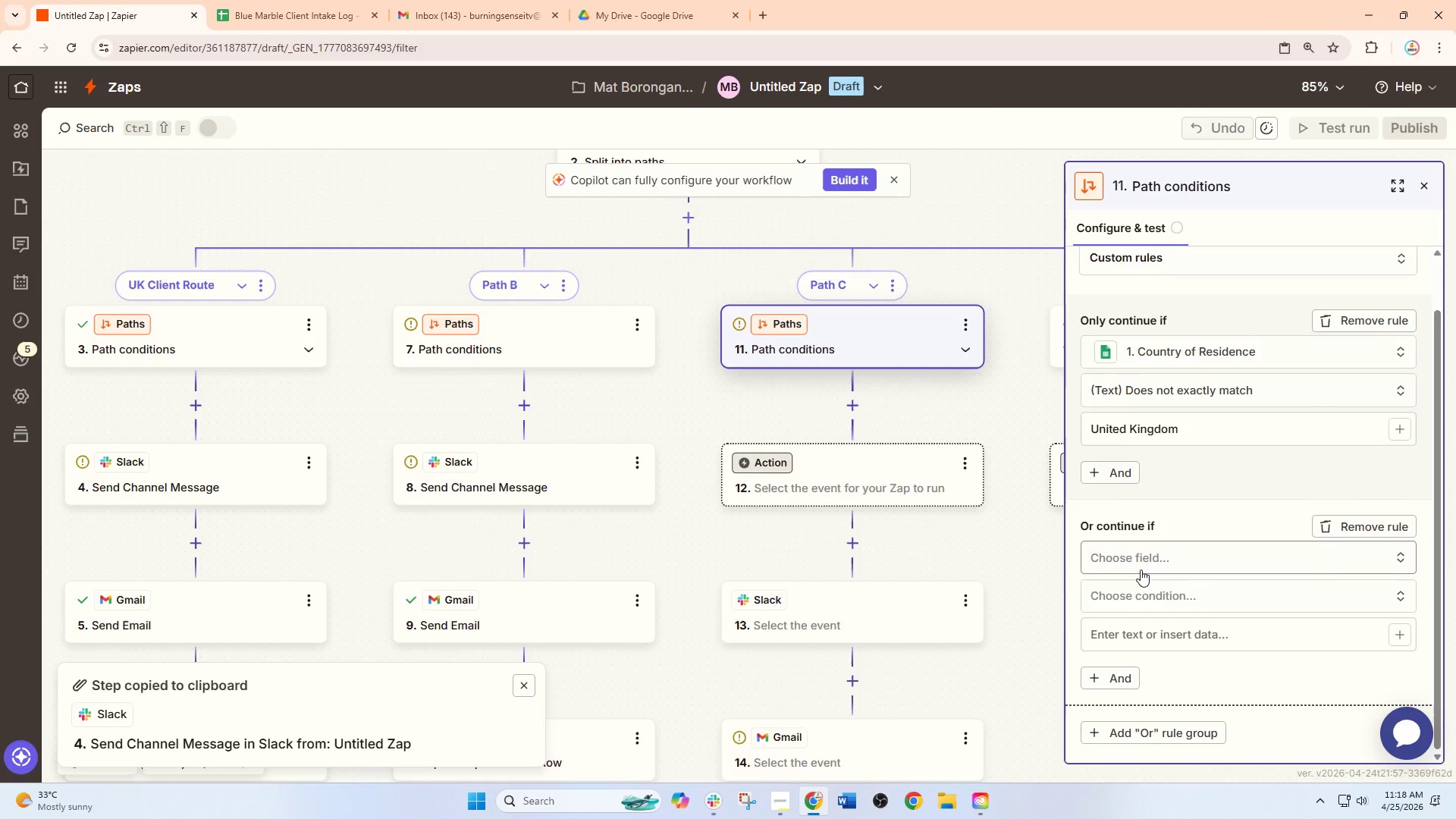 
left_click([1141, 570])
 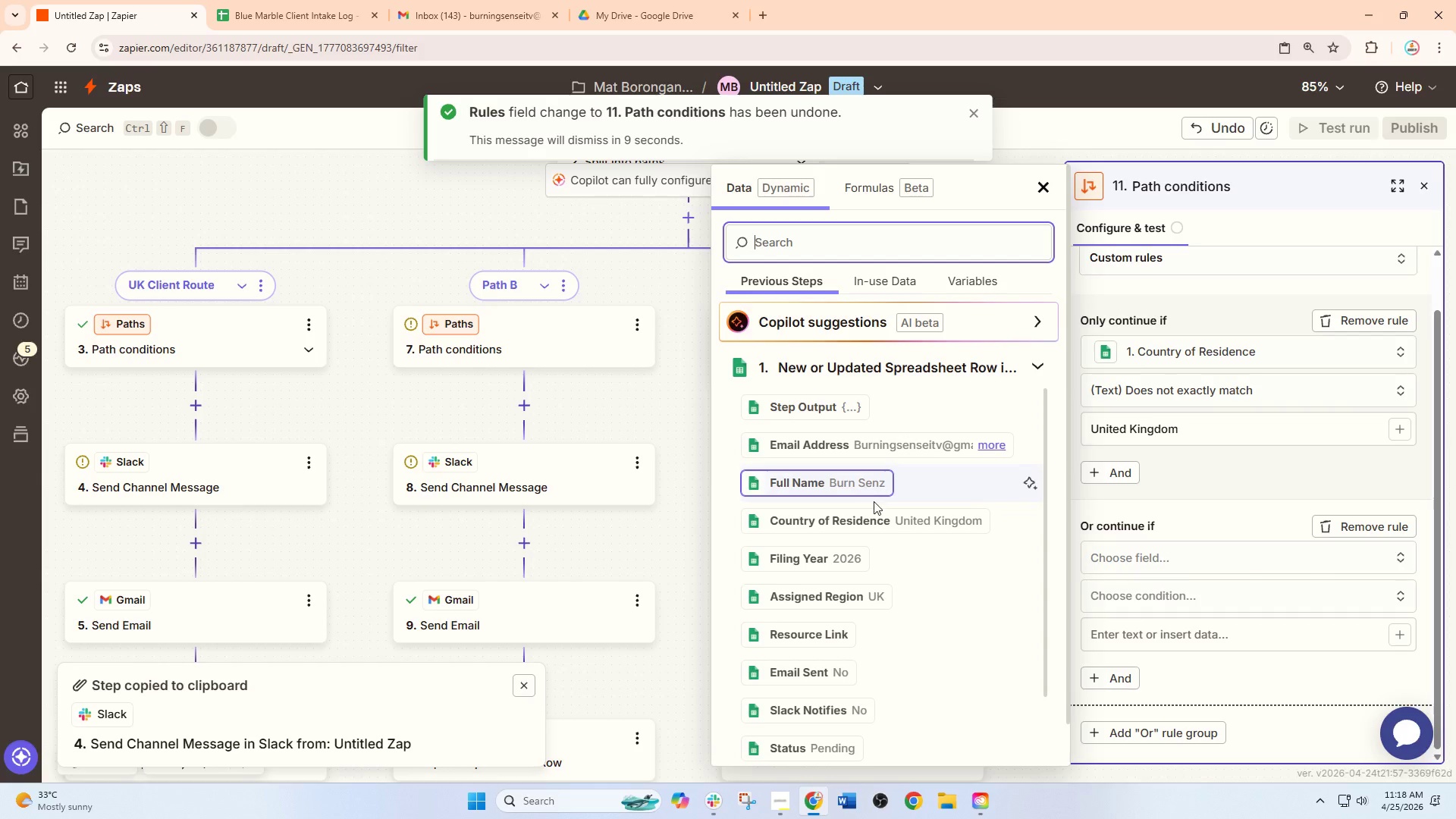 
left_click([892, 524])
 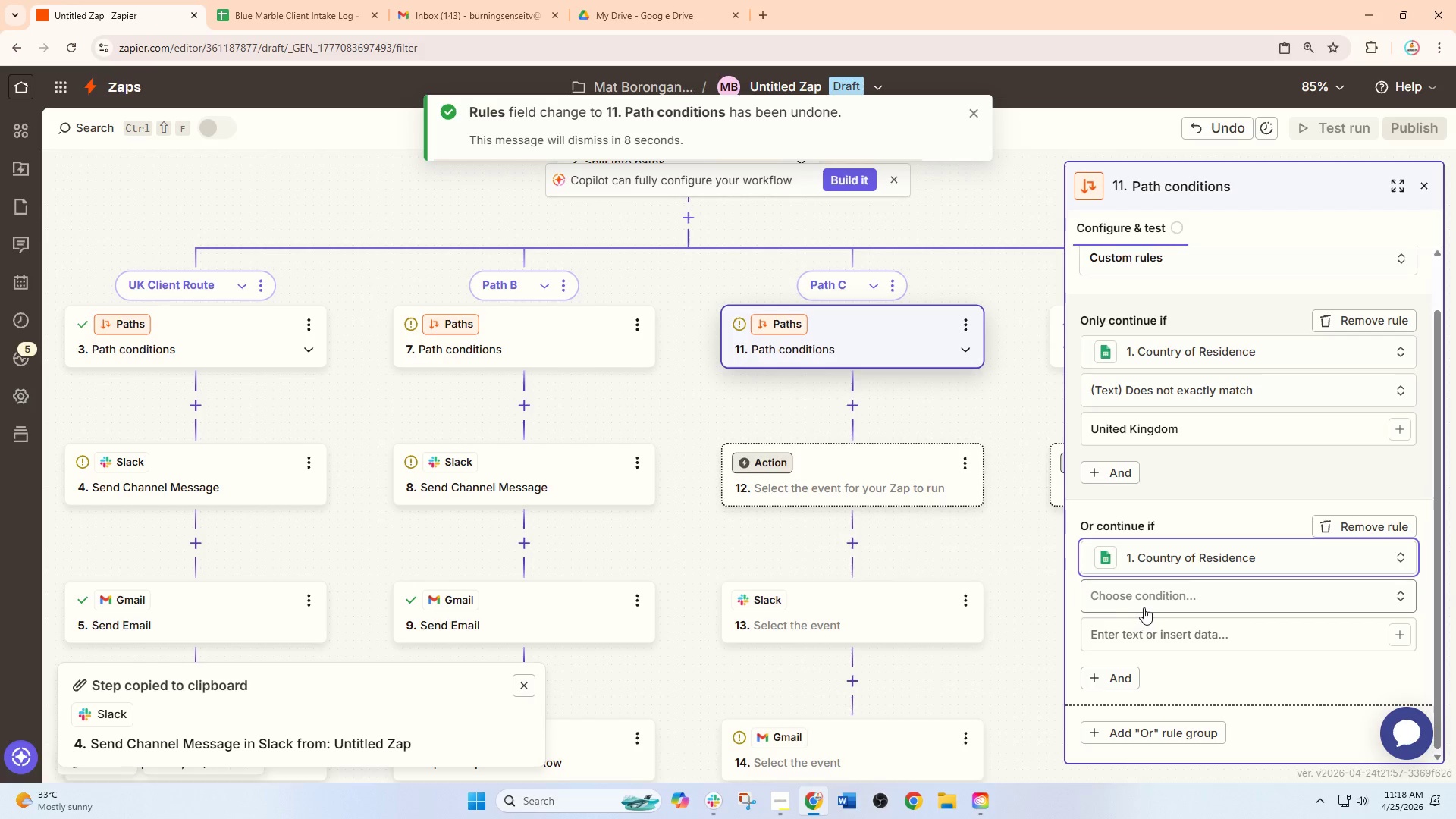 
left_click_drag(start_coordinate=[1150, 607], to_coordinate=[1153, 603])
 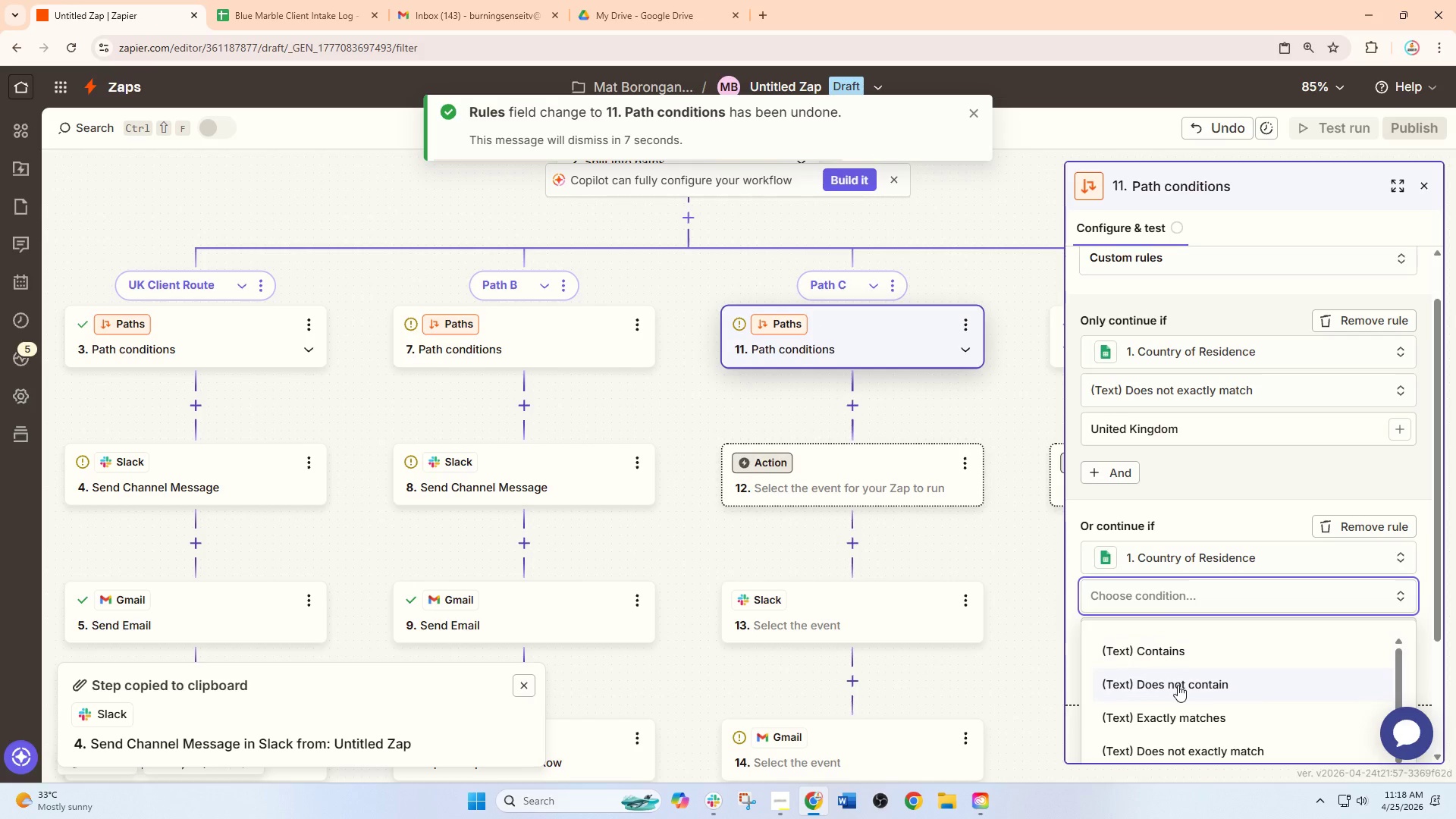 
scroll: coordinate [1178, 685], scroll_direction: down, amount: 1.0
 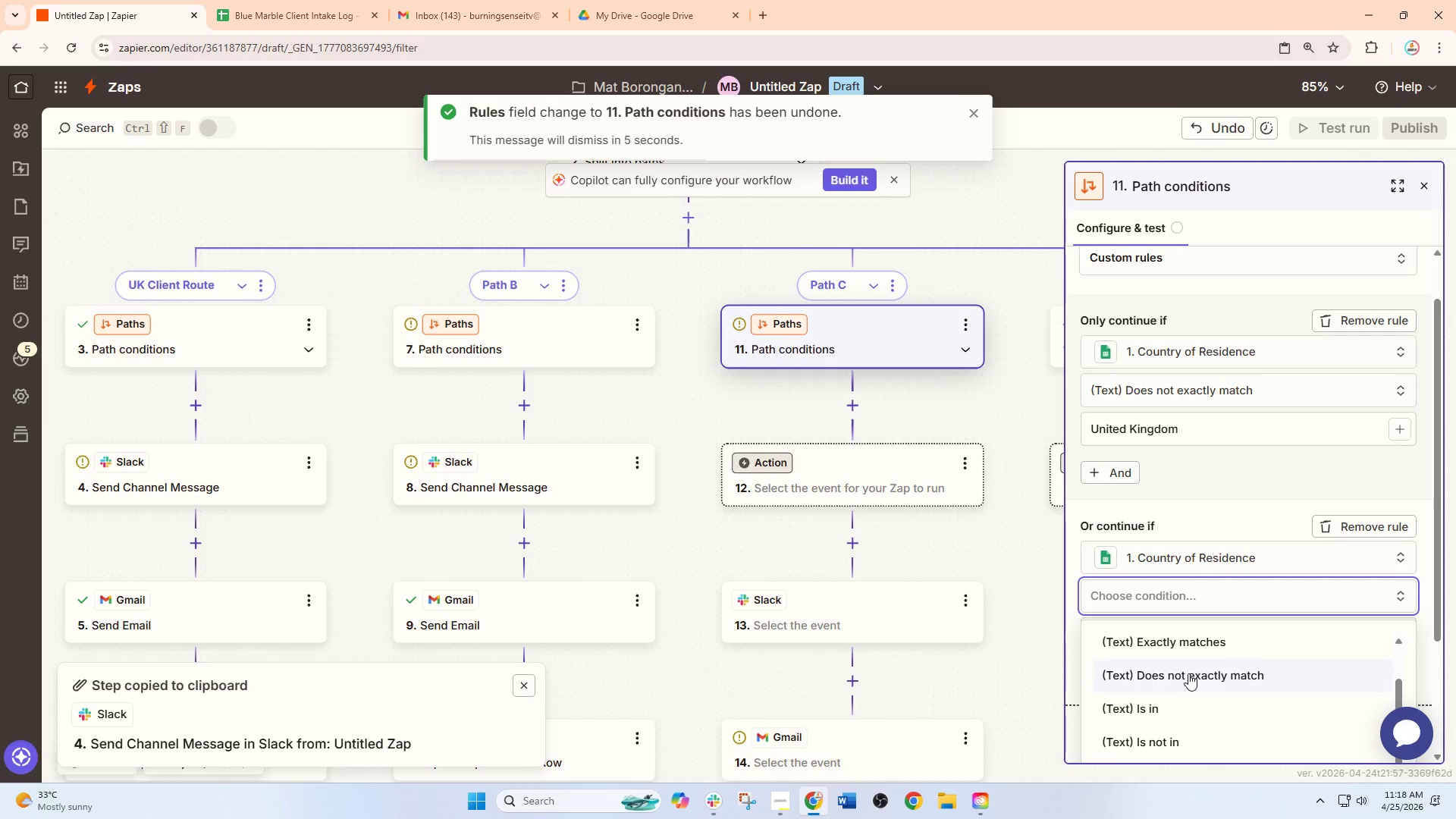 
left_click([1188, 673])
 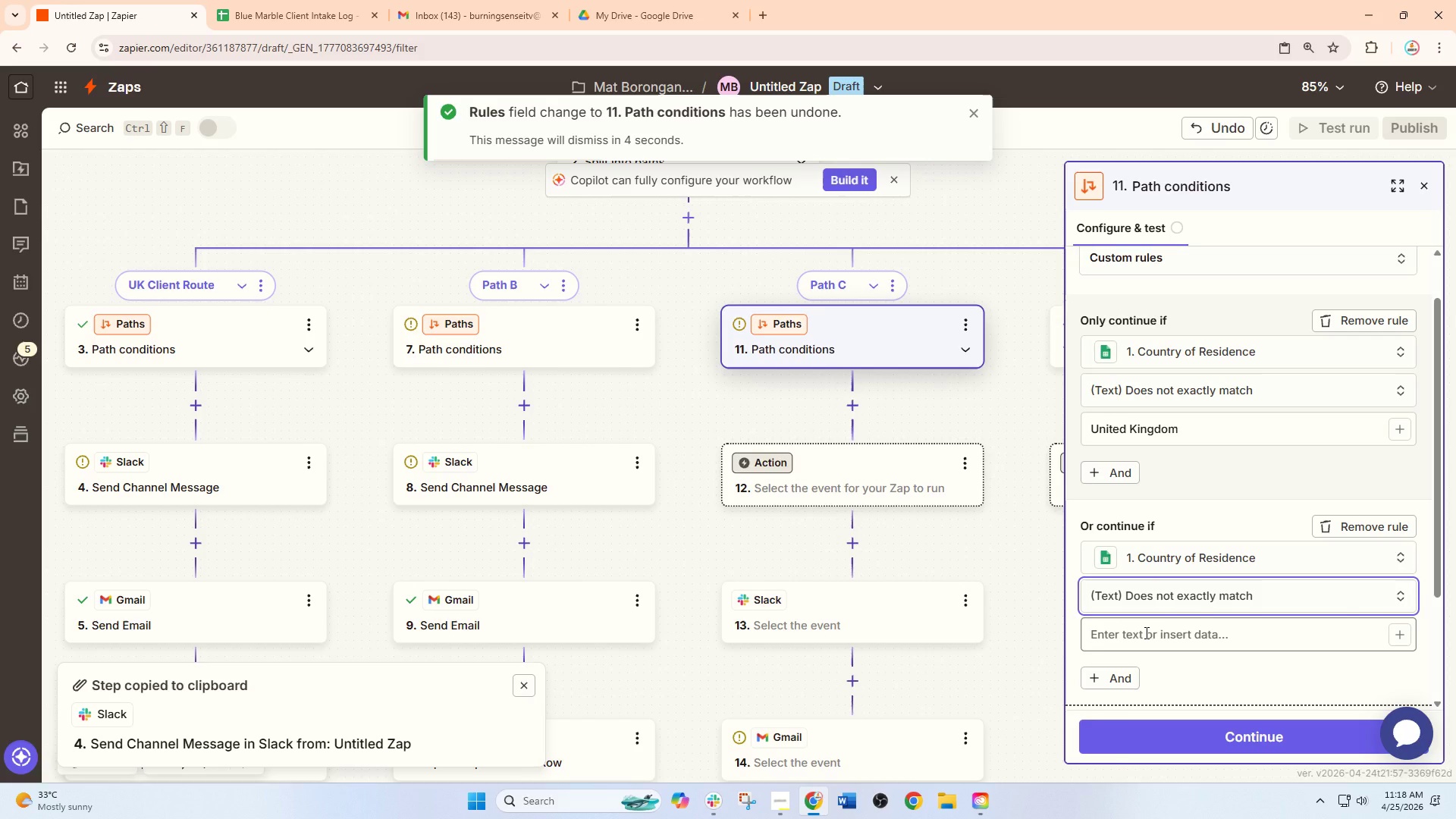 
left_click([1145, 632])
 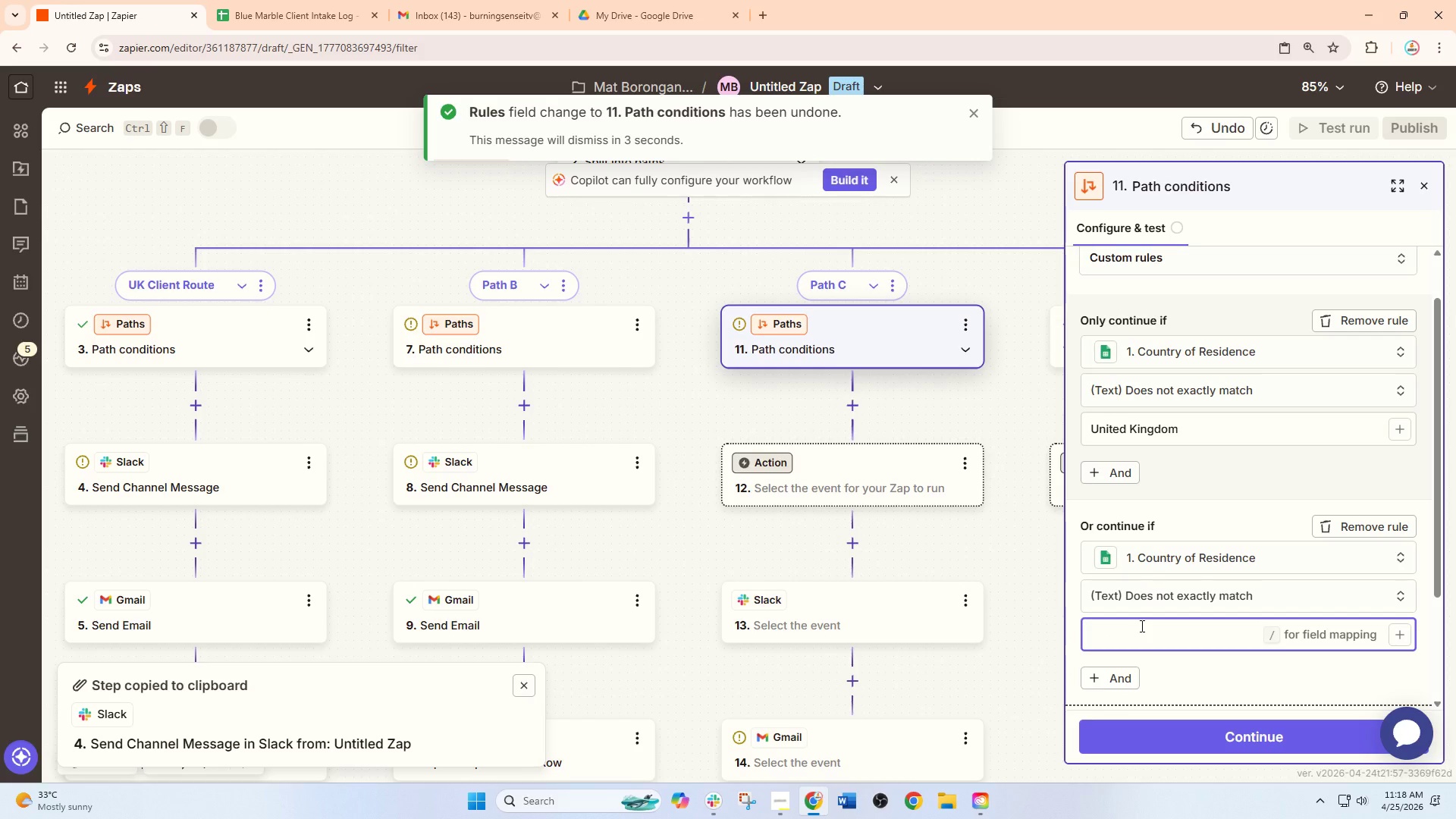 
type(UK)
 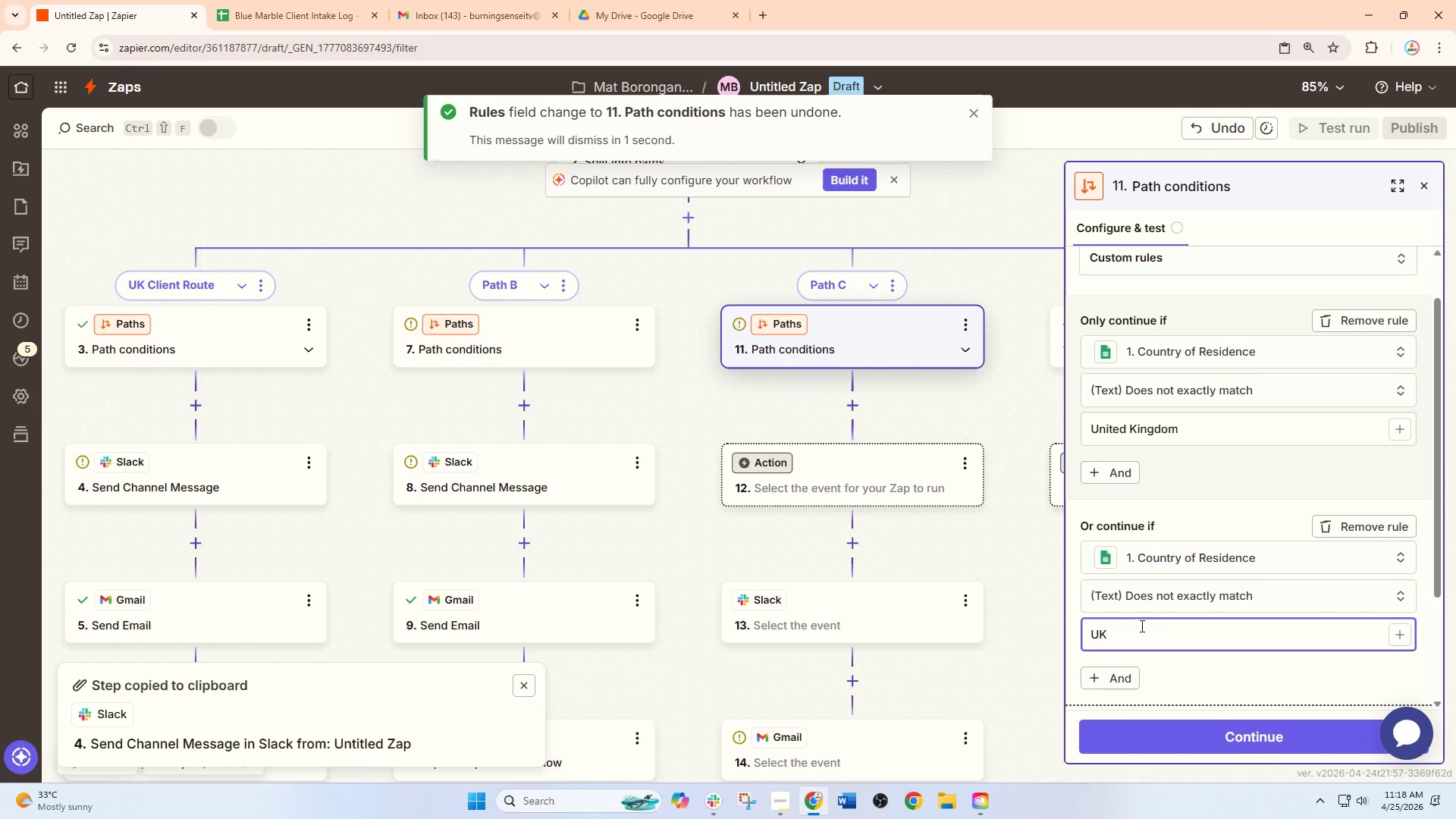 
scroll: coordinate [1163, 642], scroll_direction: down, amount: 2.0
 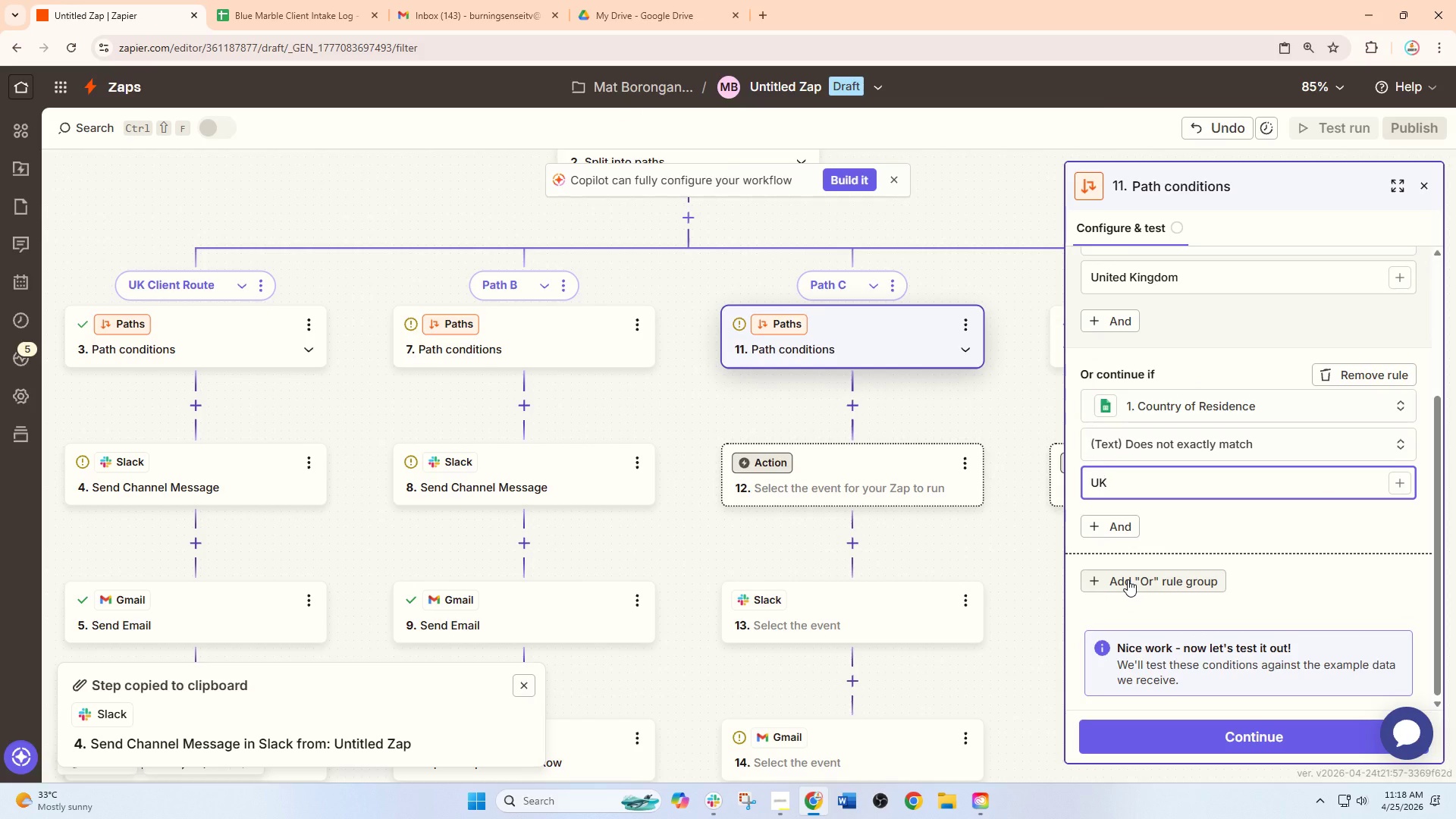 
left_click([1128, 579])
 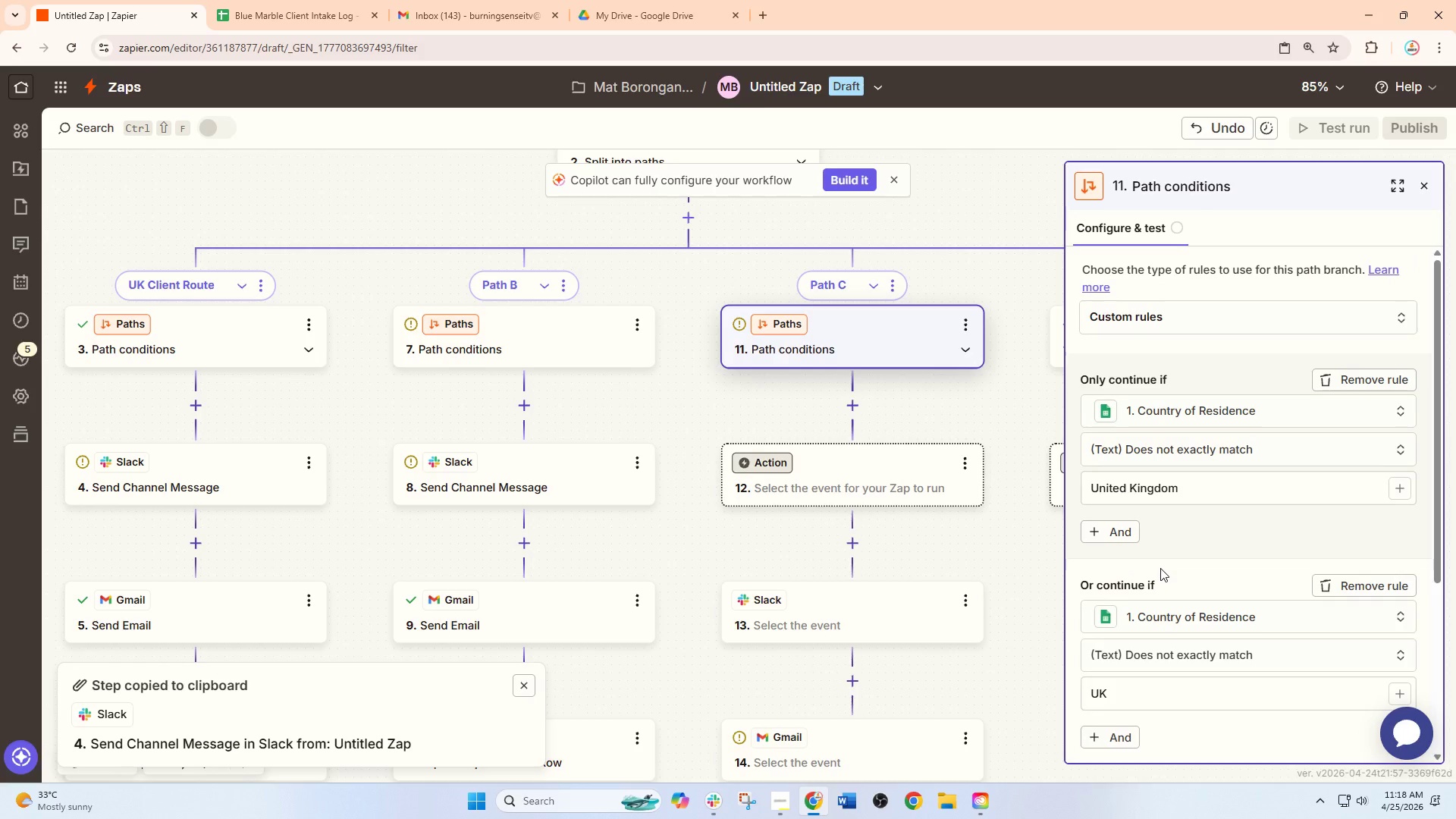 
scroll: coordinate [1160, 568], scroll_direction: down, amount: 2.0
 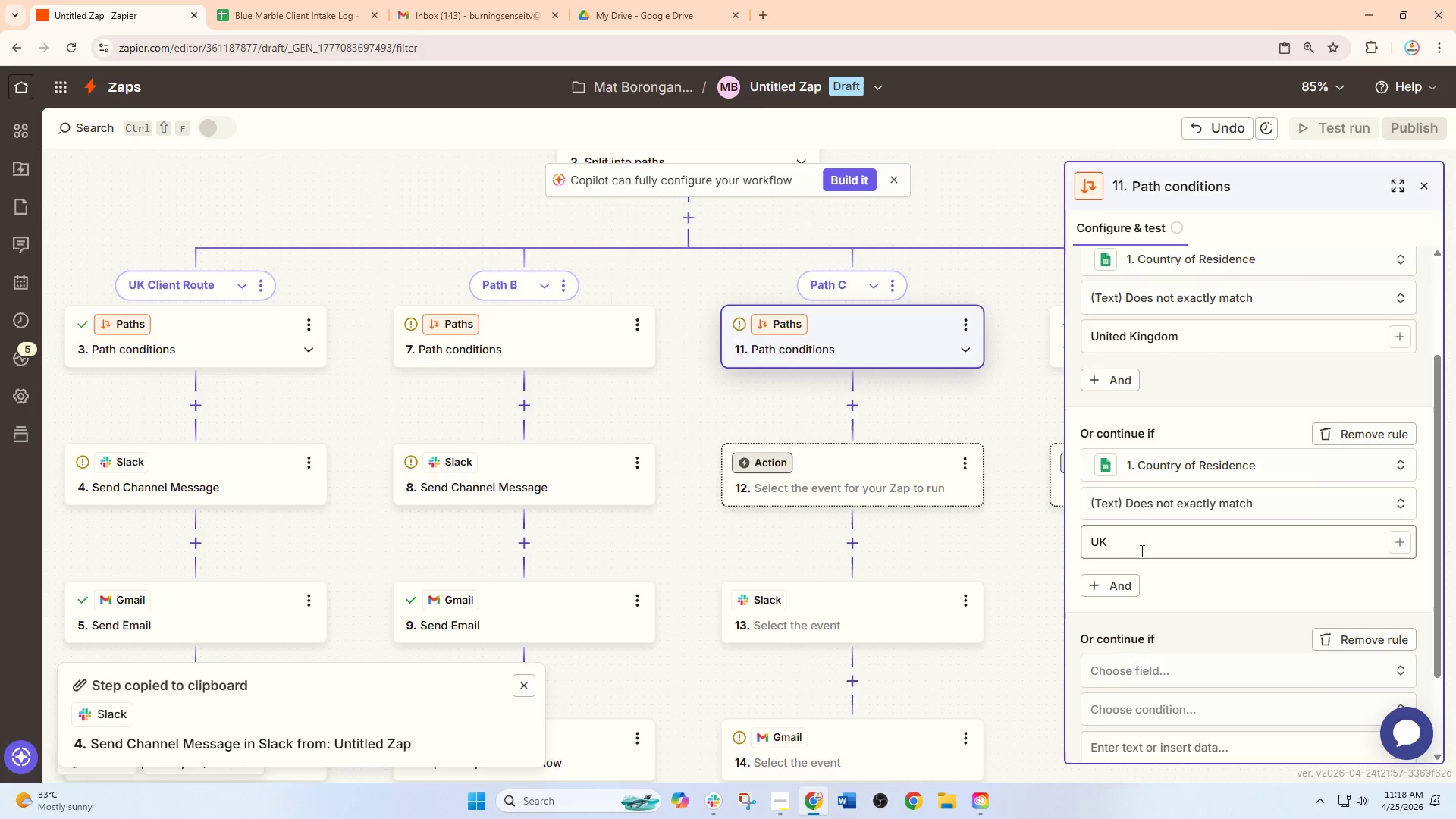 
left_click([1125, 661])
 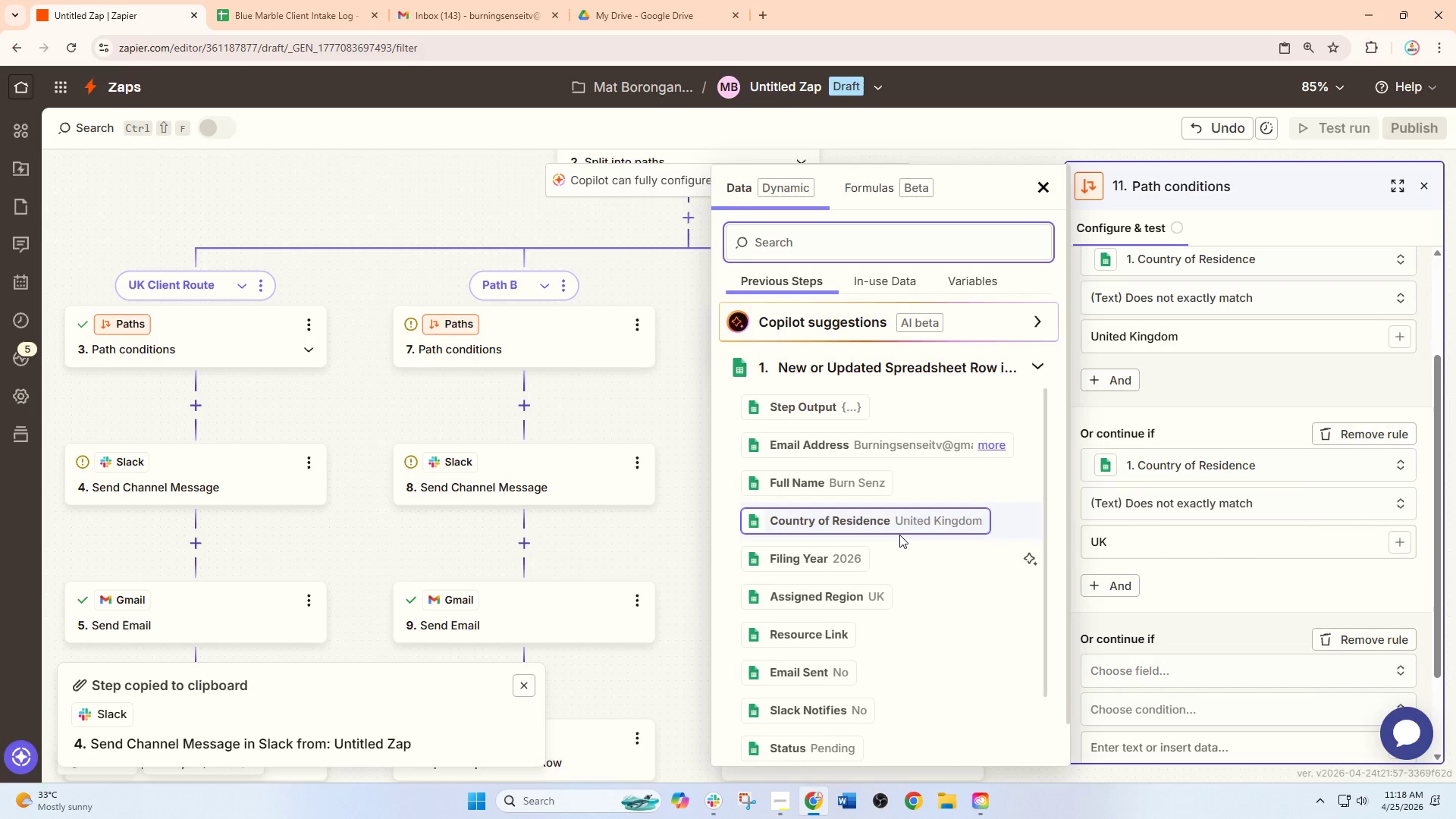 
left_click([902, 529])
 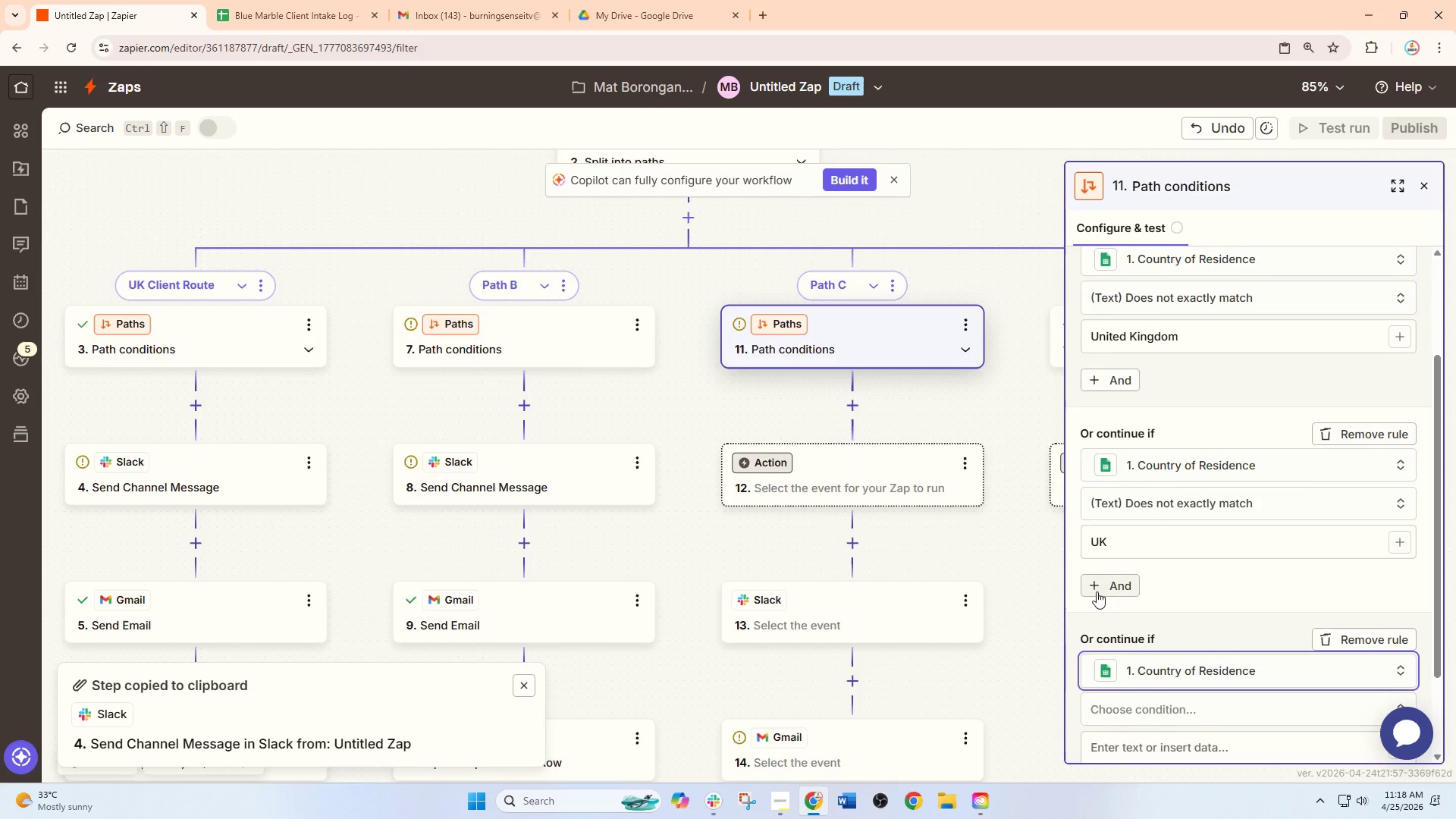 
scroll: coordinate [1098, 596], scroll_direction: down, amount: 2.0
 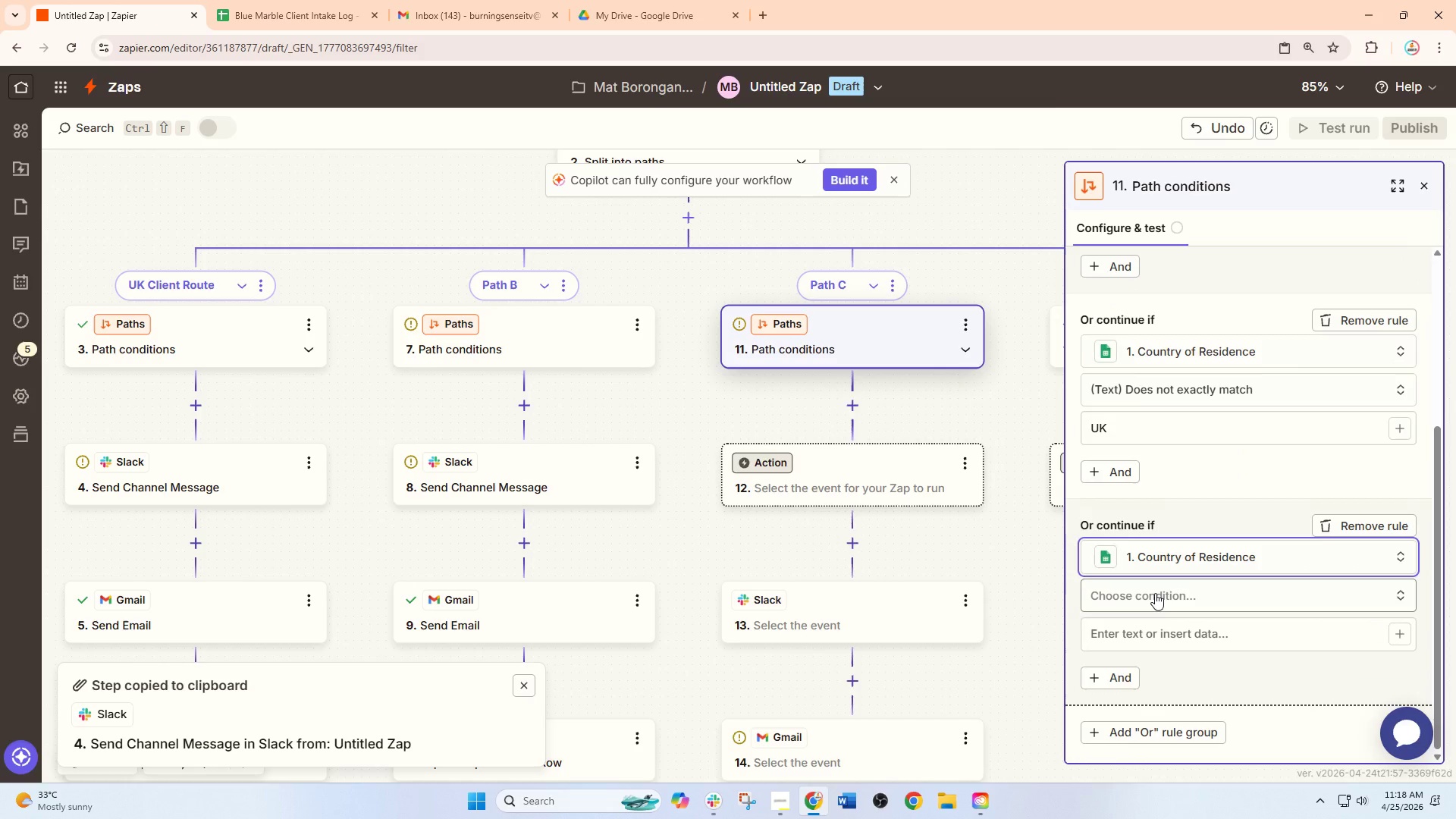 
left_click([1155, 593])
 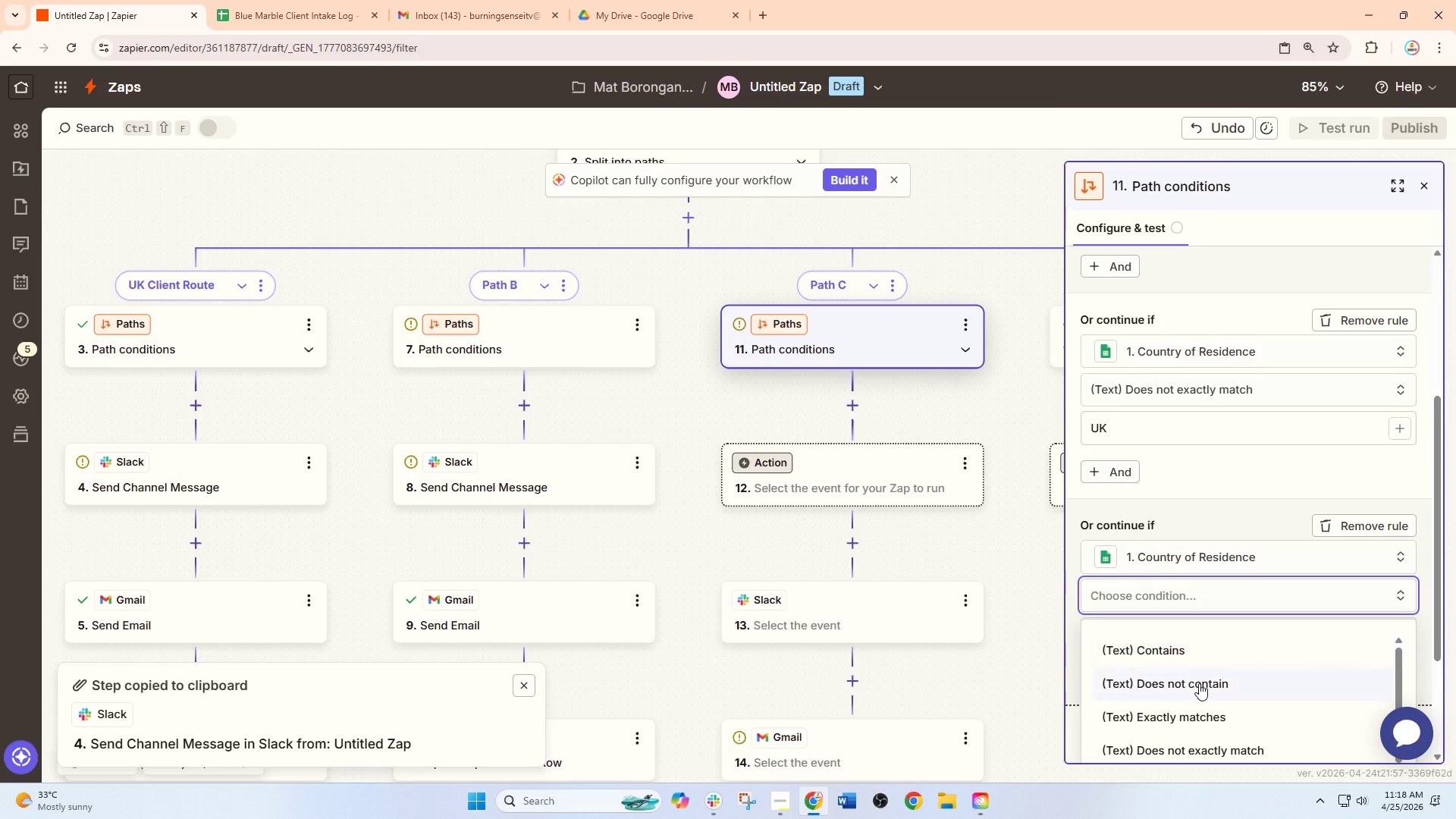 
scroll: coordinate [1199, 683], scroll_direction: down, amount: 1.0
 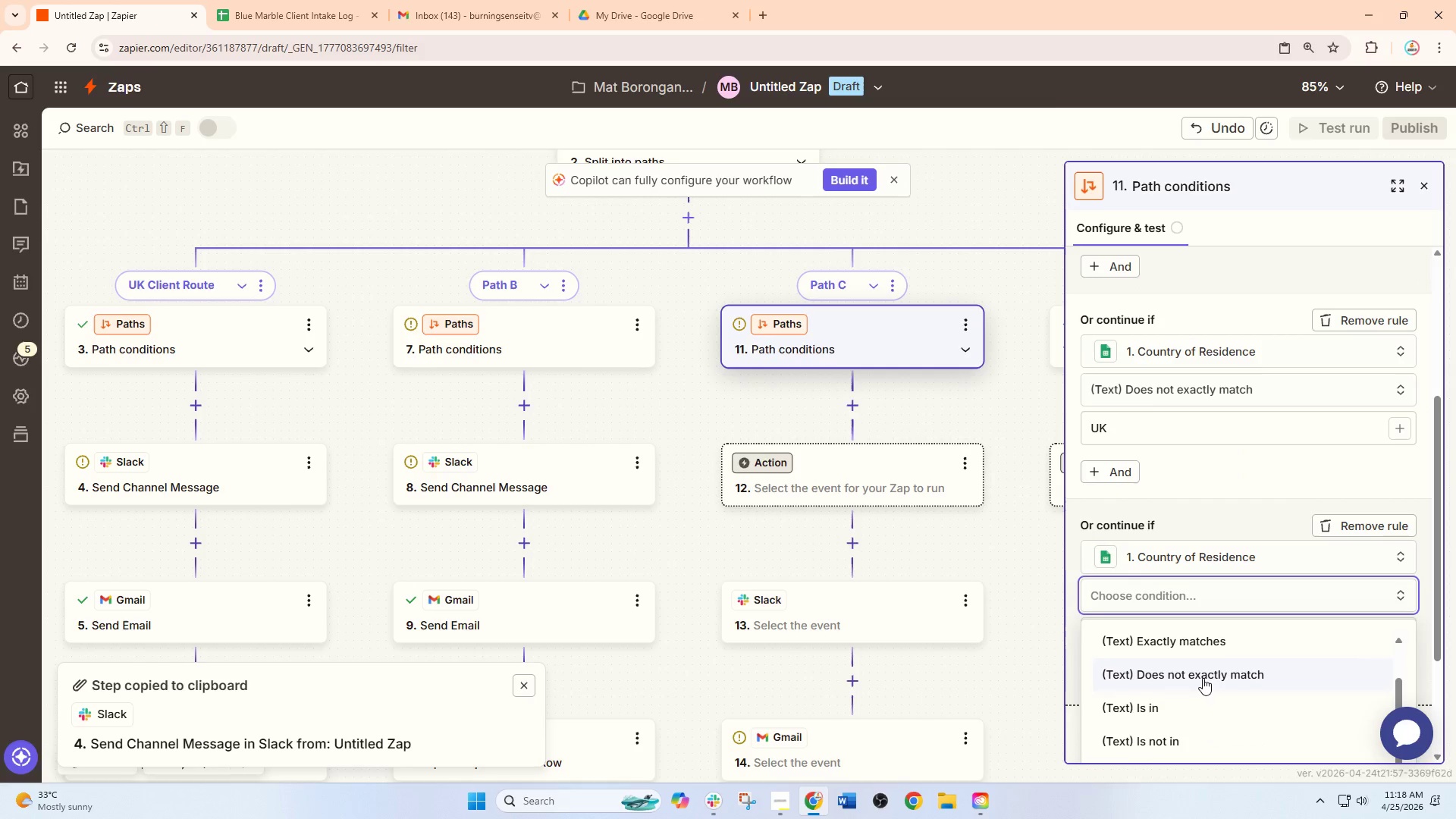 
left_click([1203, 678])
 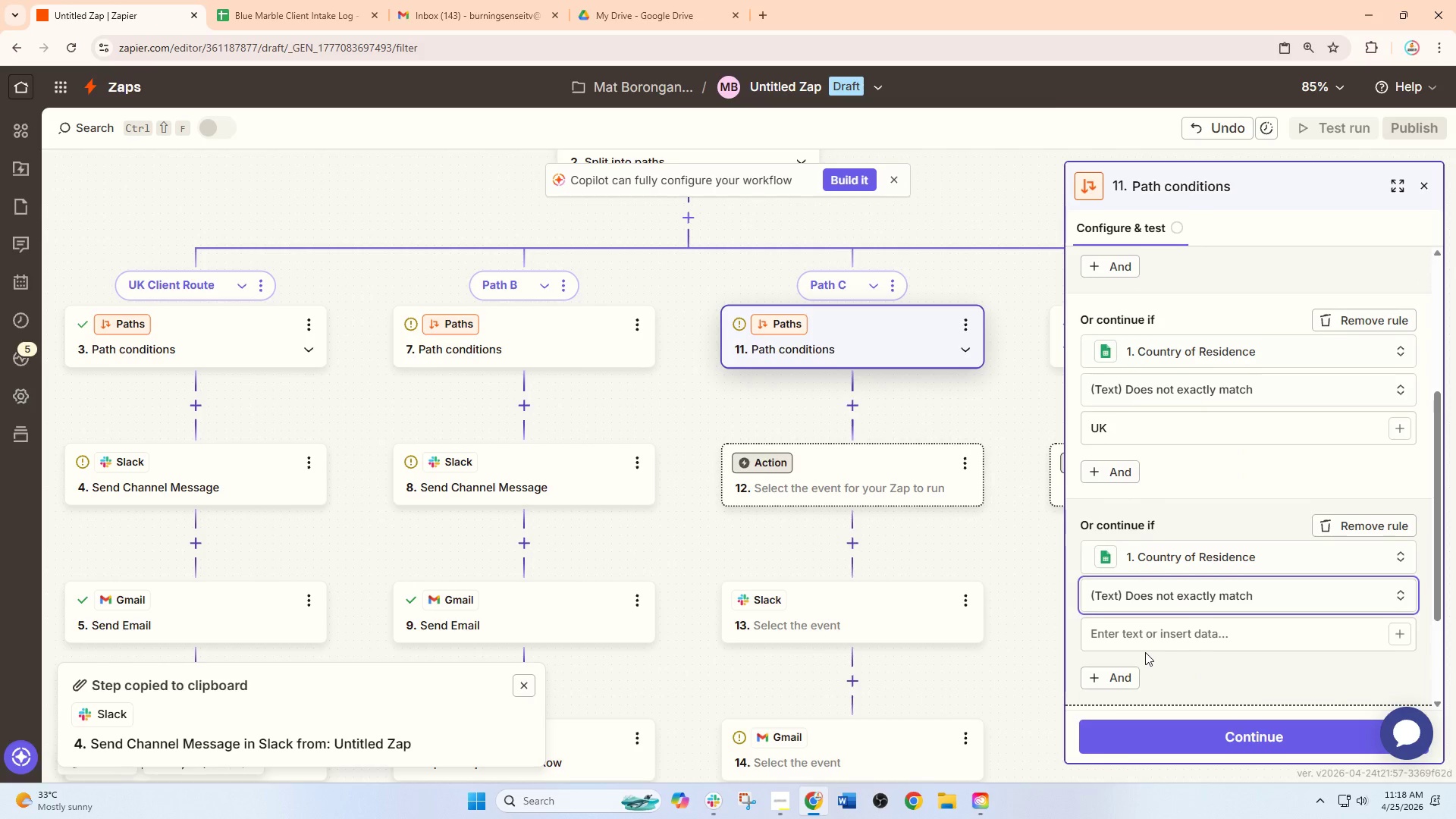 
scroll: coordinate [1145, 652], scroll_direction: down, amount: 1.0
 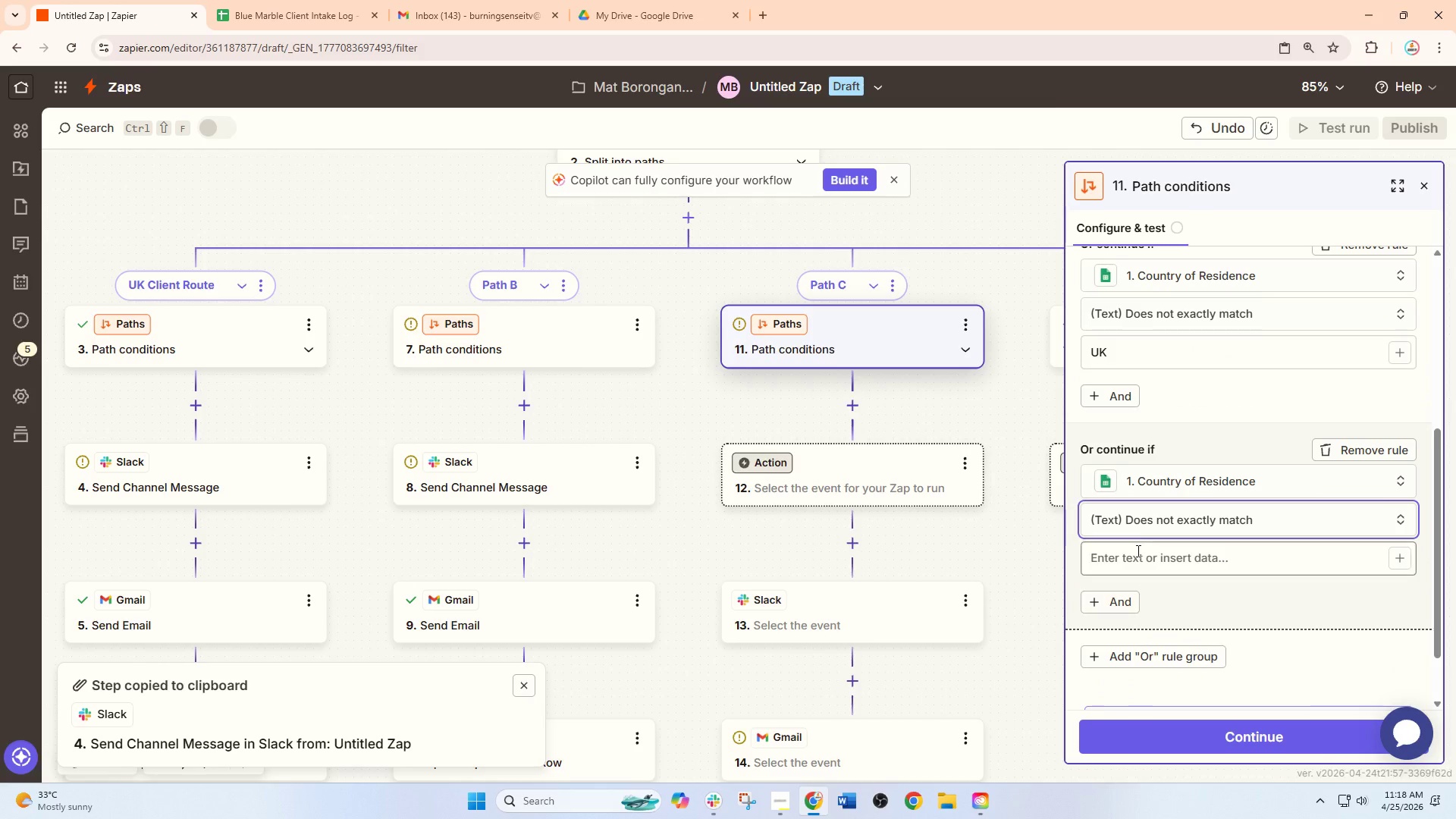 
left_click([1137, 550])
 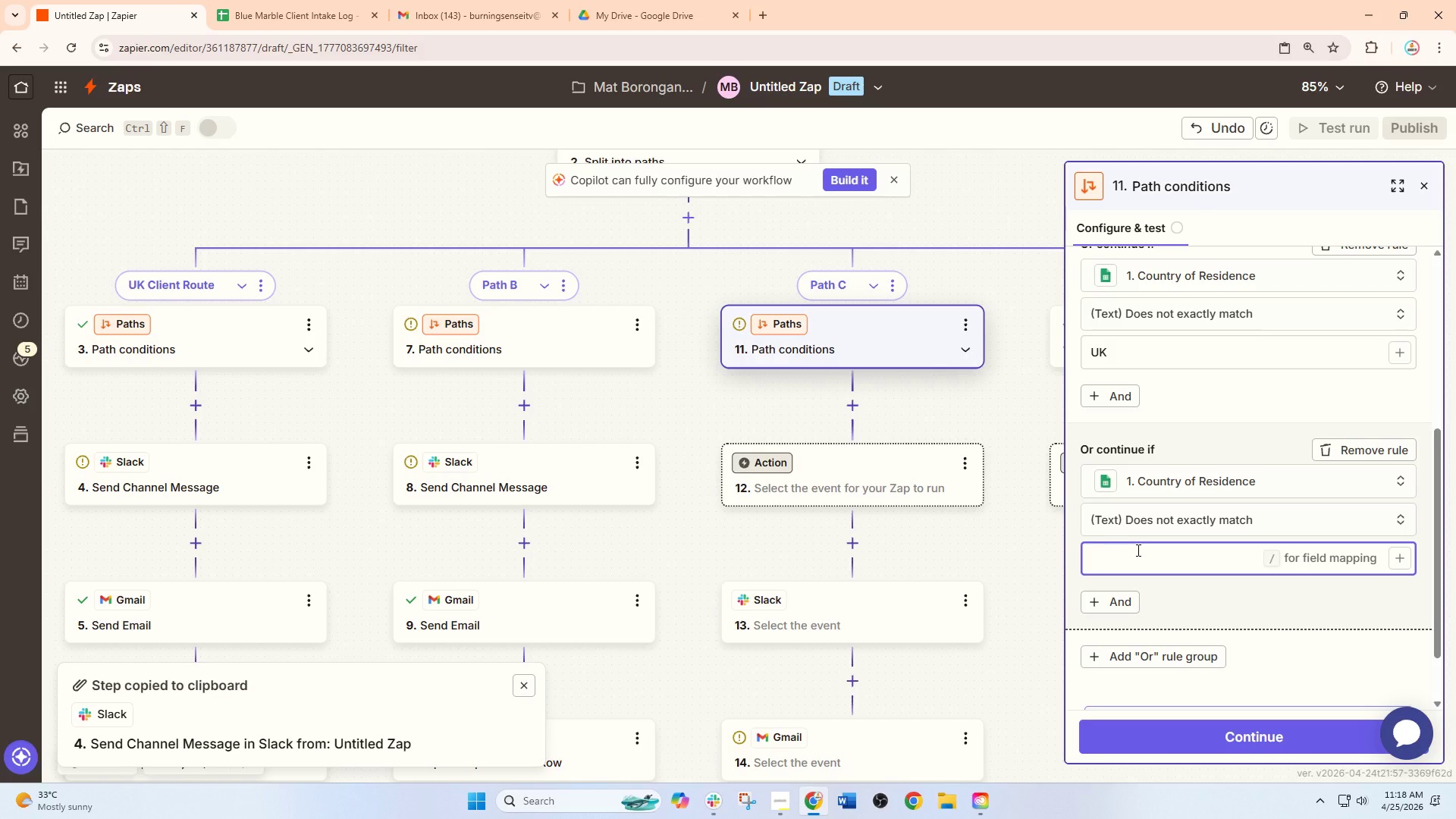 
type(EU)
 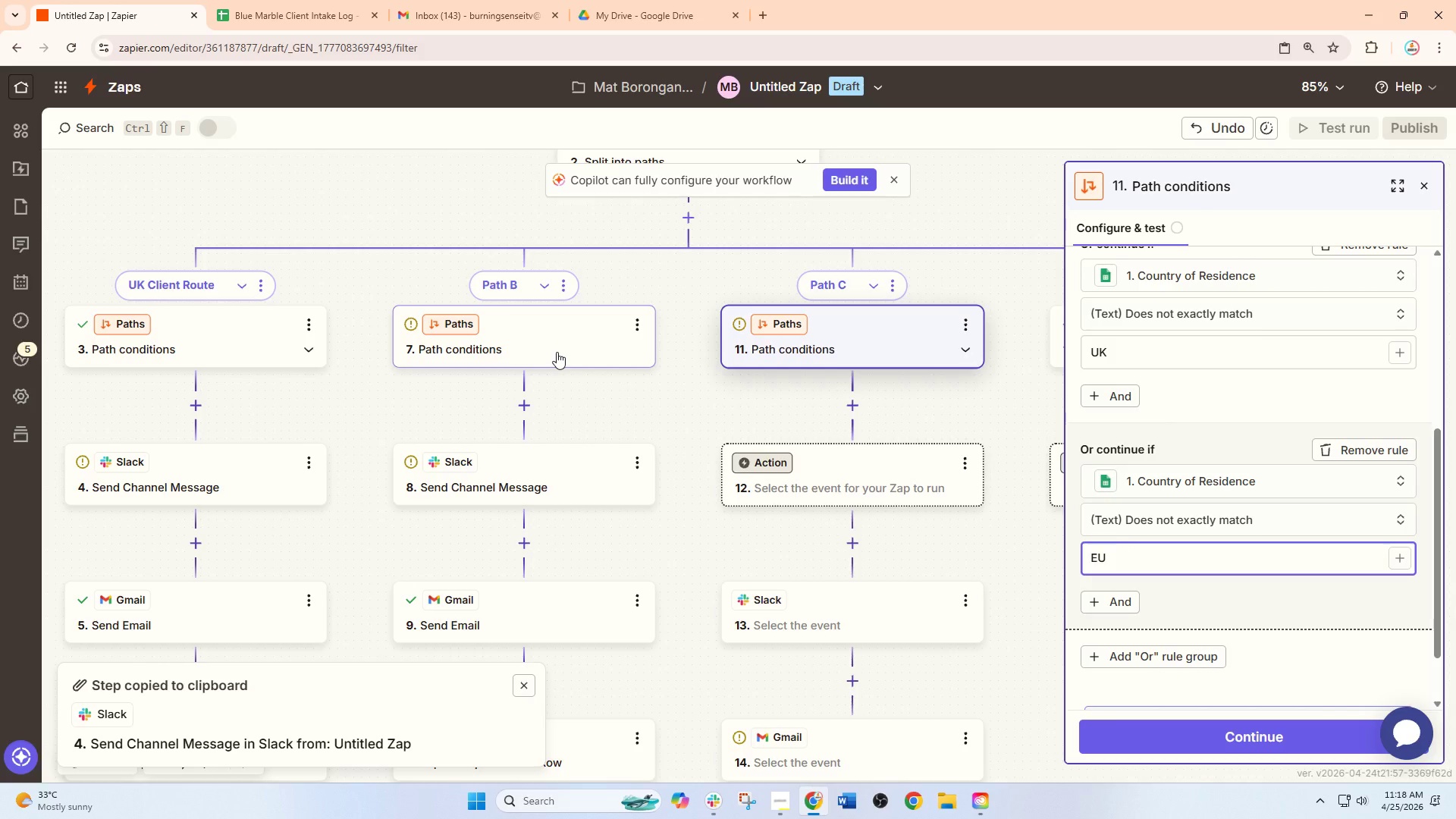 
wait(5.39)
 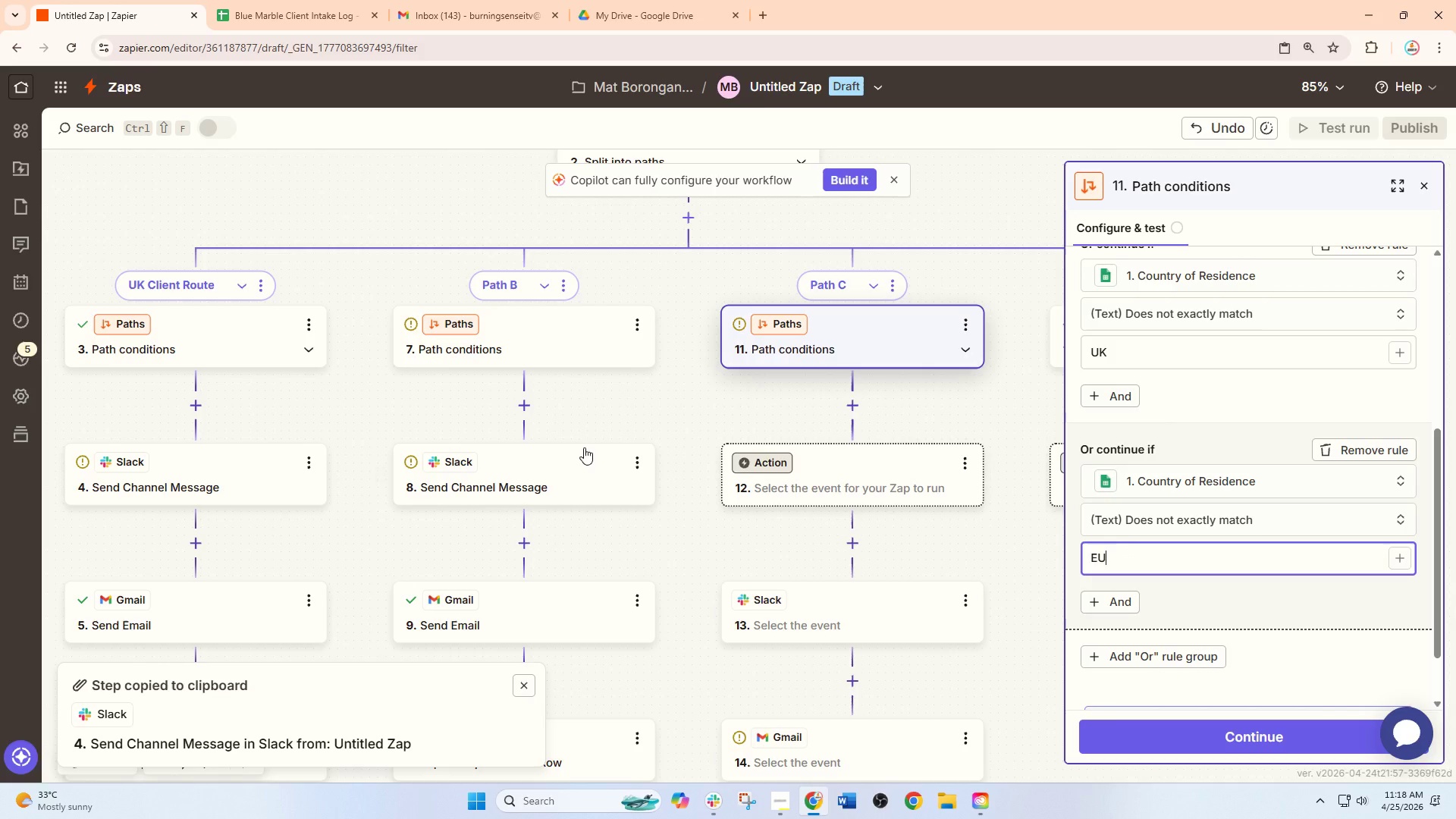 
left_click([557, 352])
 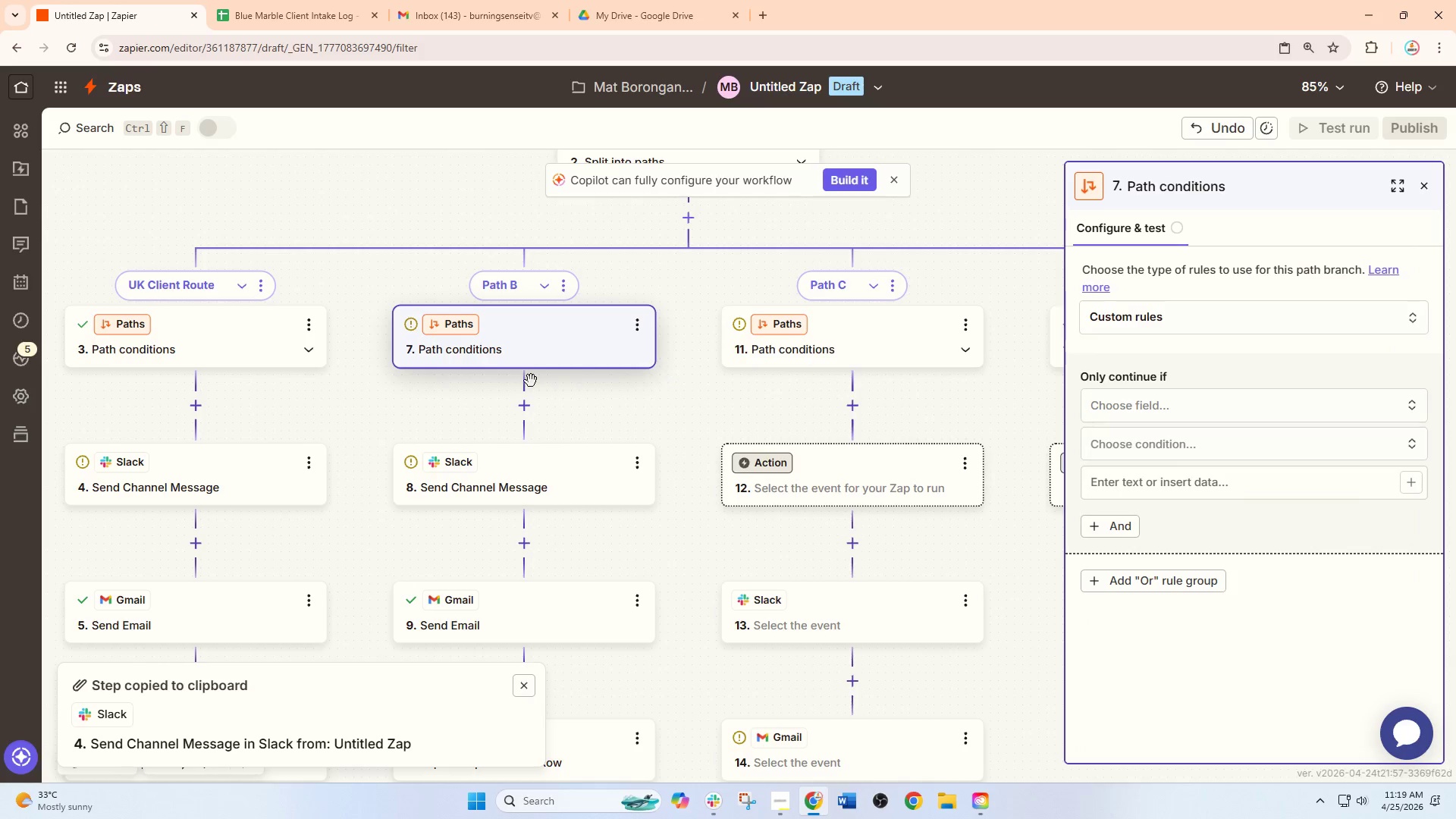 
scroll: coordinate [431, 415], scroll_direction: up, amount: 2.0
 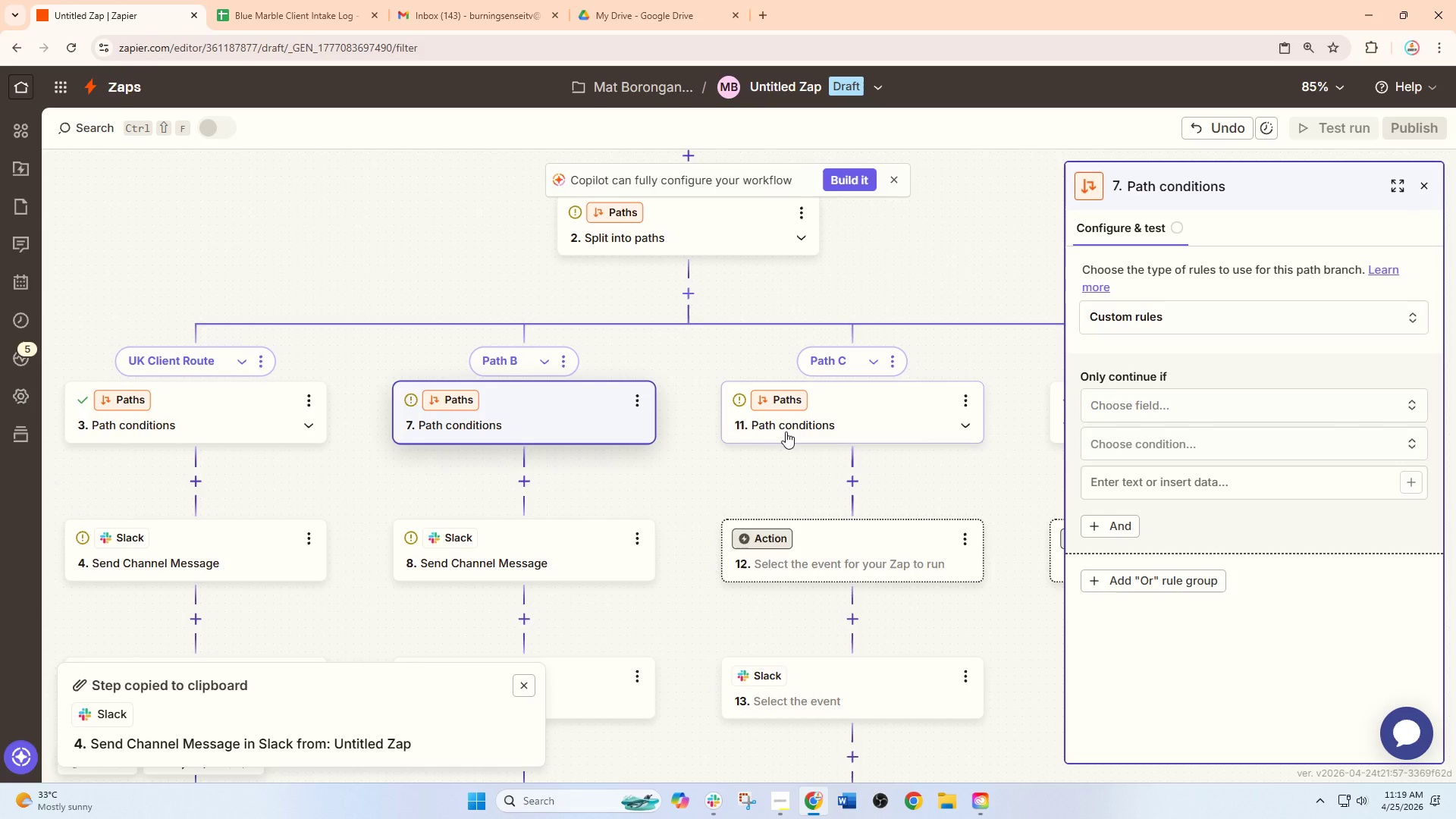 
left_click([1130, 409])
 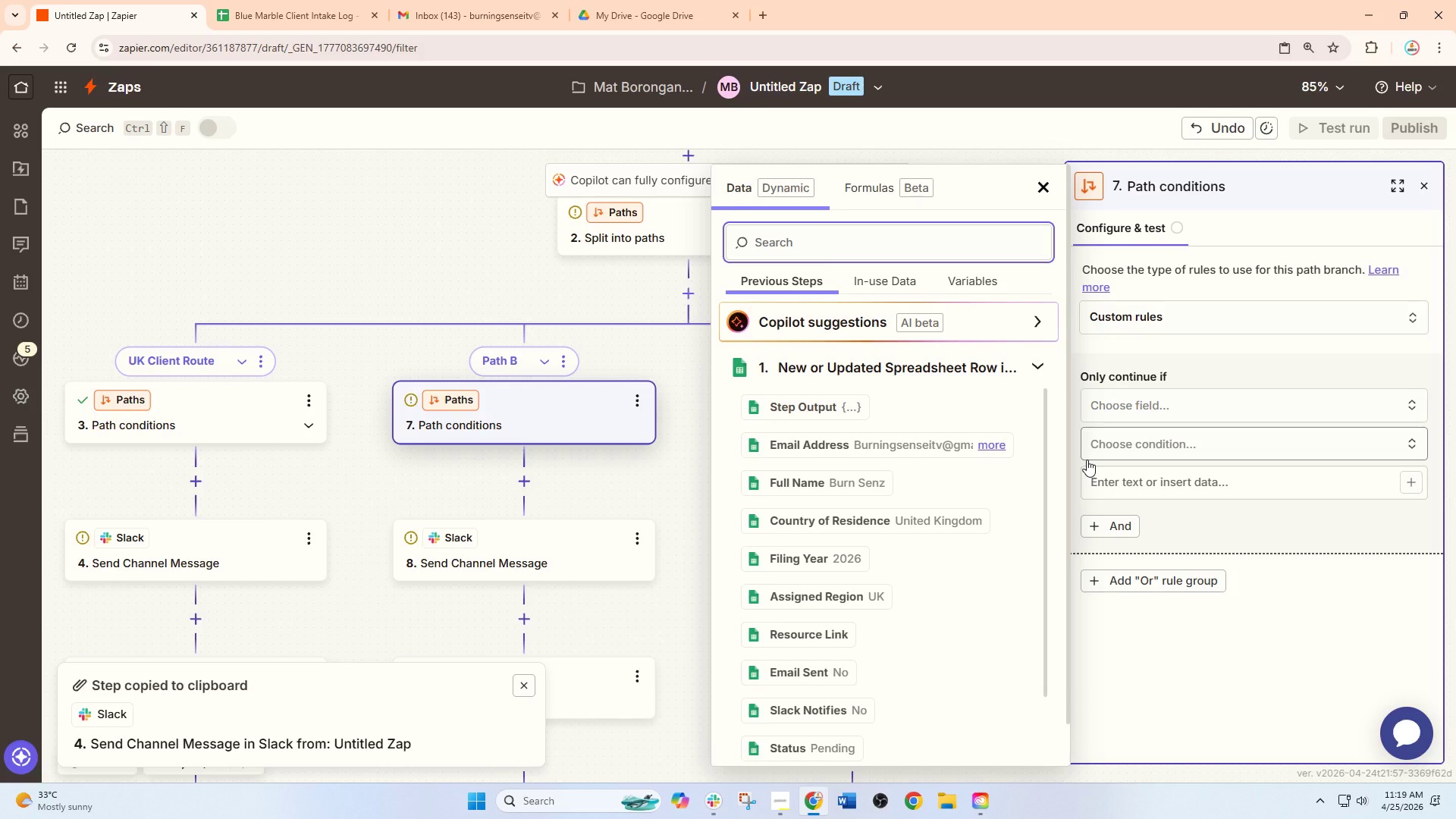 
wait(52.62)
 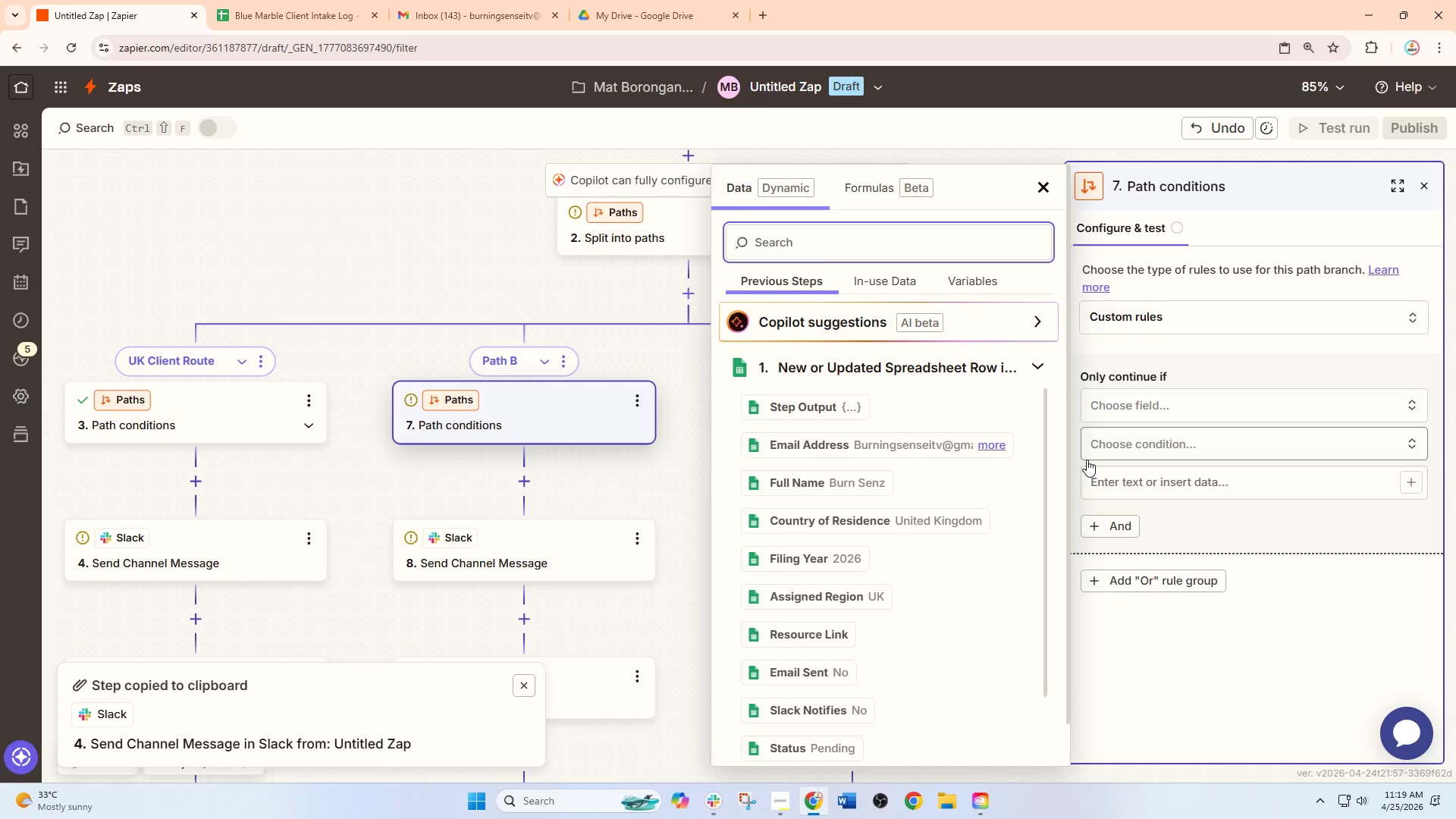 
left_click([882, 523])
 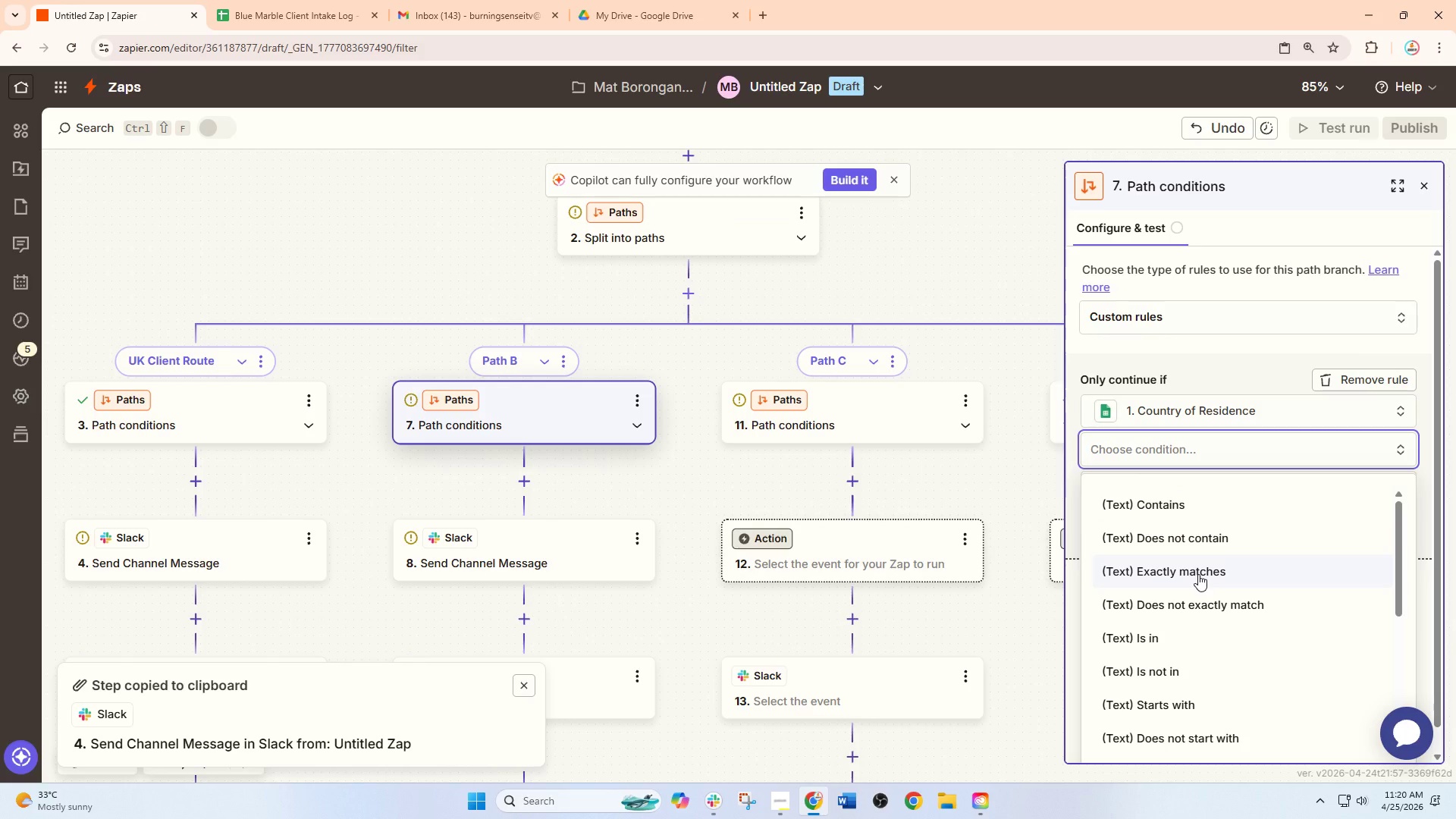 
wait(8.75)
 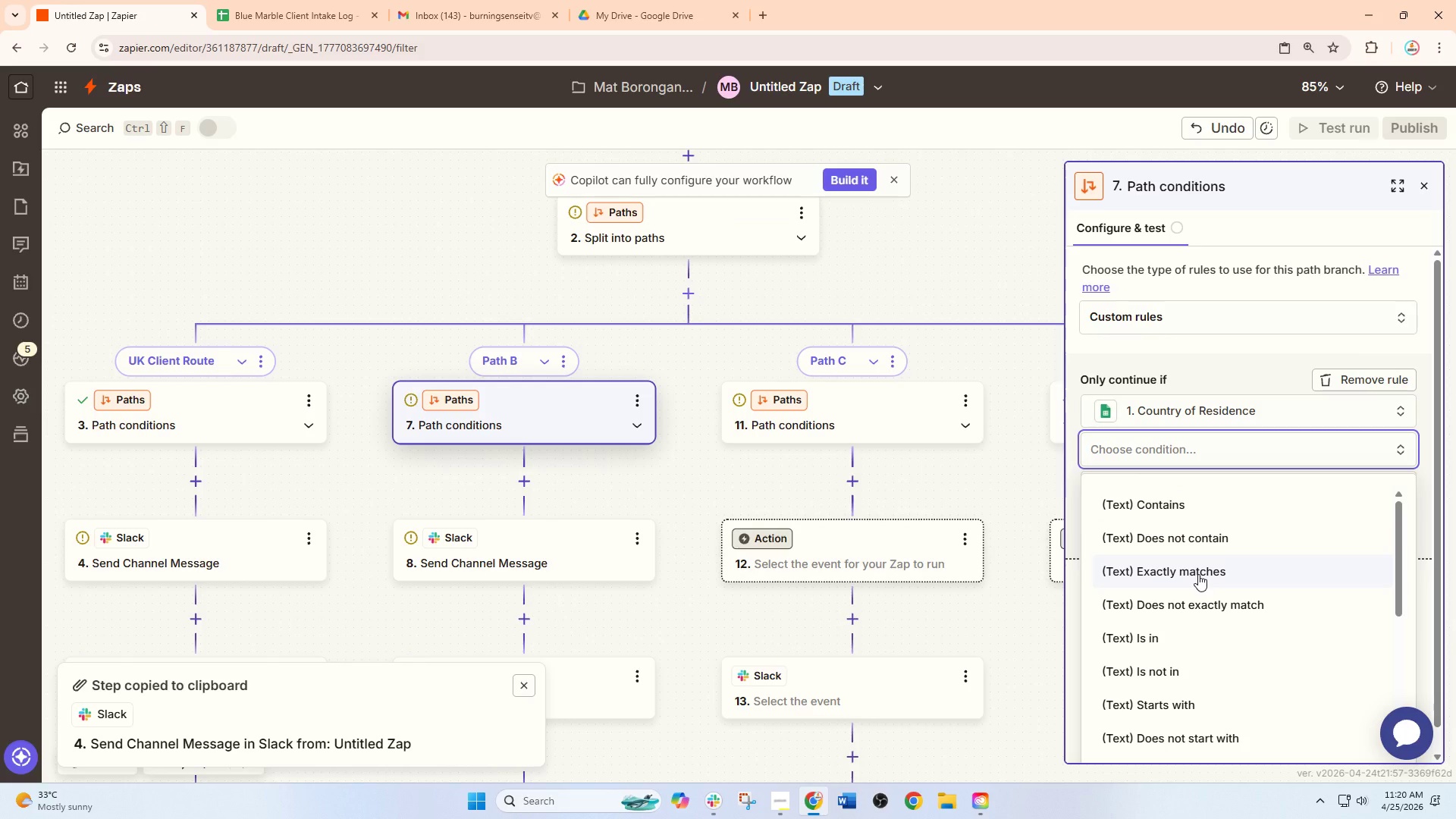 
left_click([1165, 572])
 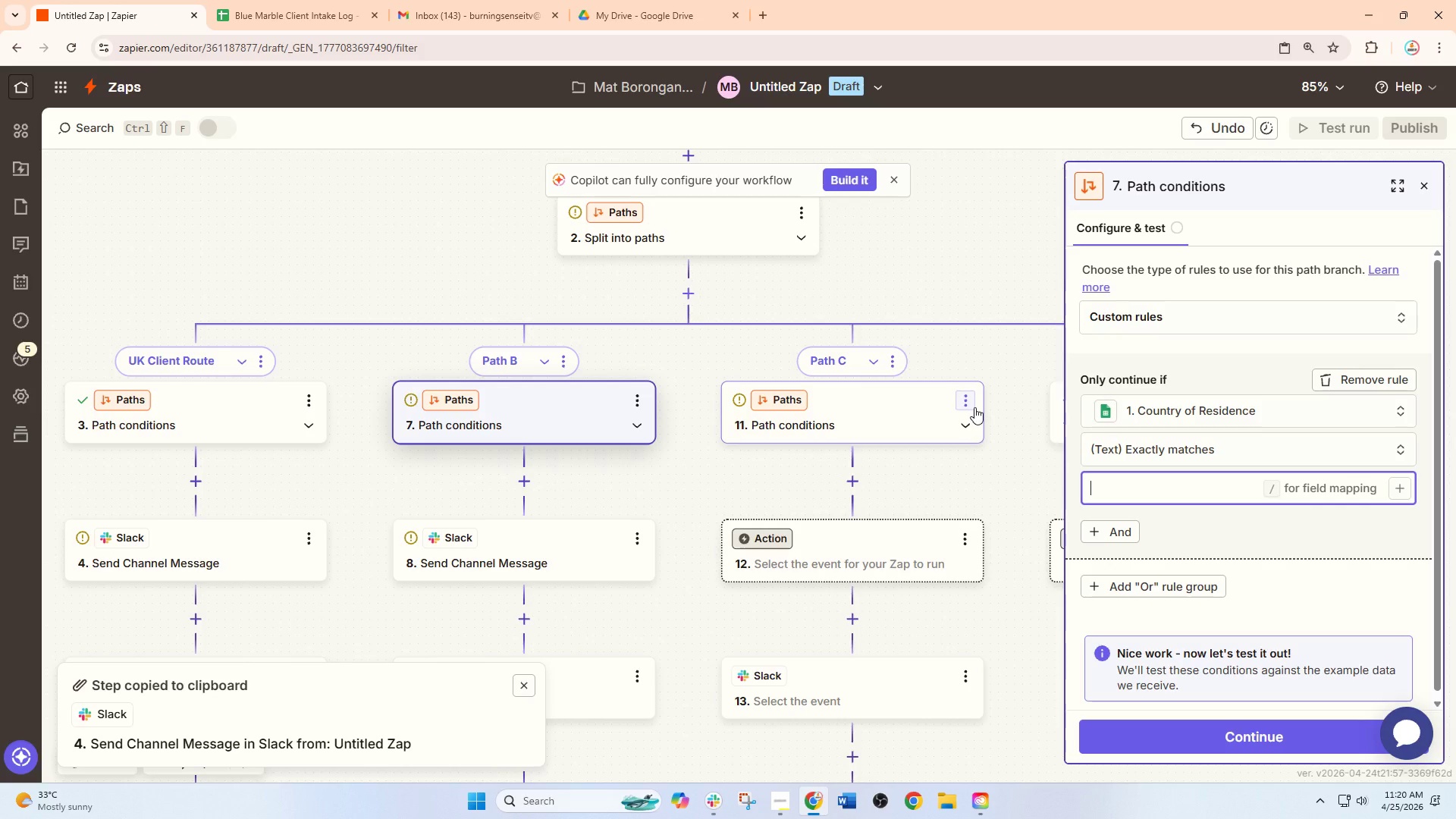 
wait(11.59)
 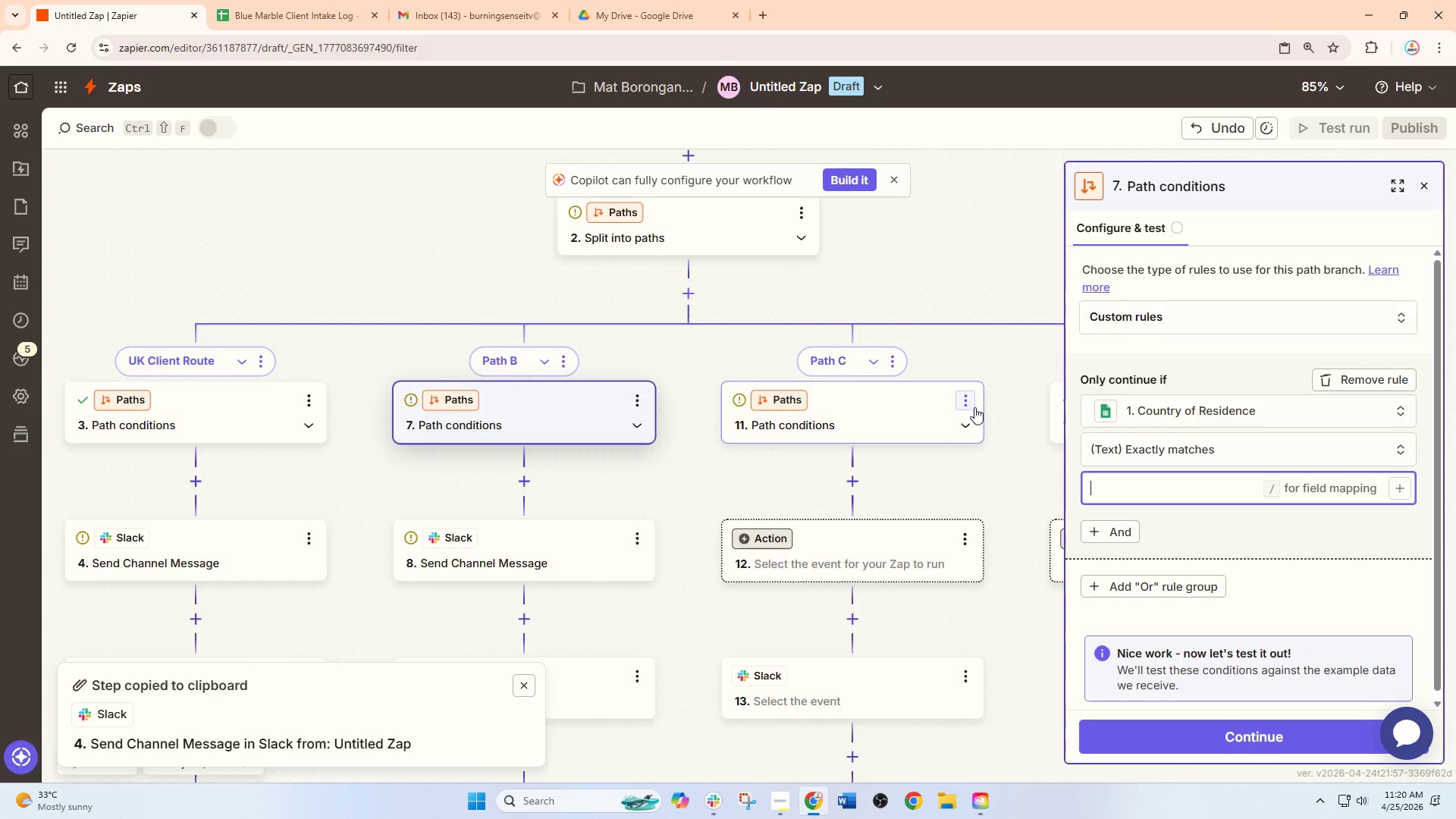 
scroll: coordinate [799, 653], scroll_direction: down, amount: 4.0
 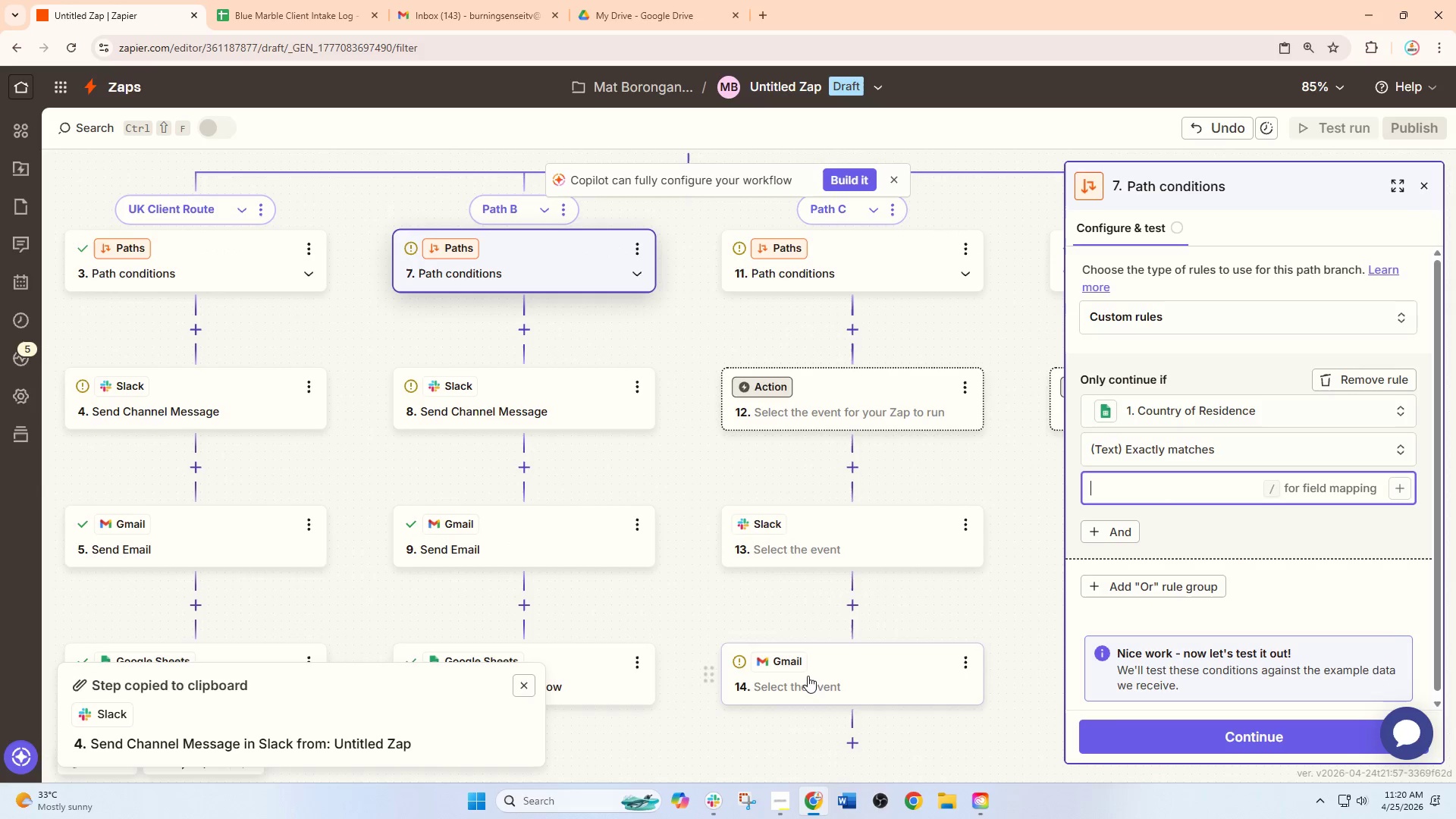 
left_click([808, 678])
 